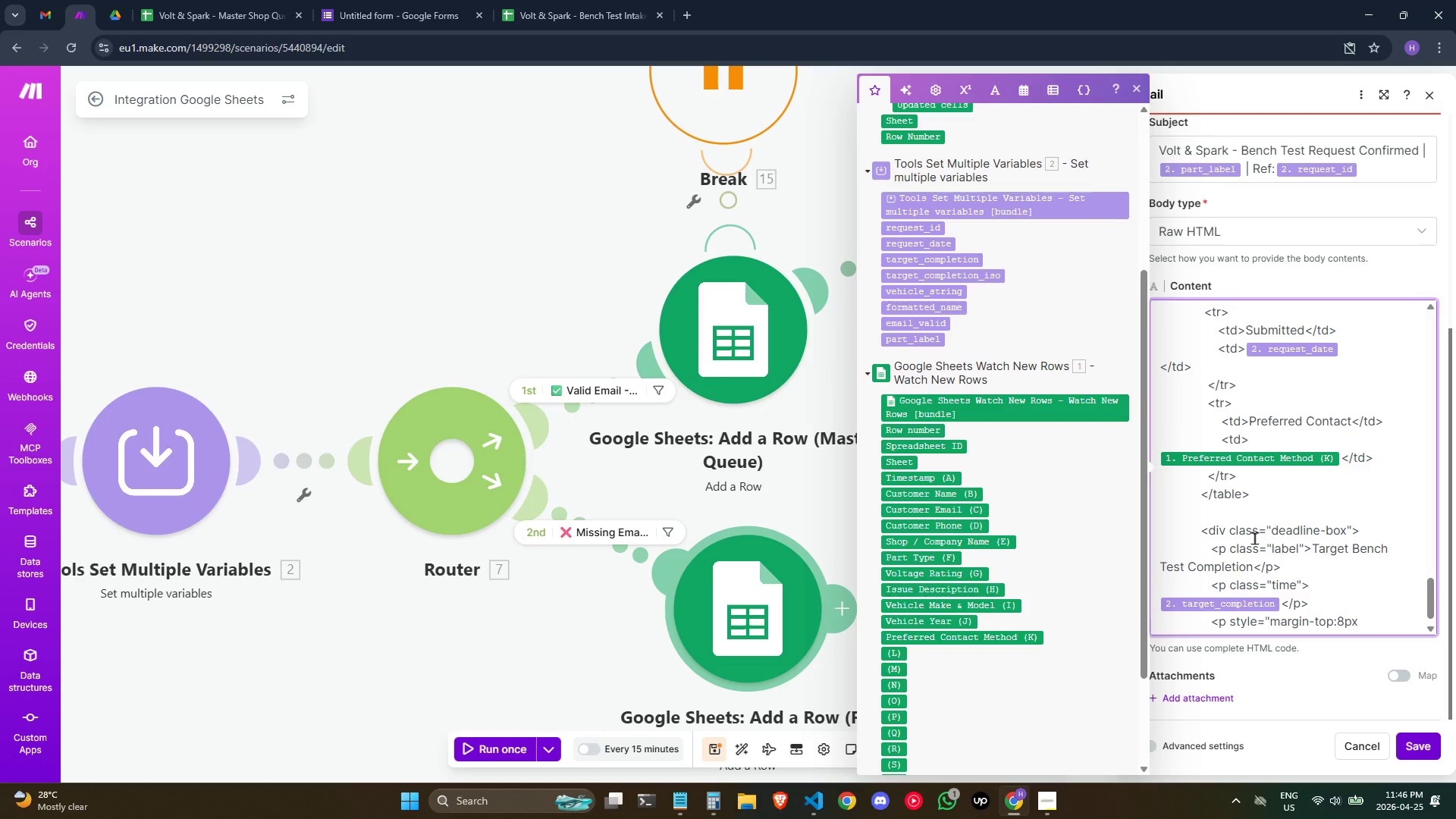 
type(; font)
 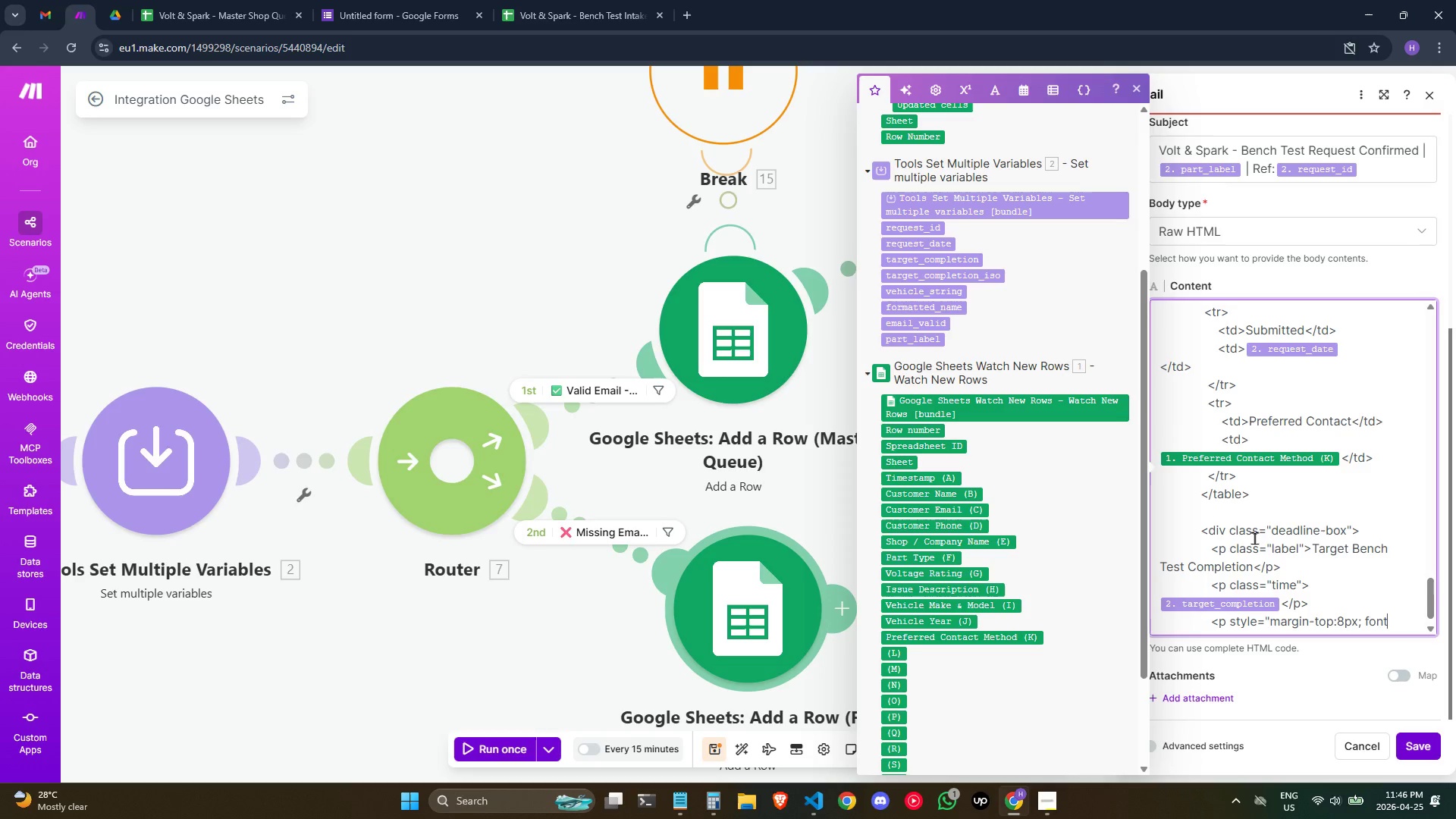 
wait(9.12)
 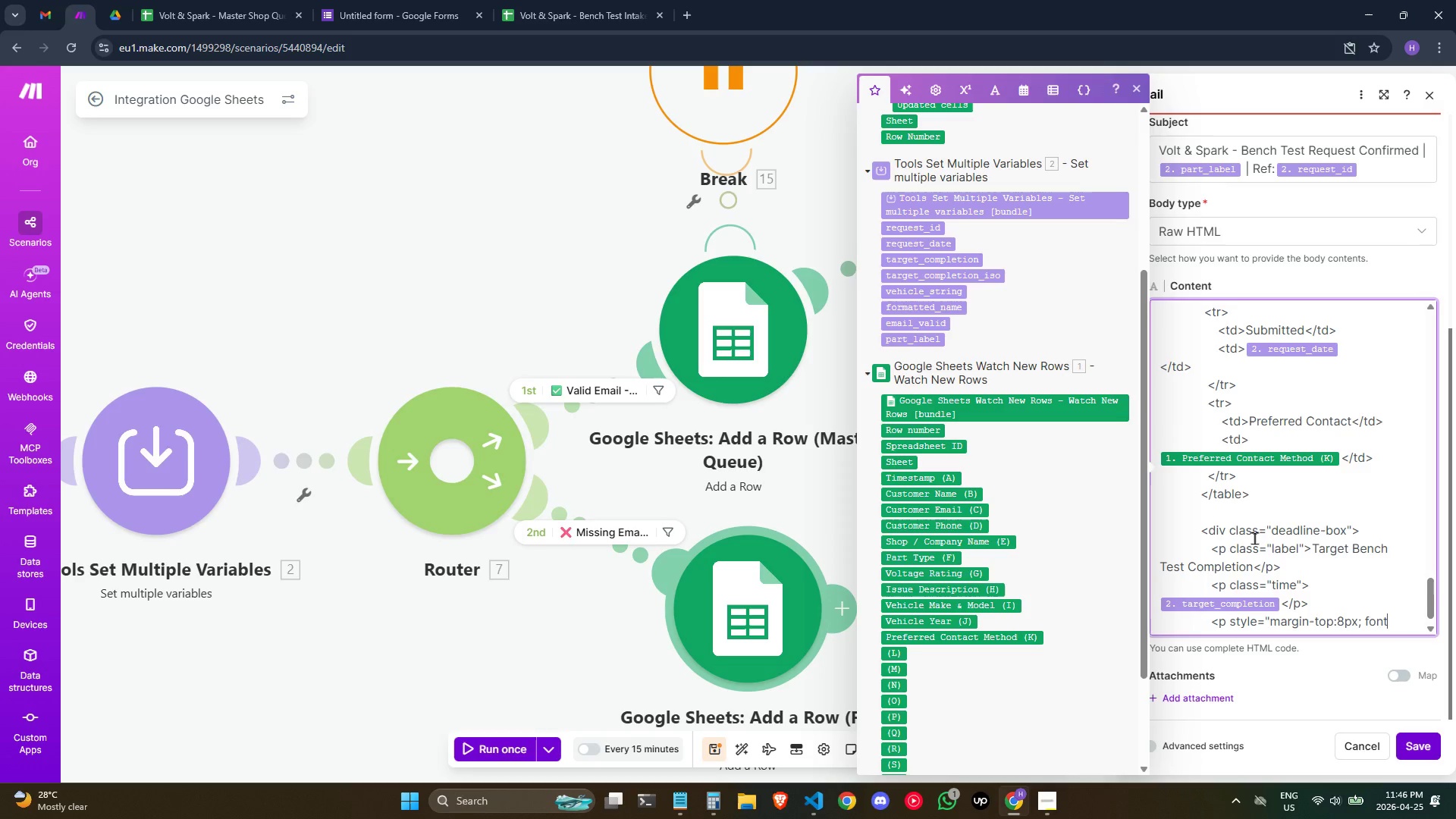 
type(-size)
 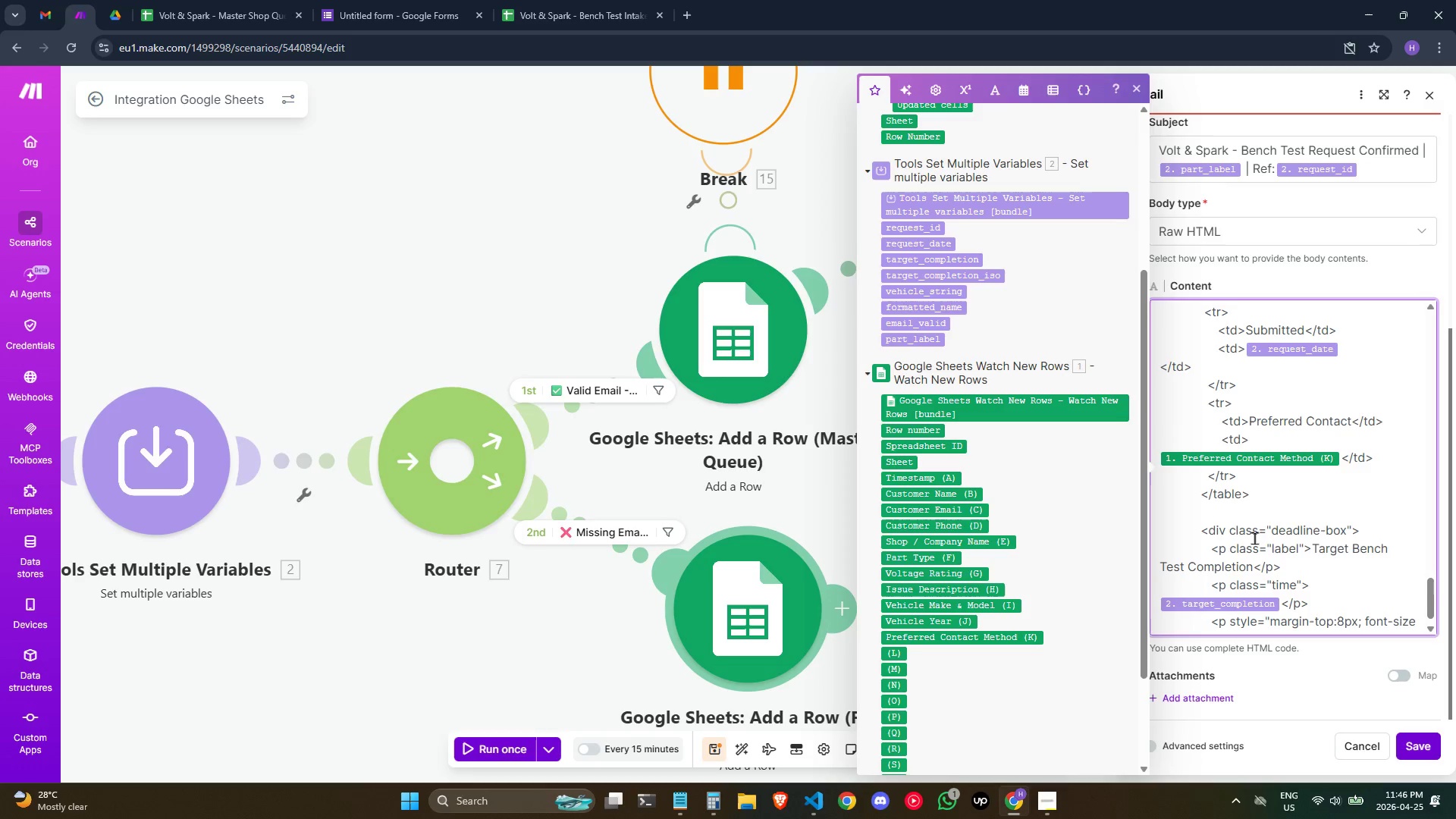 
wait(9.14)
 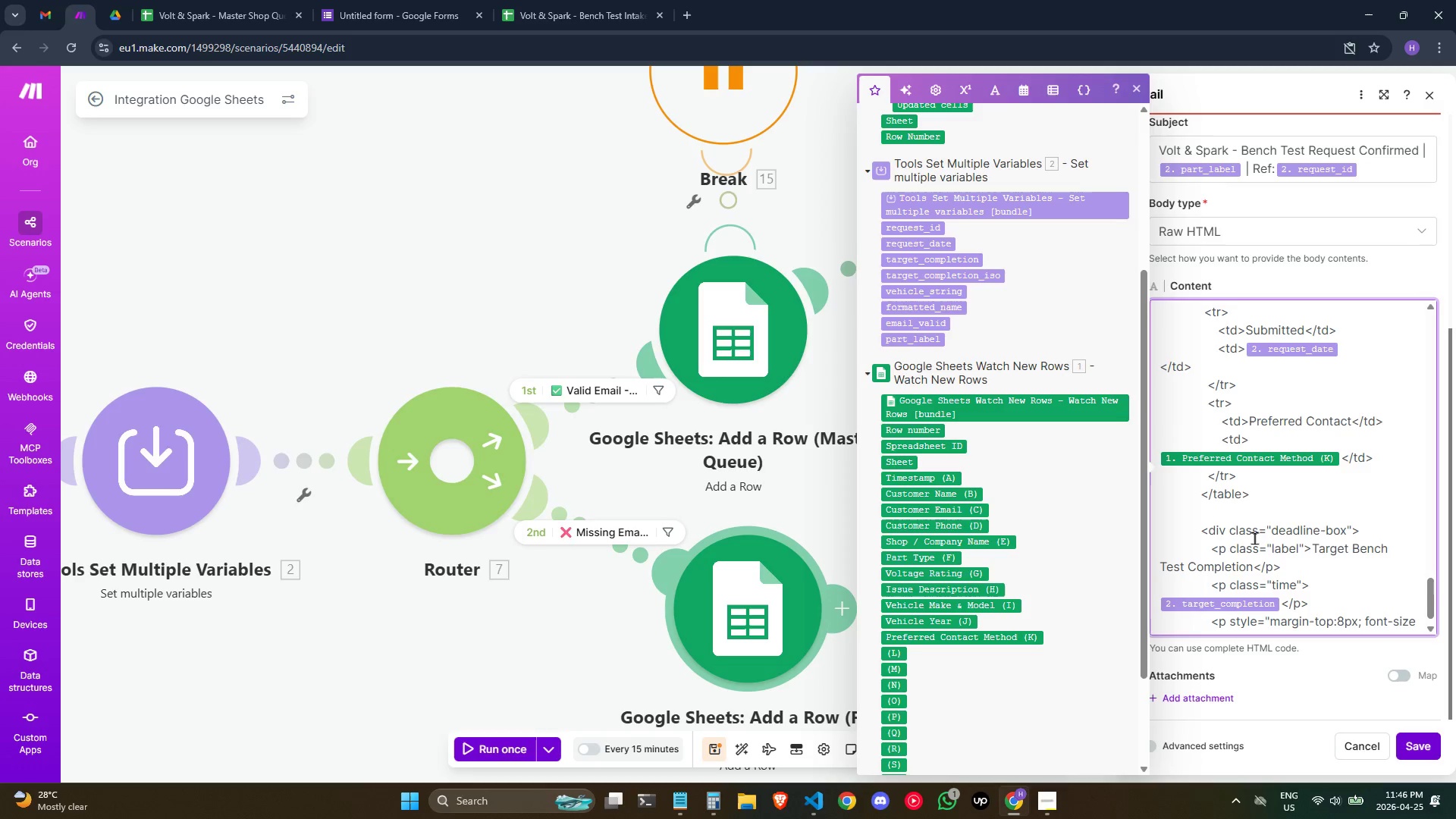 
type(-size)
key(Backspace)
key(Backspace)
key(Backspace)
key(Backspace)
key(Backspace)
 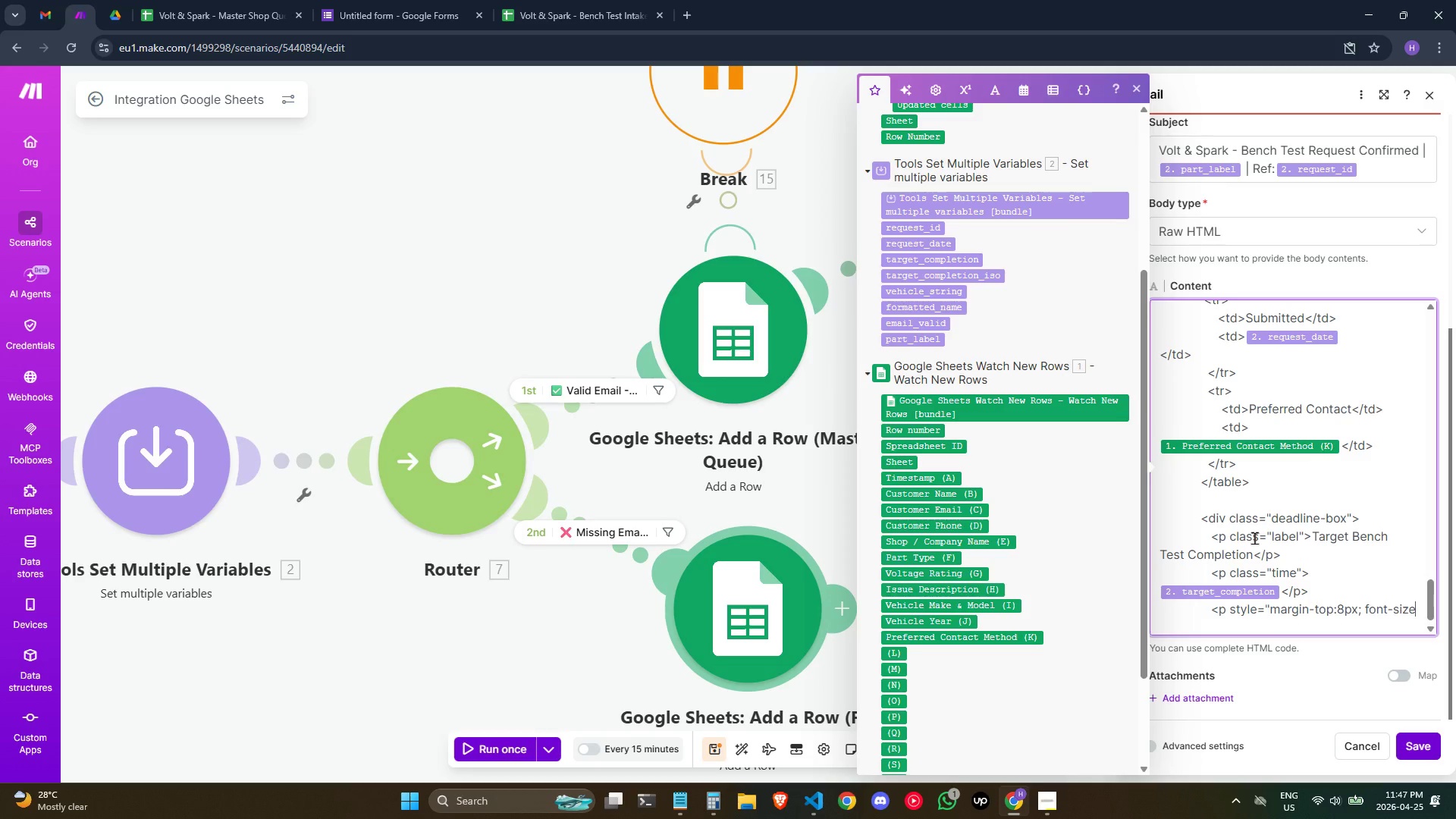 
wait(8.45)
 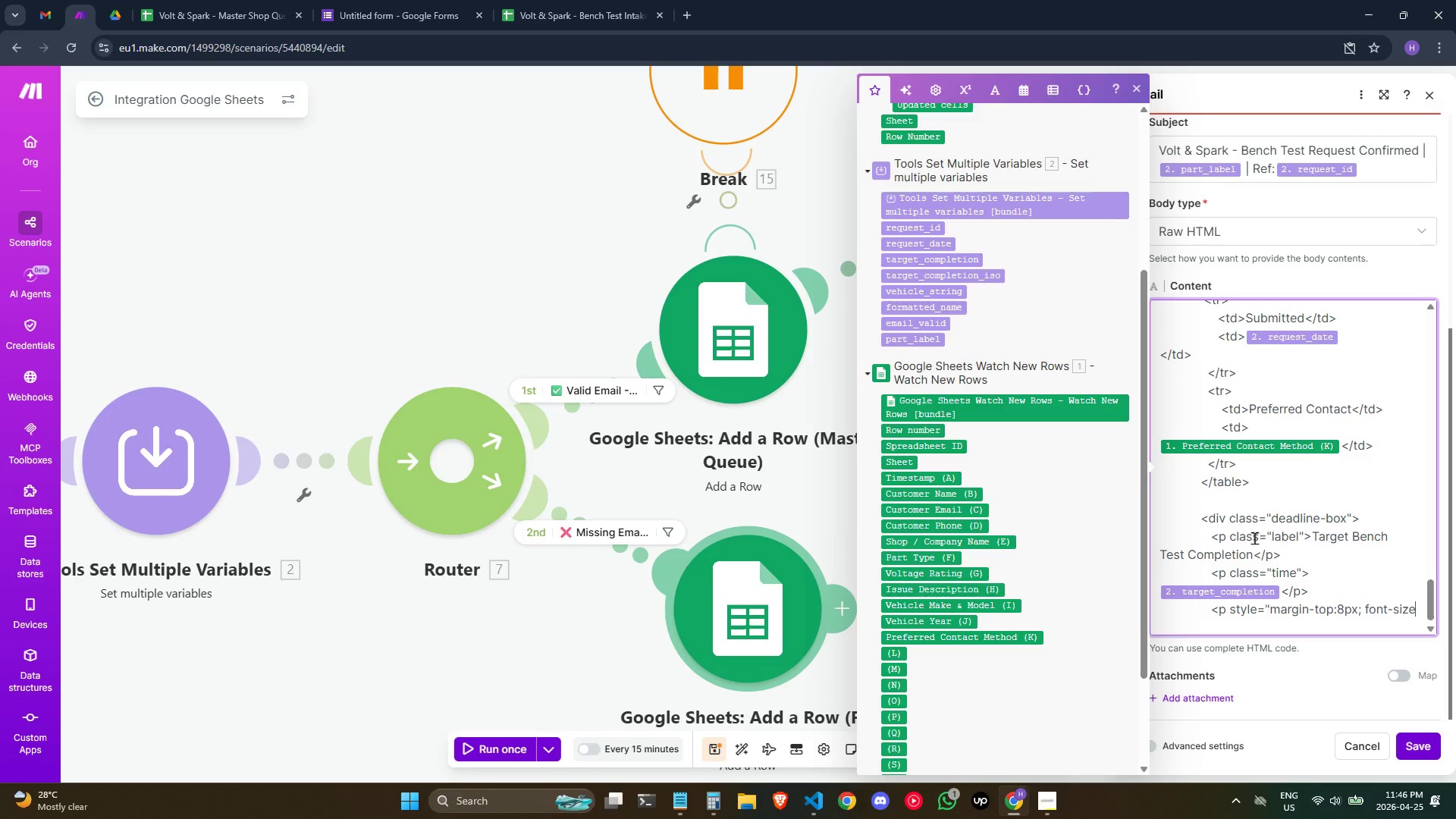 
key(Shift+Semicolon)
 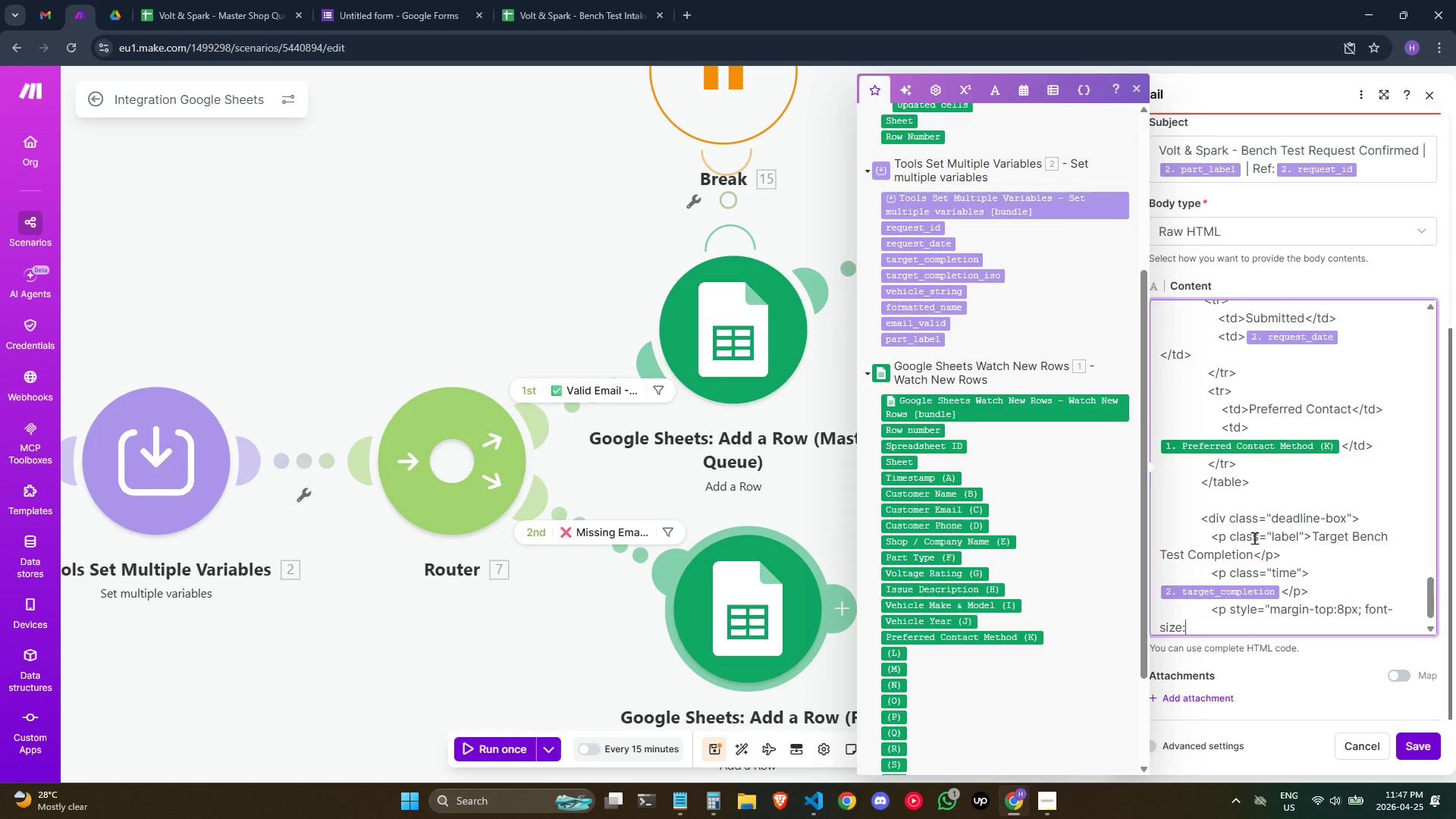 
type(13px)
 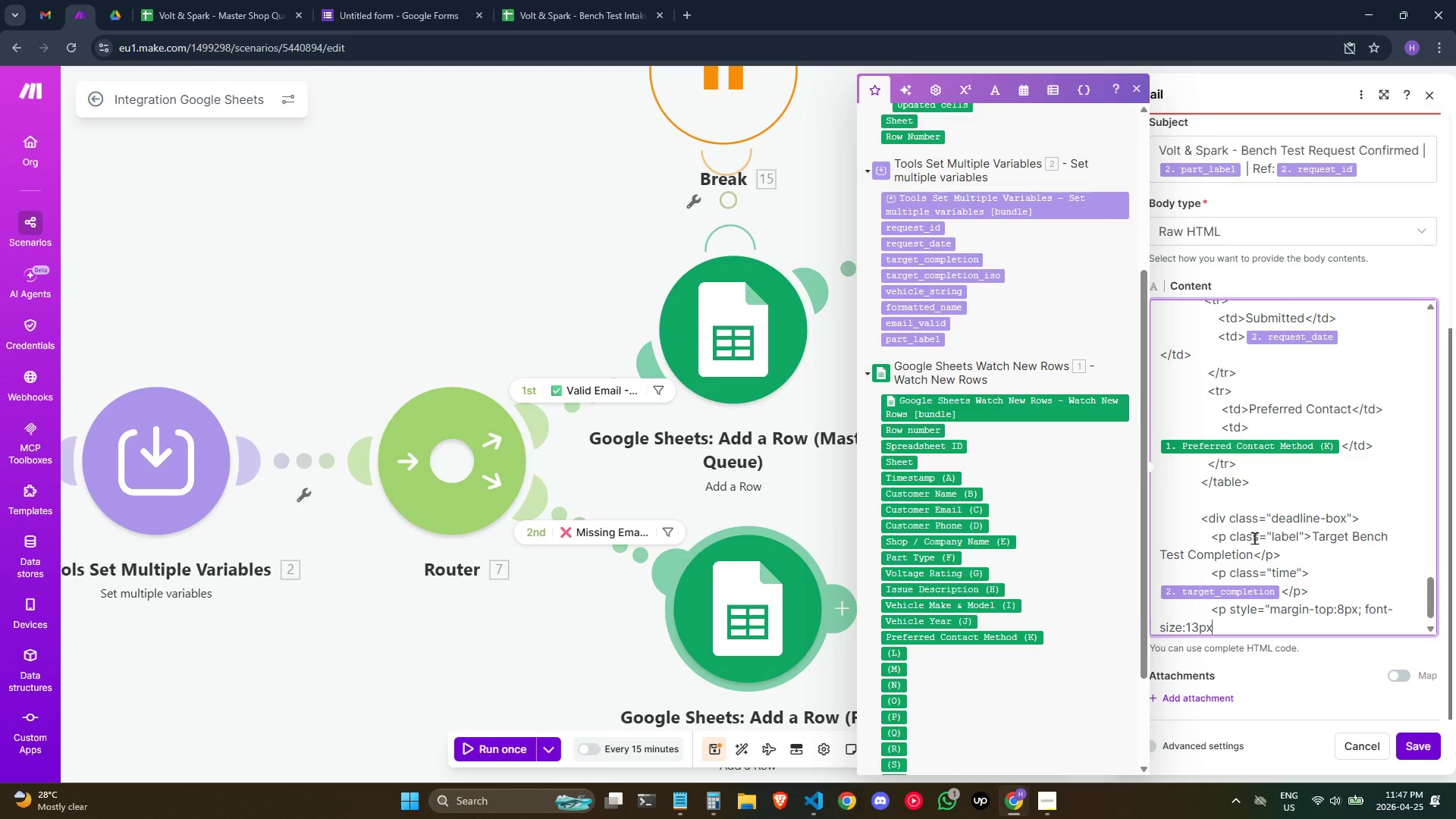 
type(; color: 3)
key(Backspace)
type(#)
 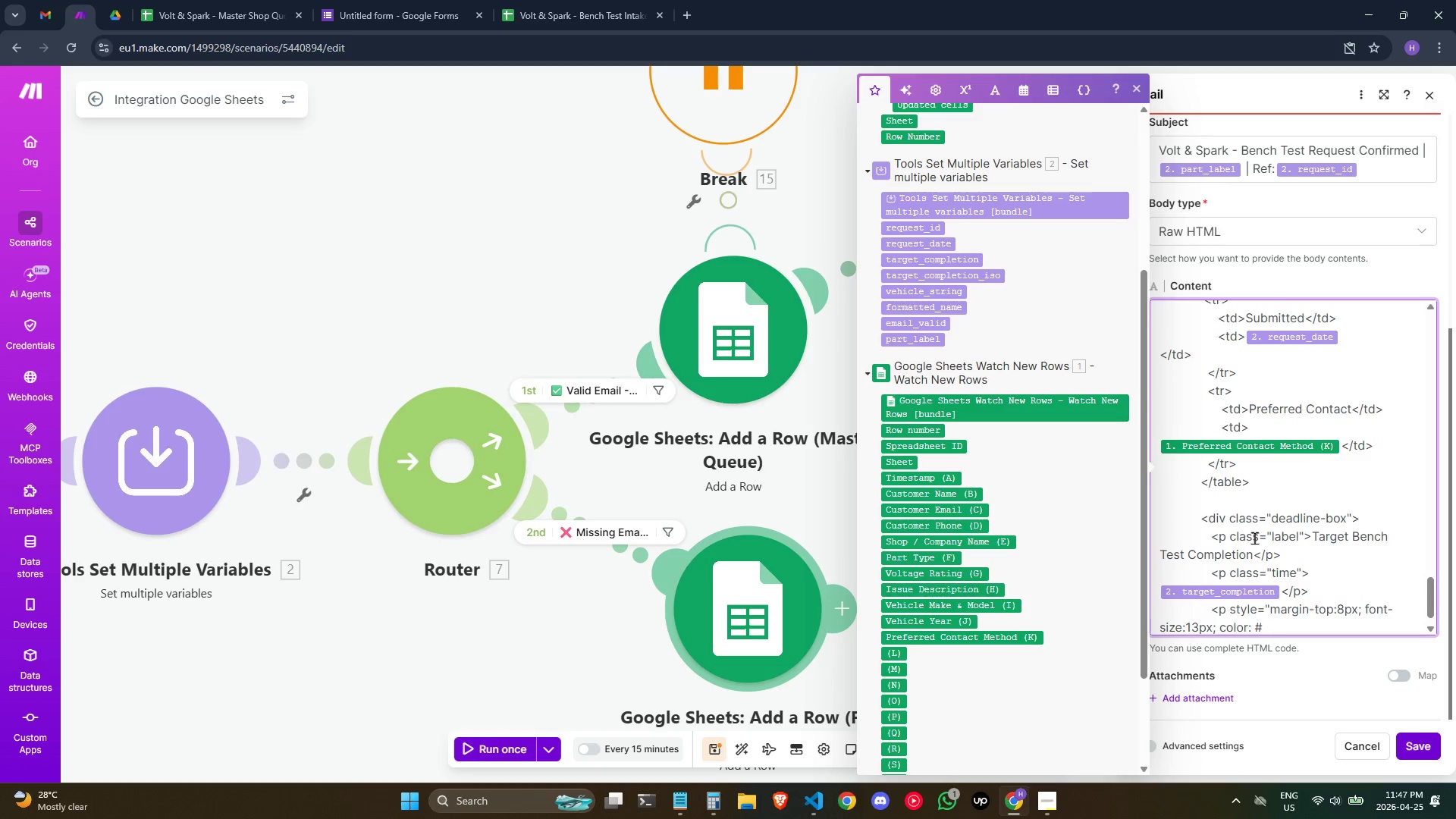 
type(555;)
 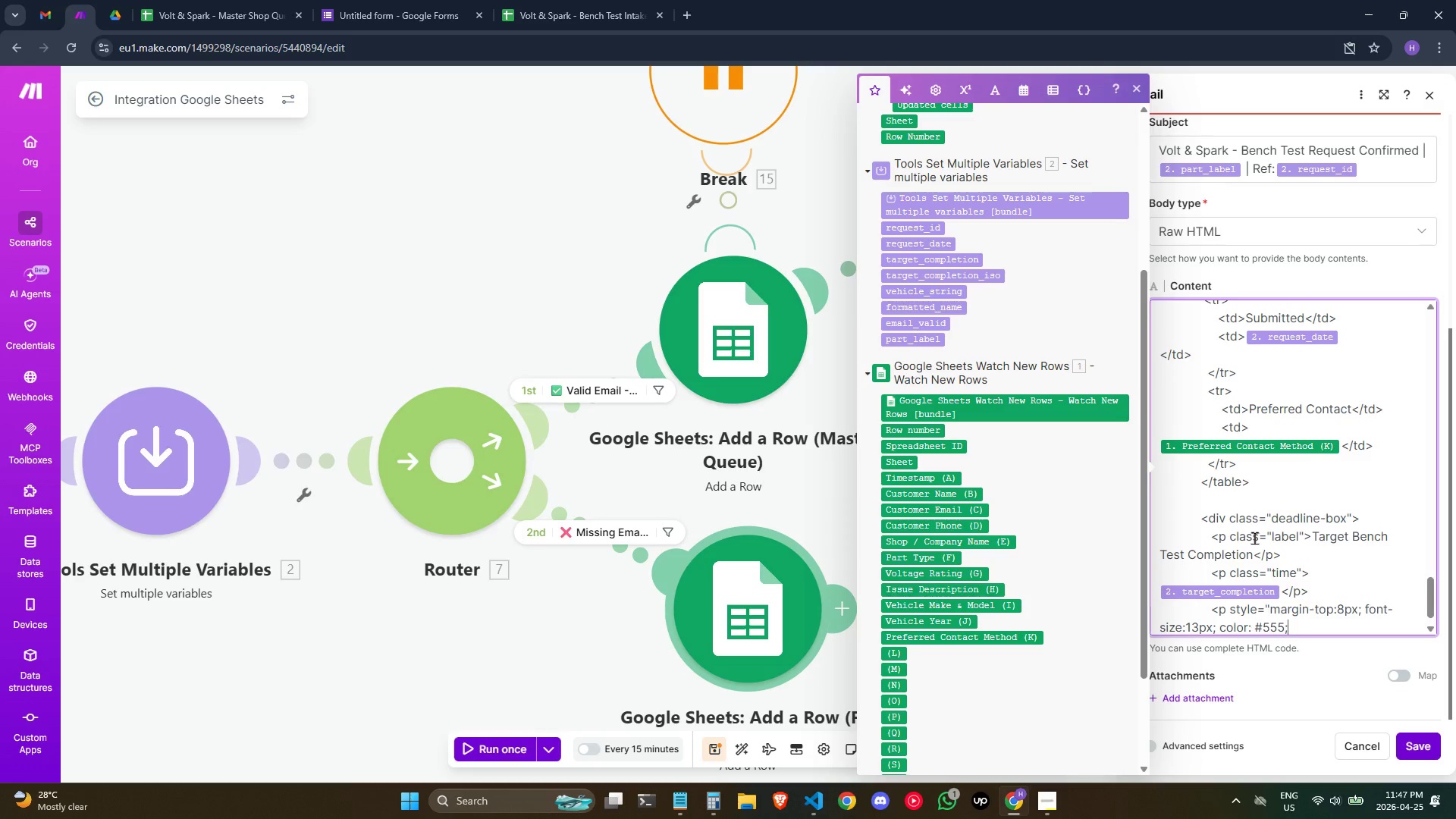 
key(Alt+AltRight)
 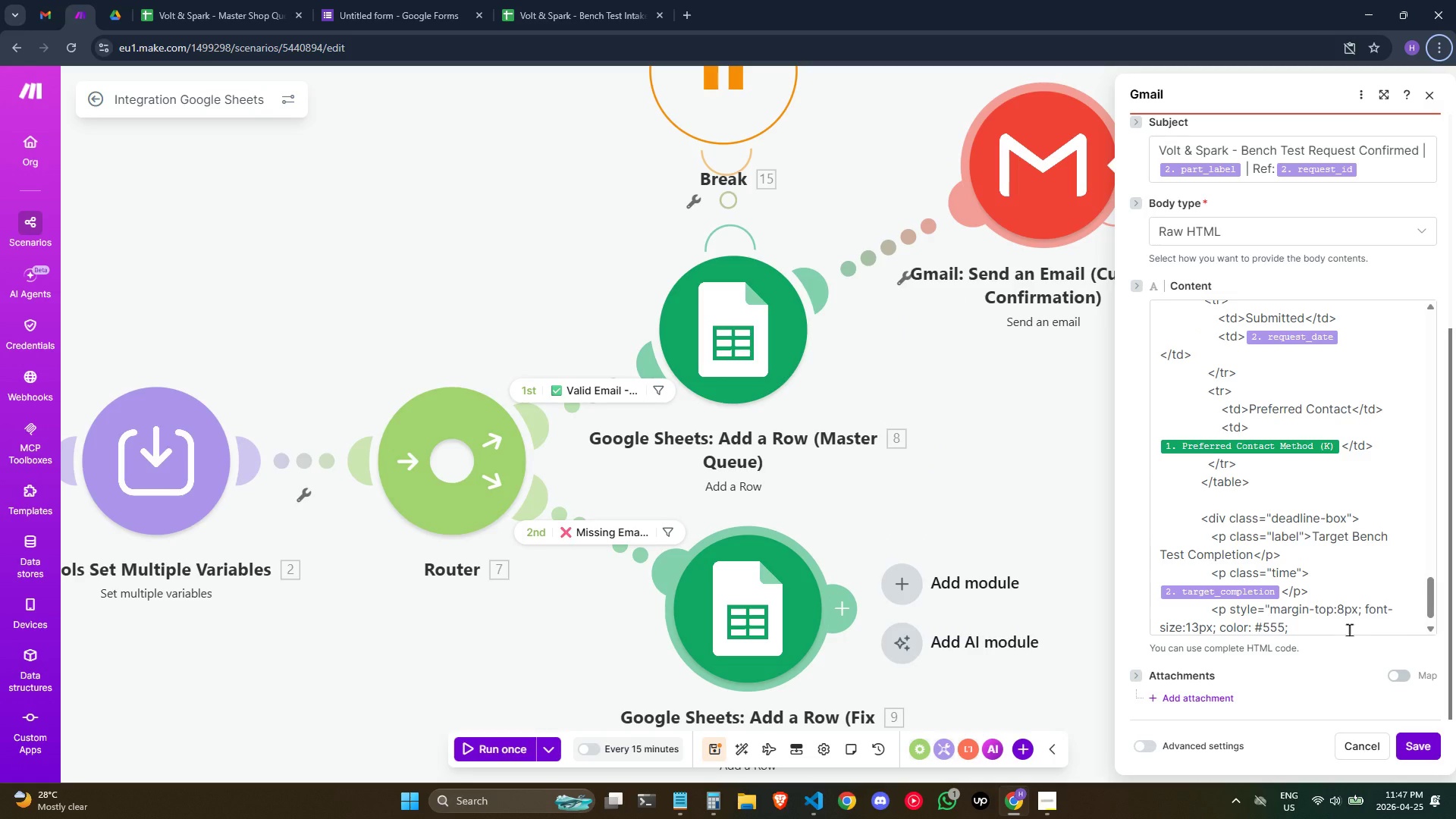 
left_click([1349, 629])
 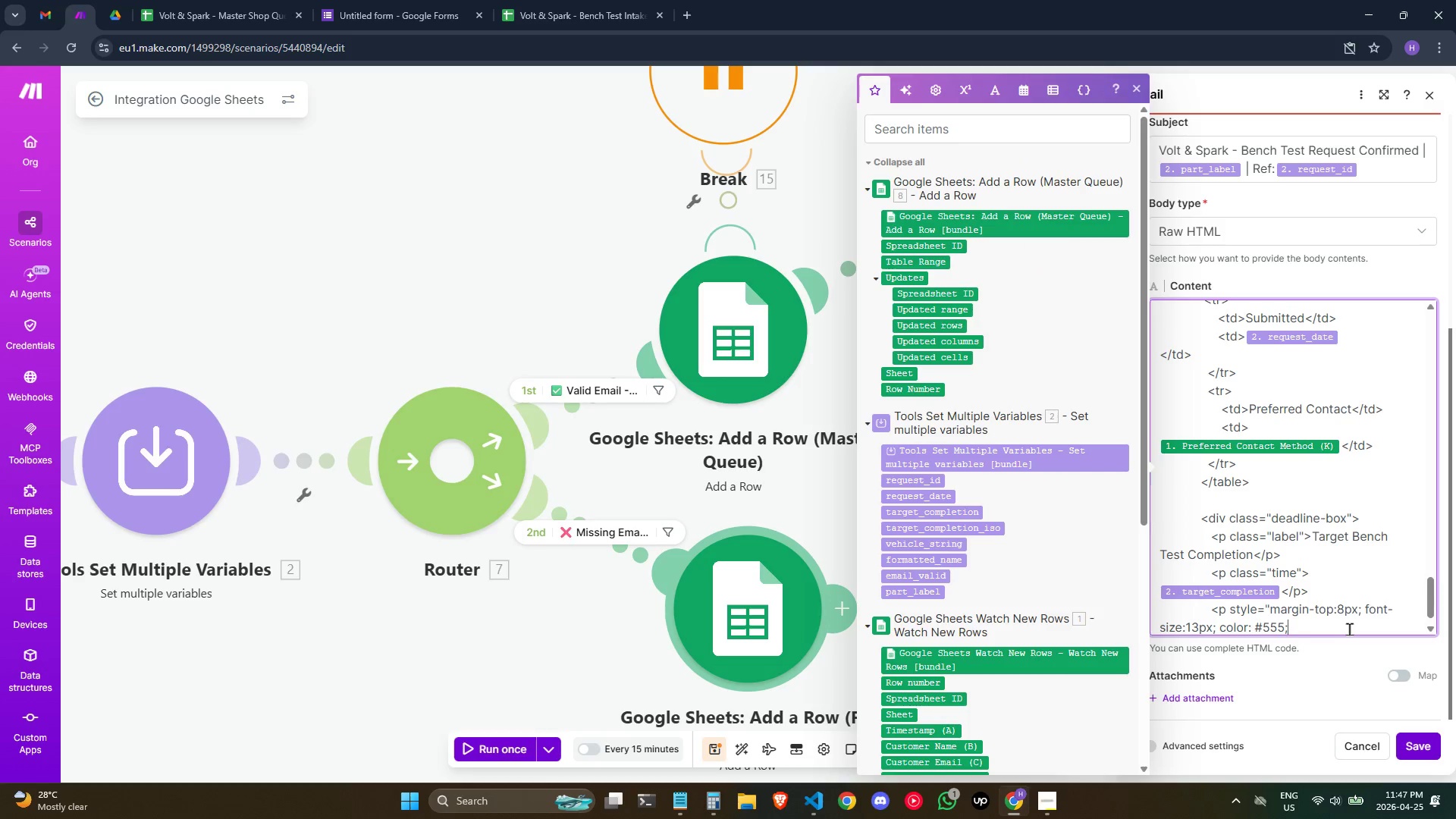 
key(Space)
 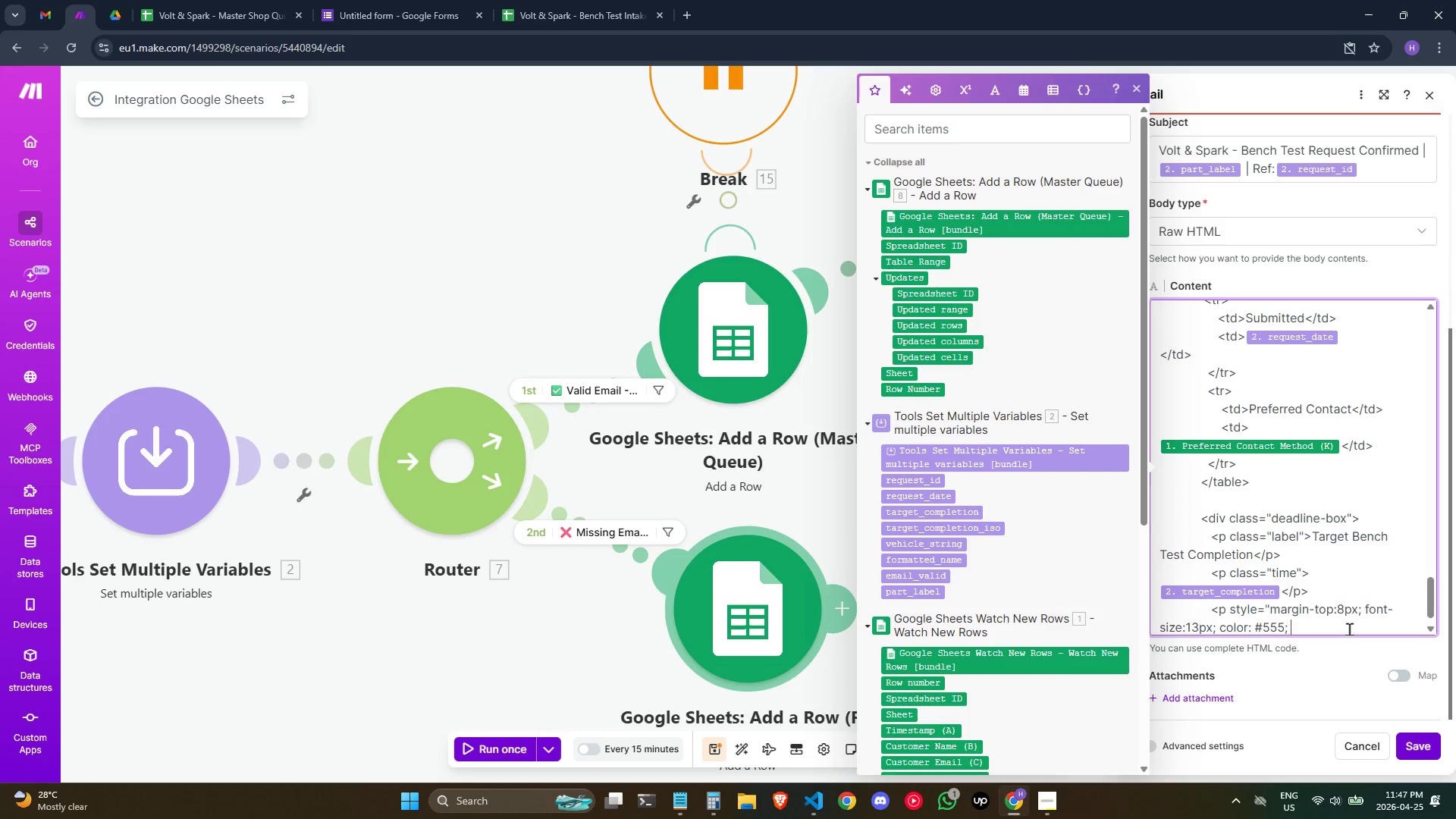 
key(Quote)
 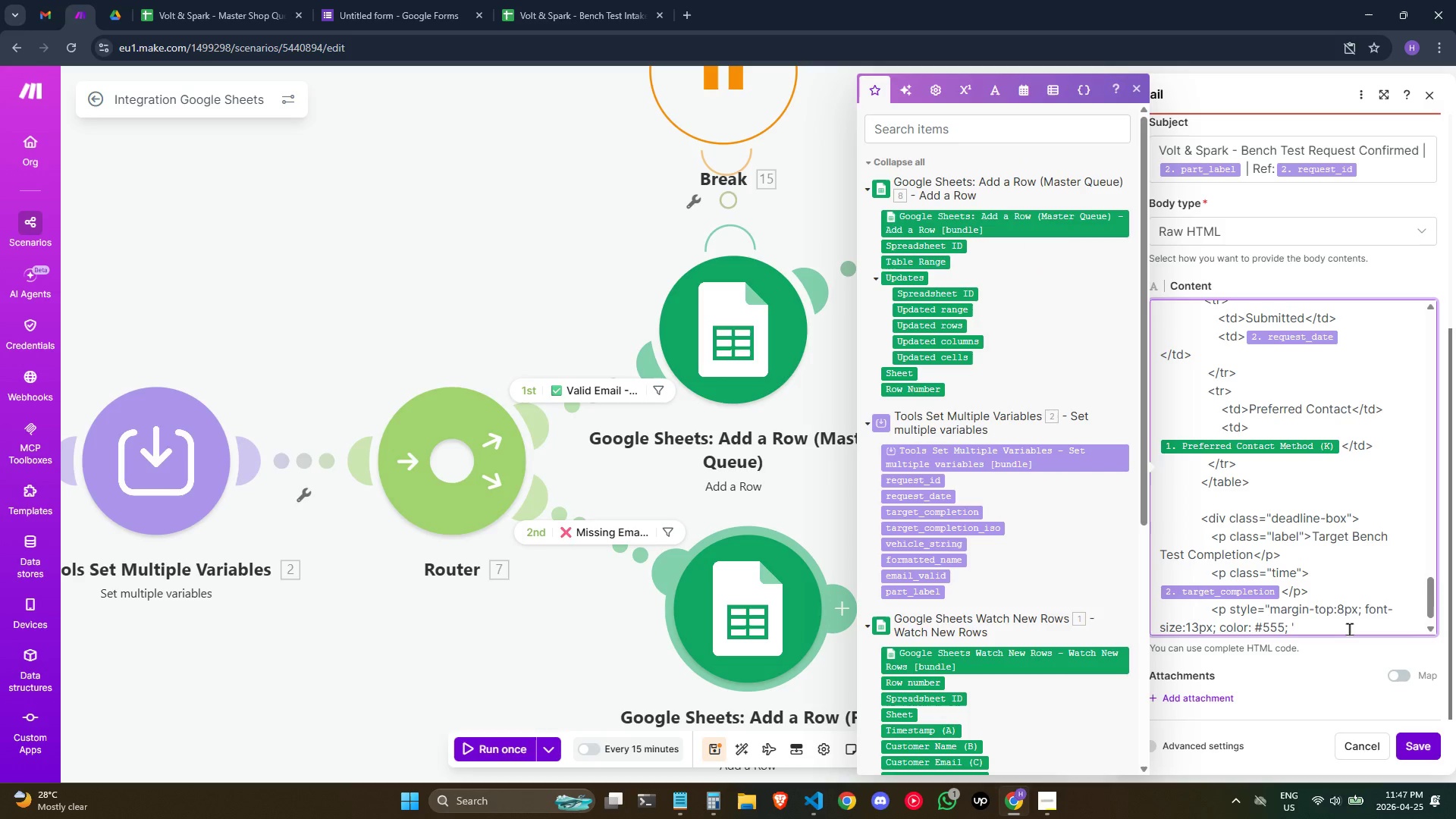 
key(Backspace)
 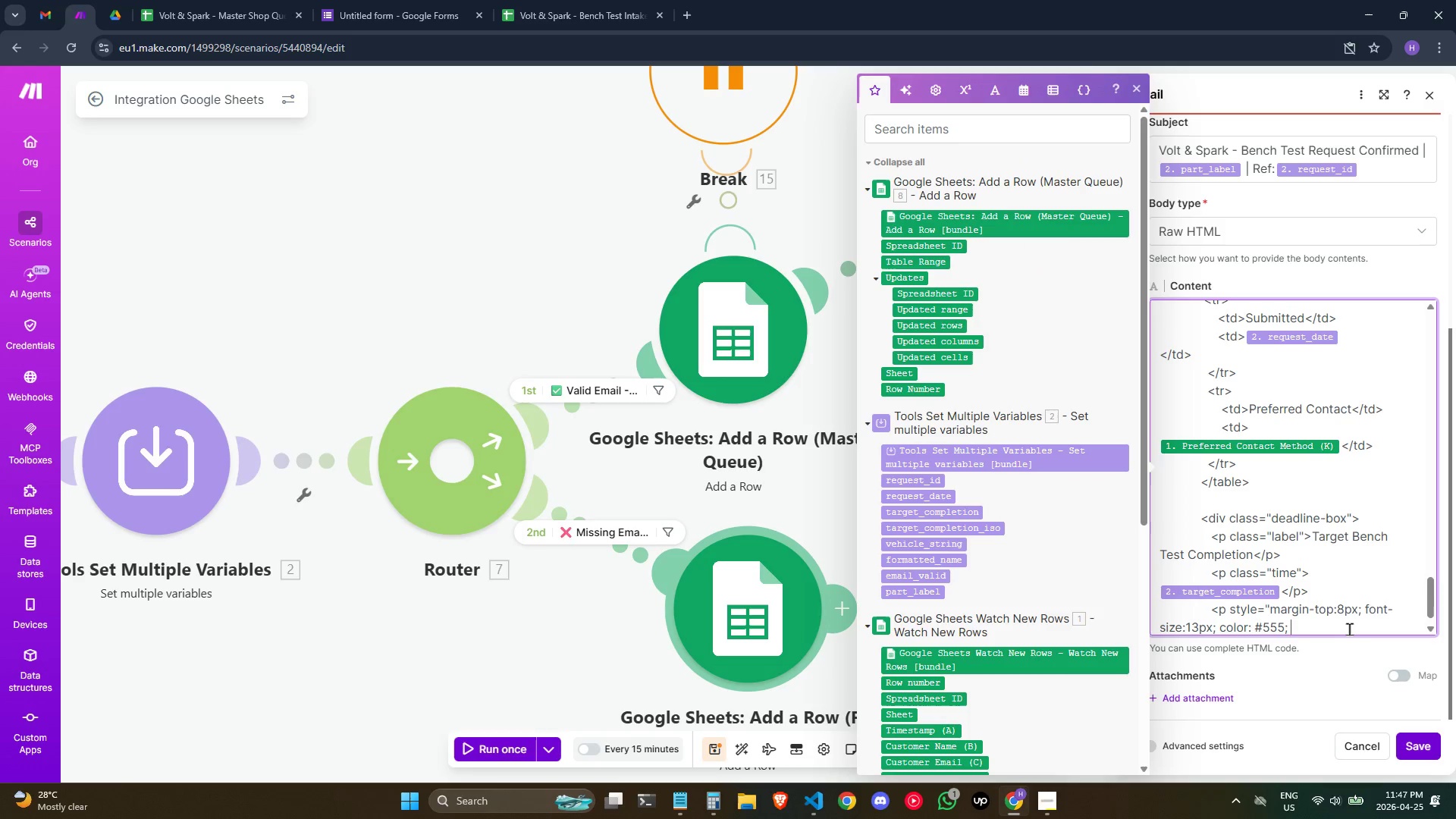 
key(Backspace)
 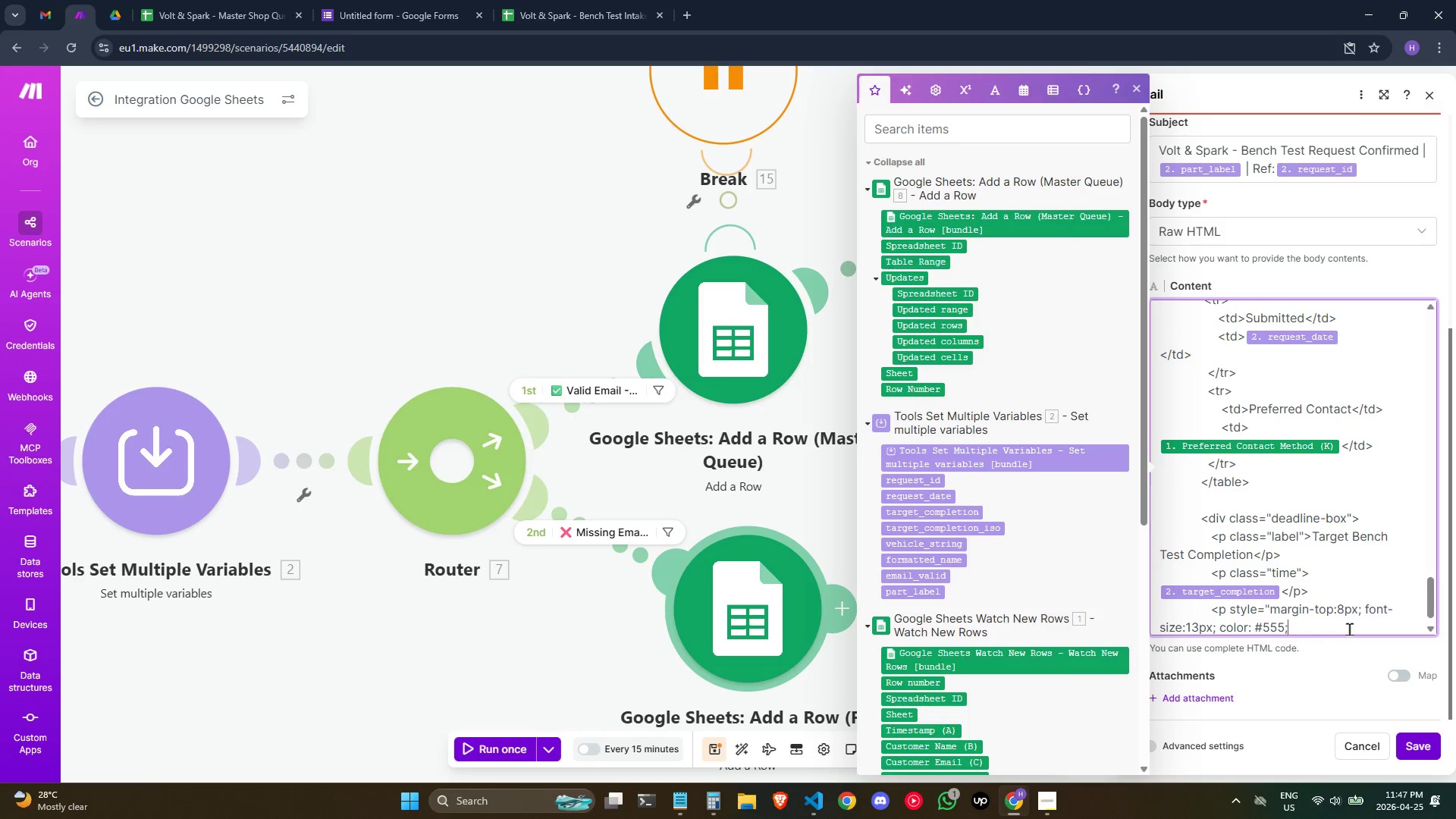 
key(Shift+ShiftRight)
 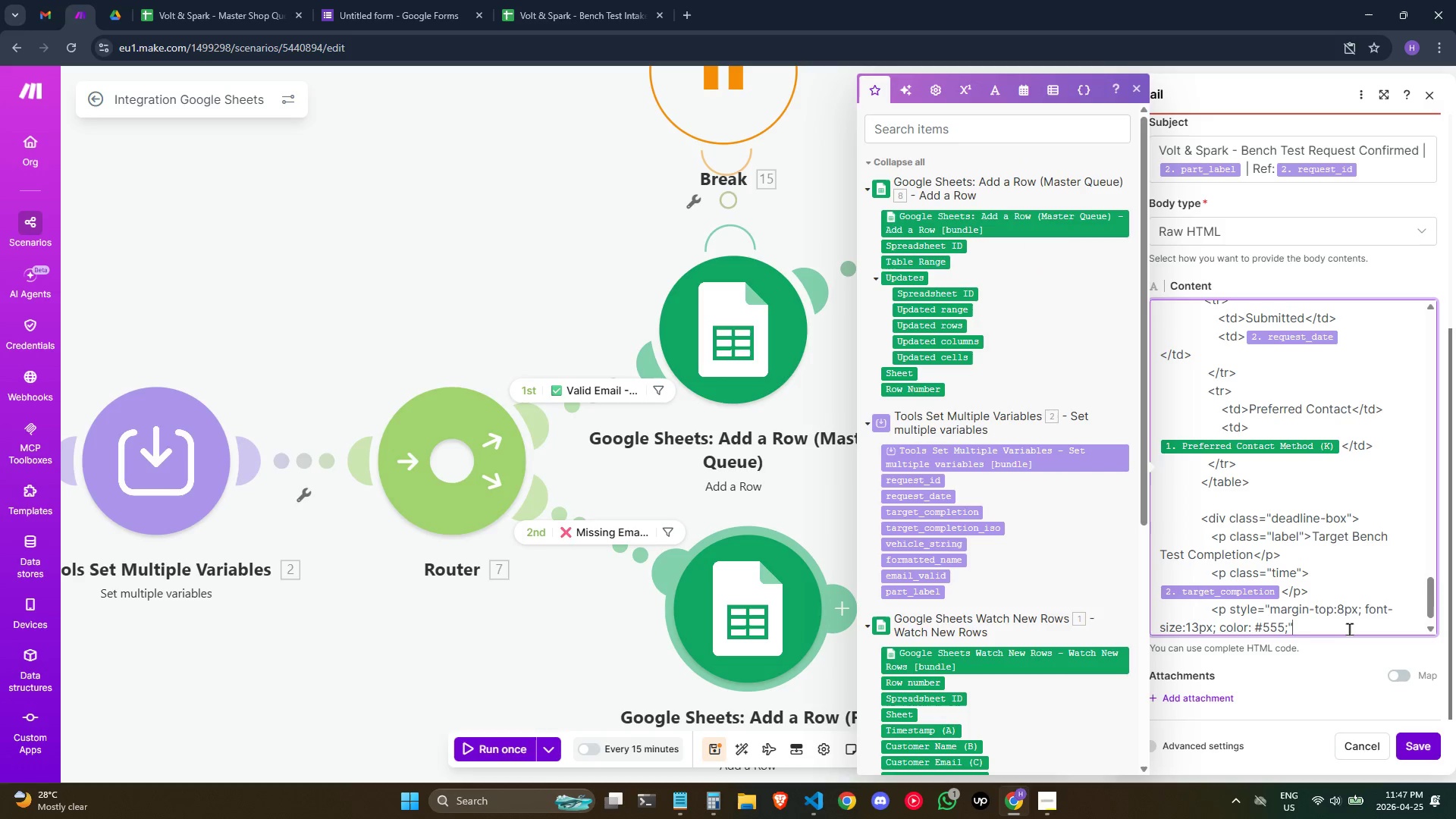 
key(Shift+Quote)
 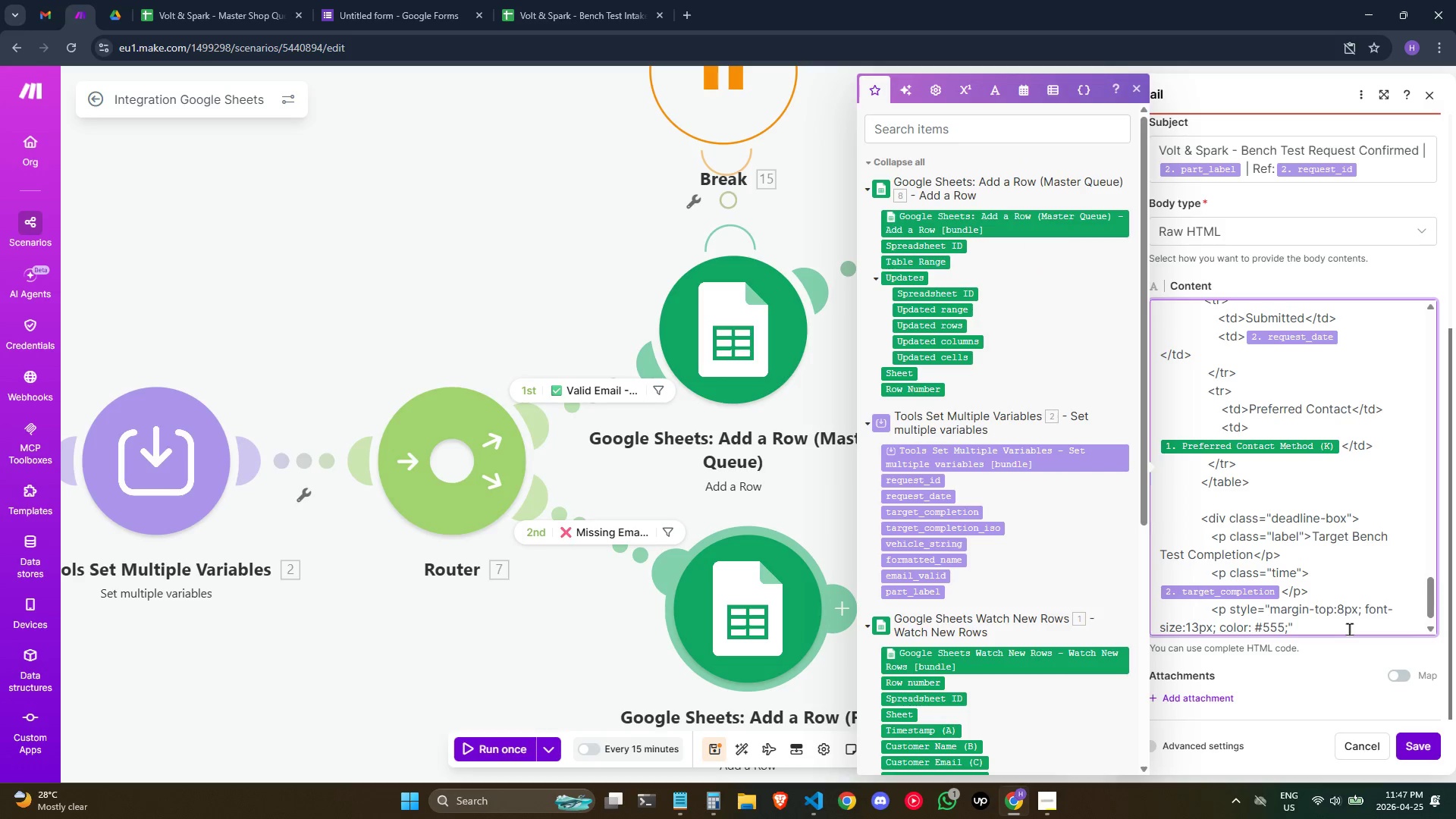 
key(Shift+Period)
 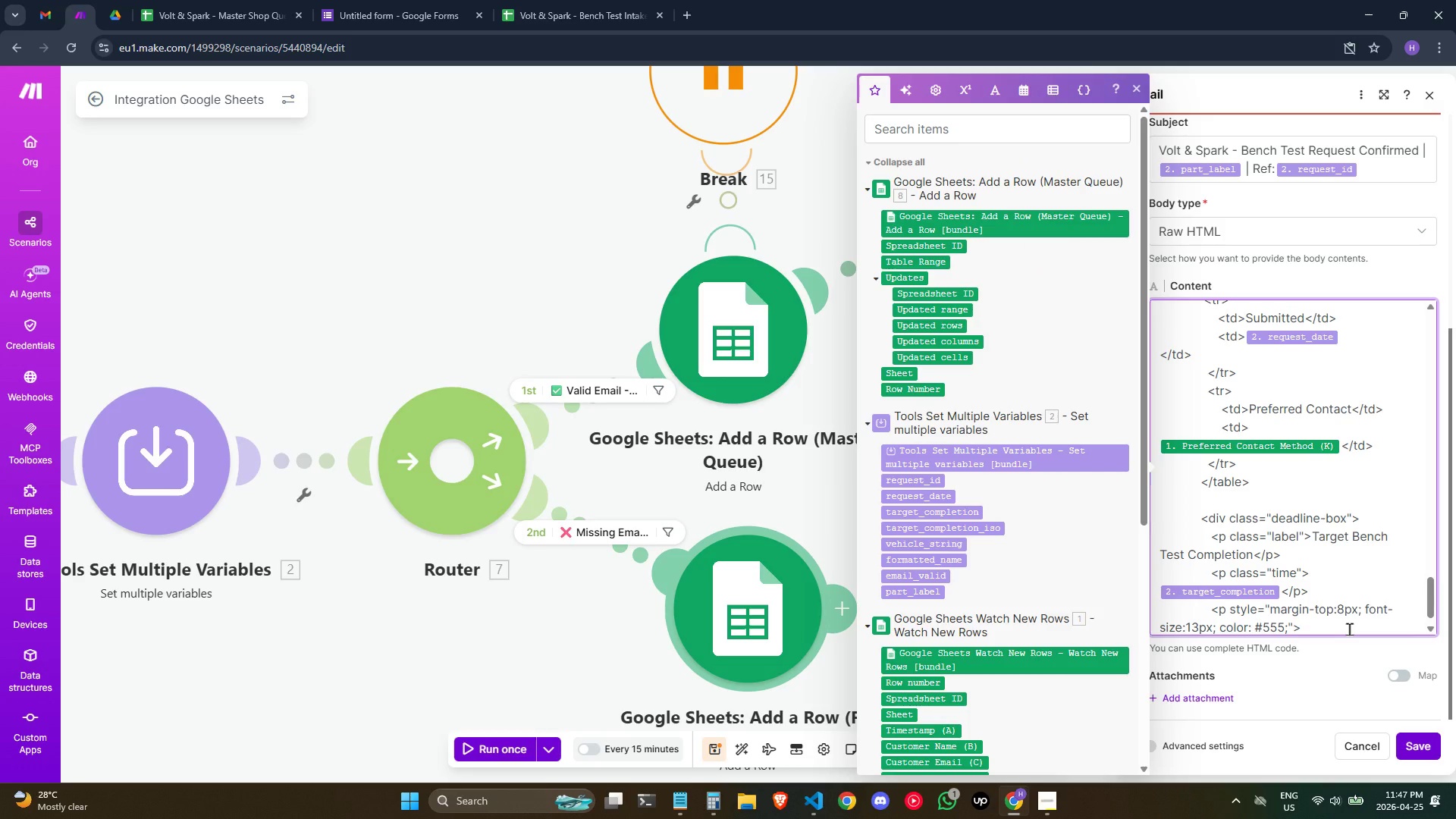 
key(Enter)
 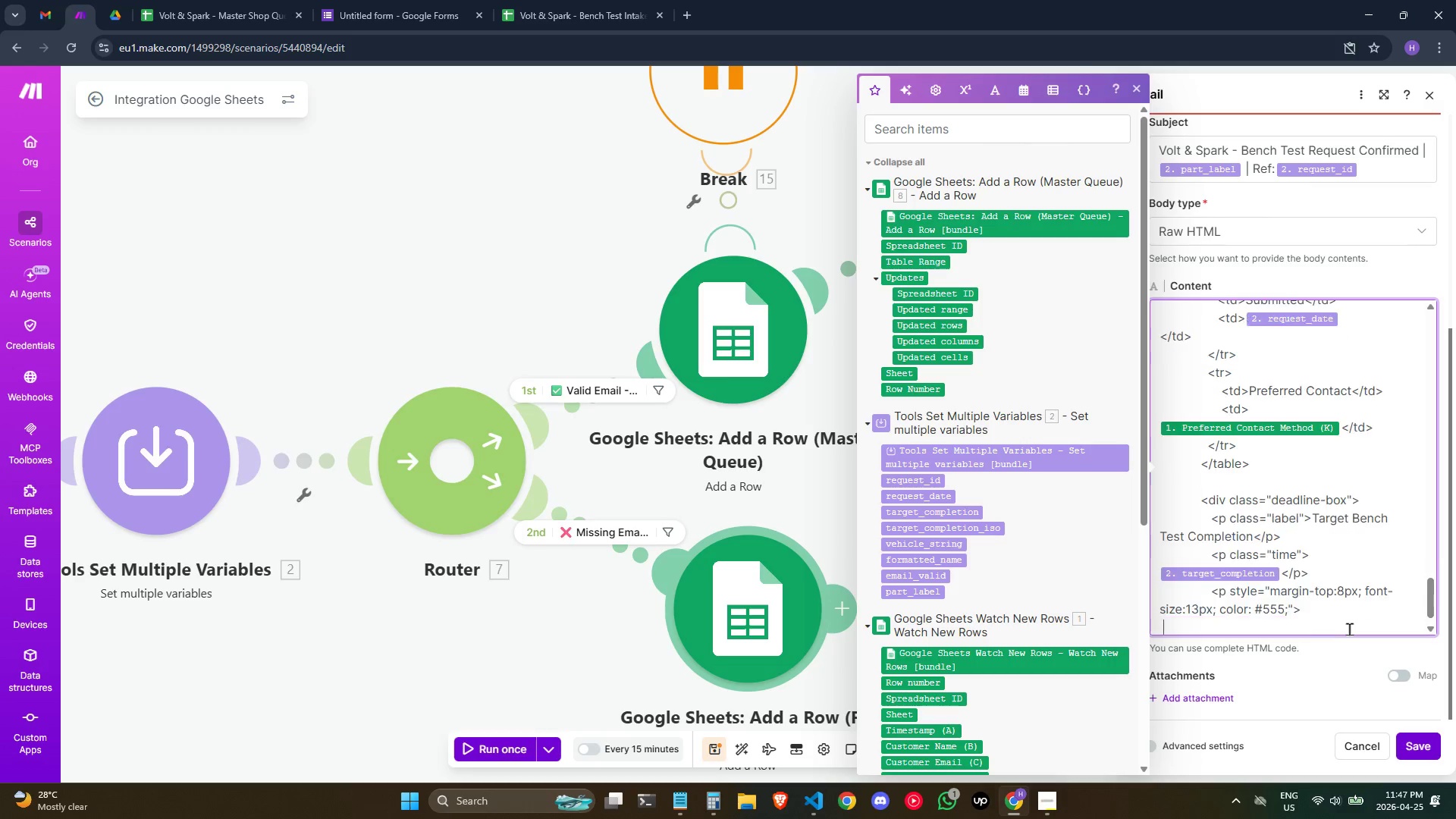 
hold_key(key=Space, duration=0.92)
 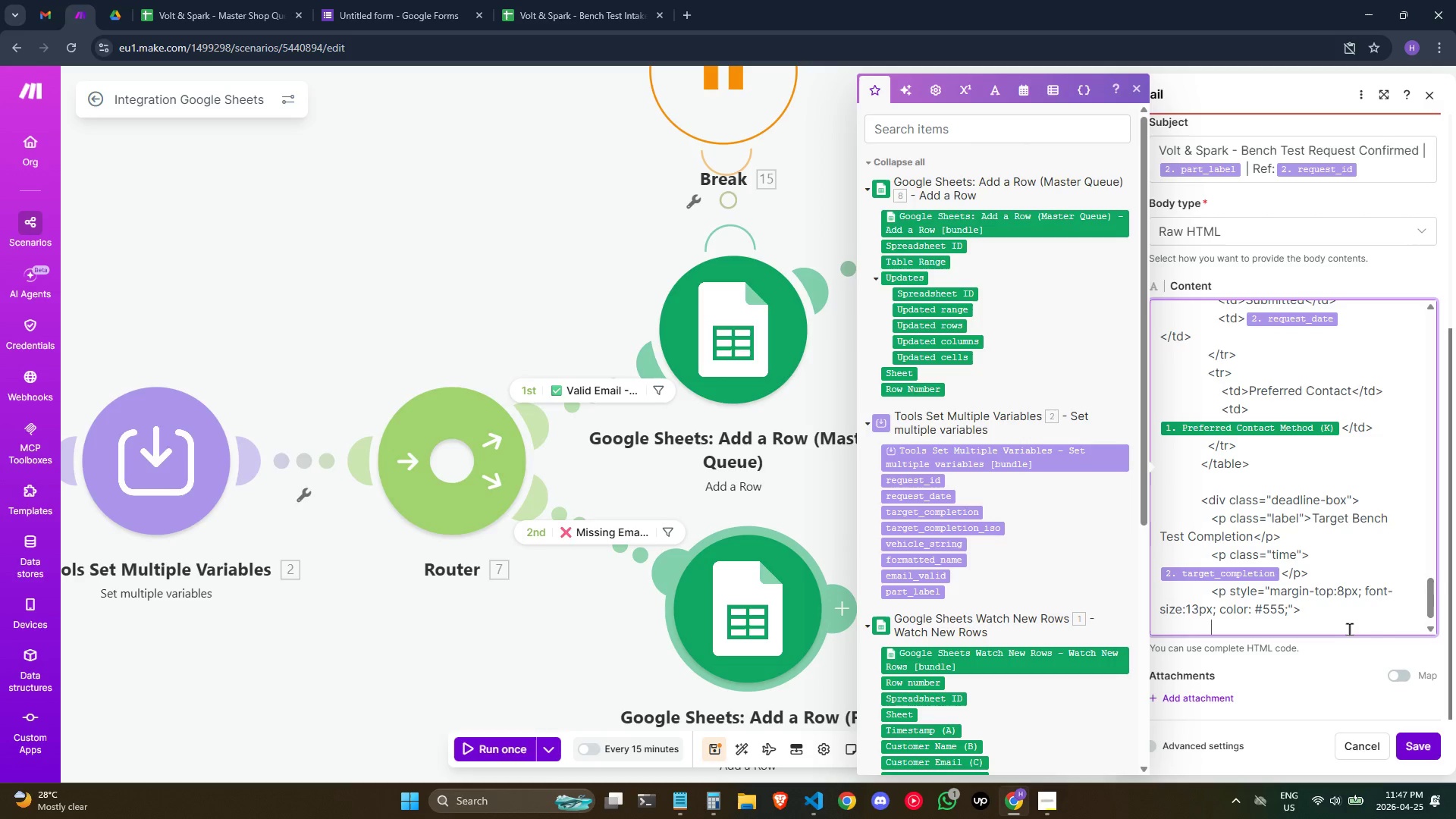 
type(     This is our target turnaround - 24 hours for)
key(Backspace)
key(Backspace)
type(rom the time of )
 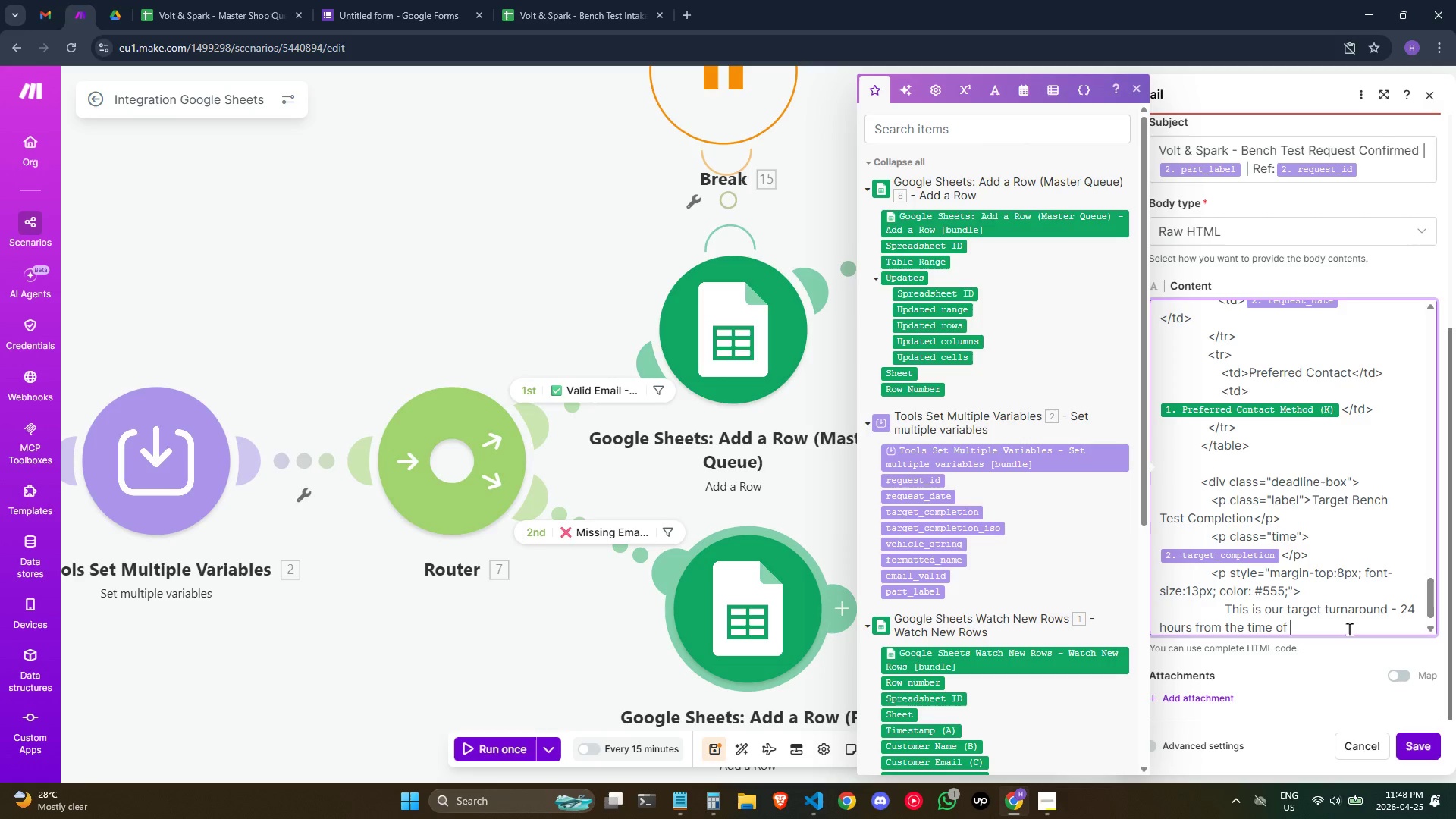 
wait(6.06)
 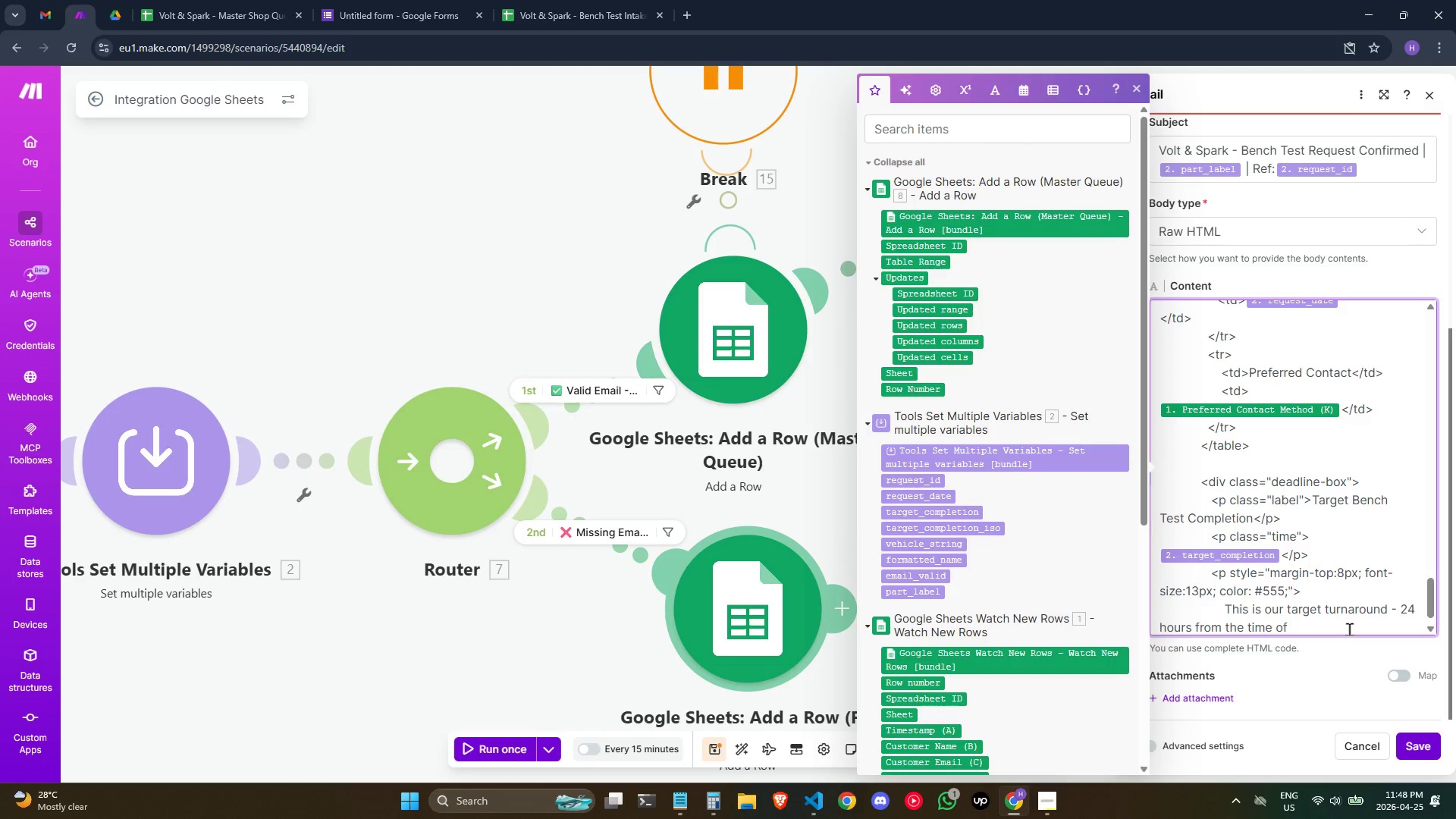 
type(your submission. )
 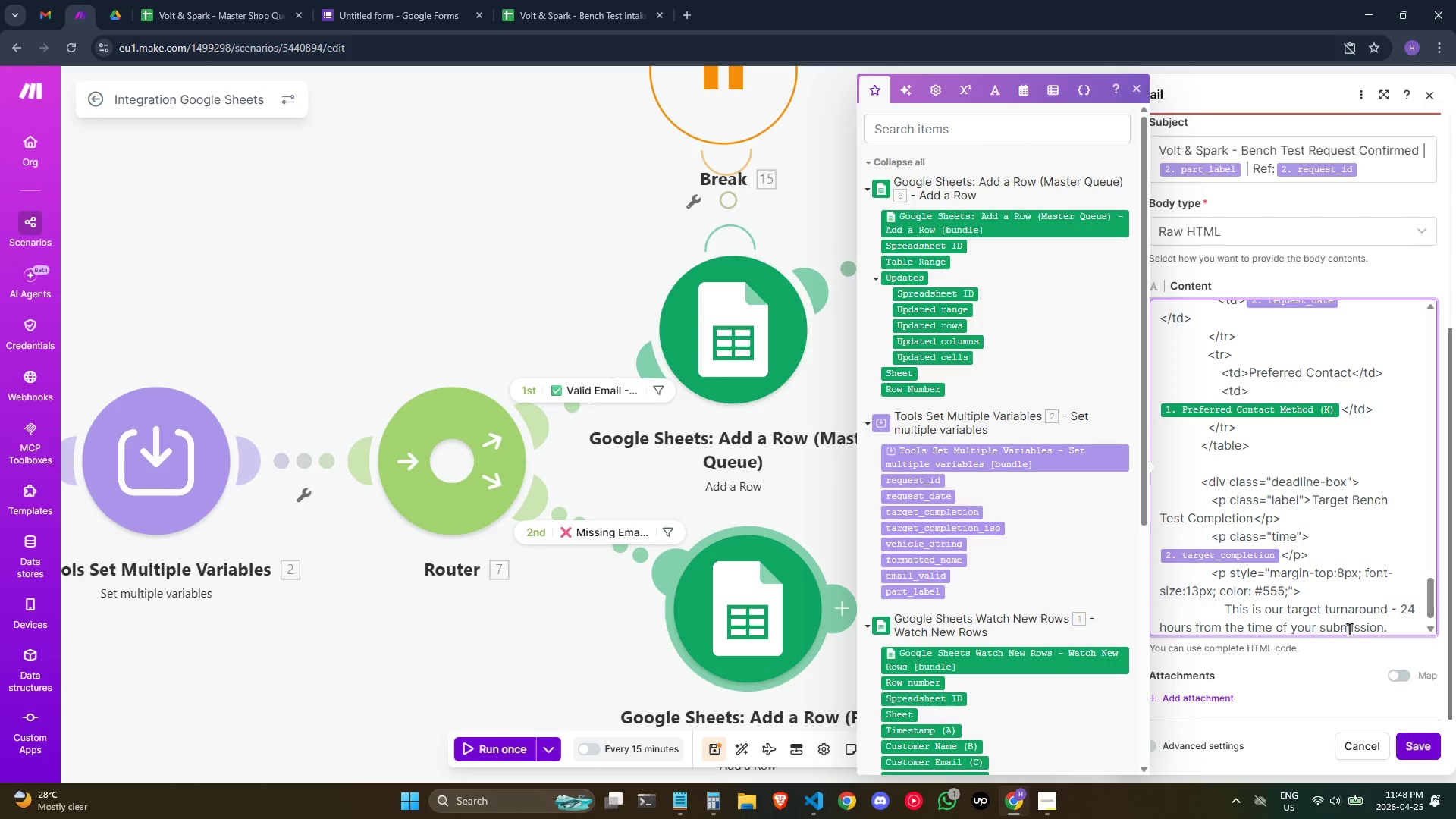 
key(Enter)
 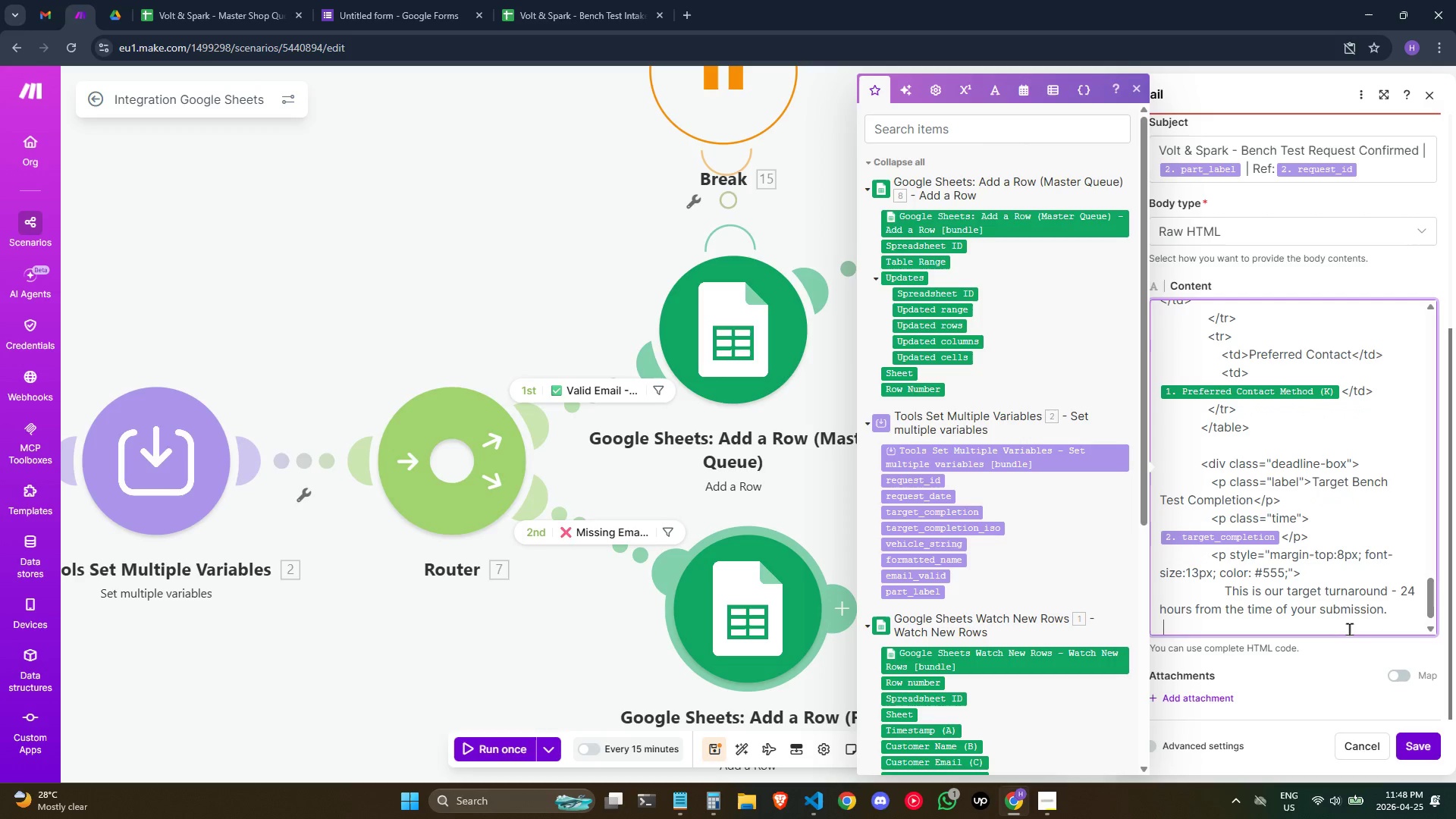 
key(Space)
 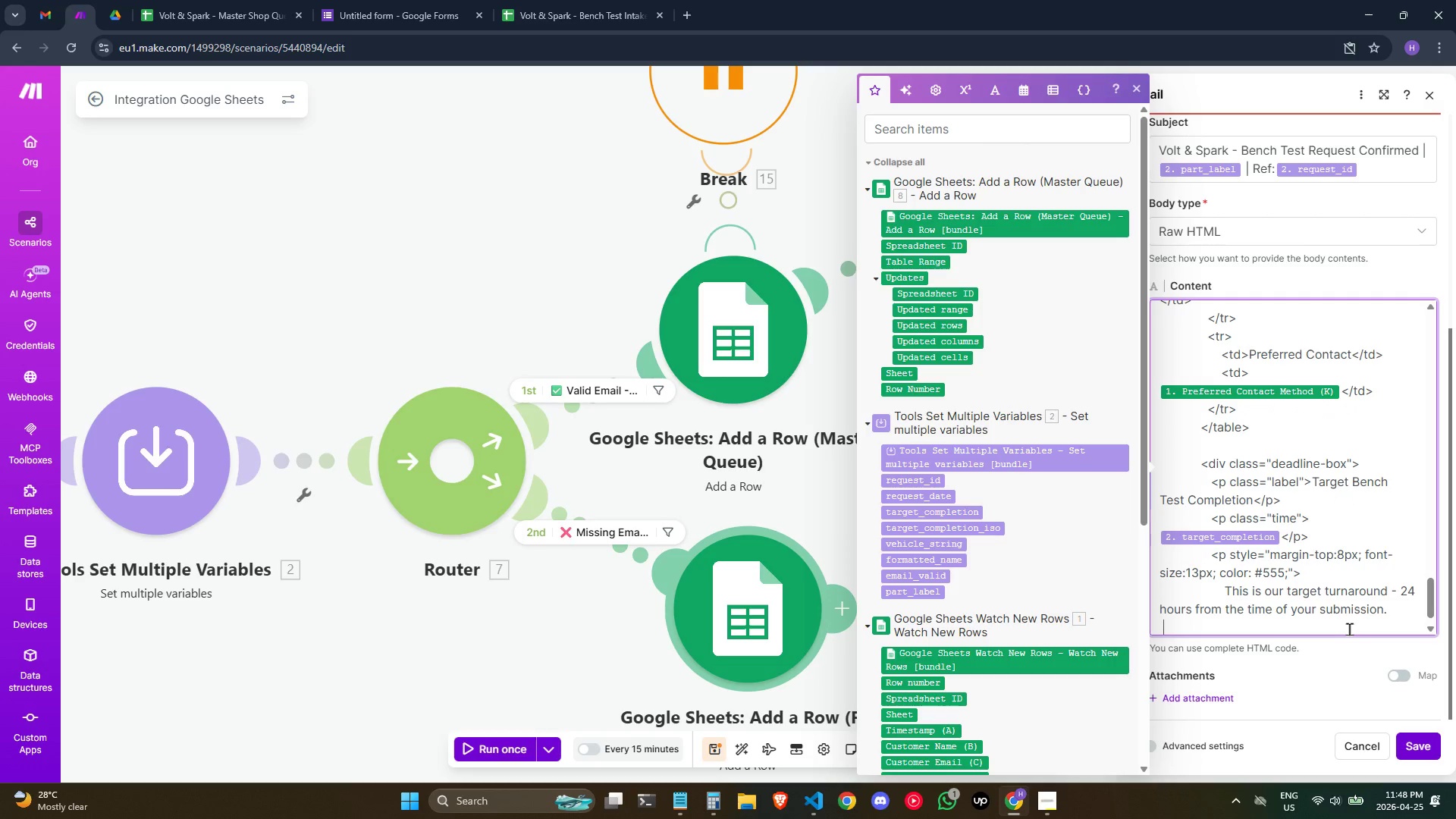 
hold_key(key=Space, duration=1.25)
 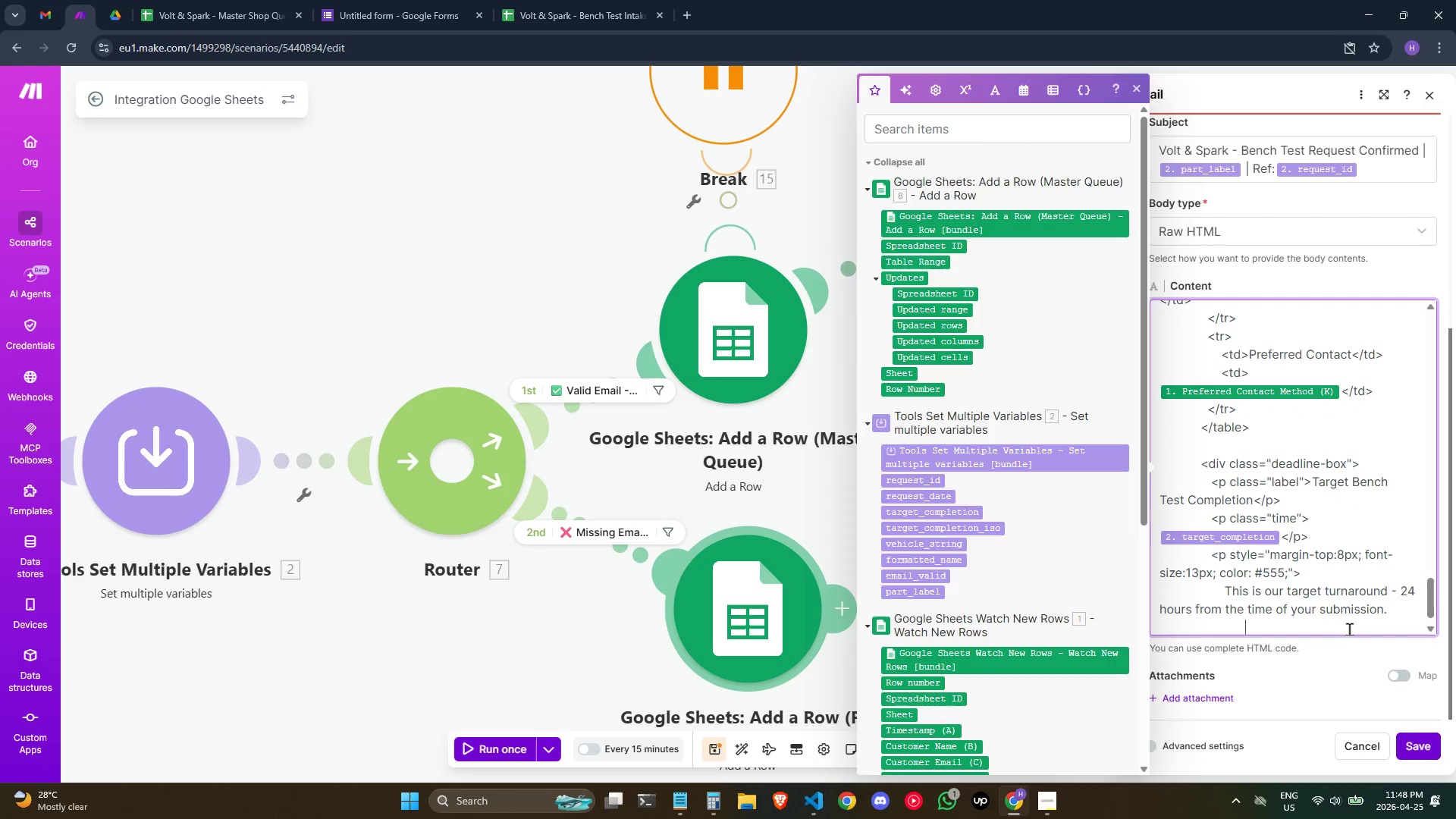 
key(Backspace)
 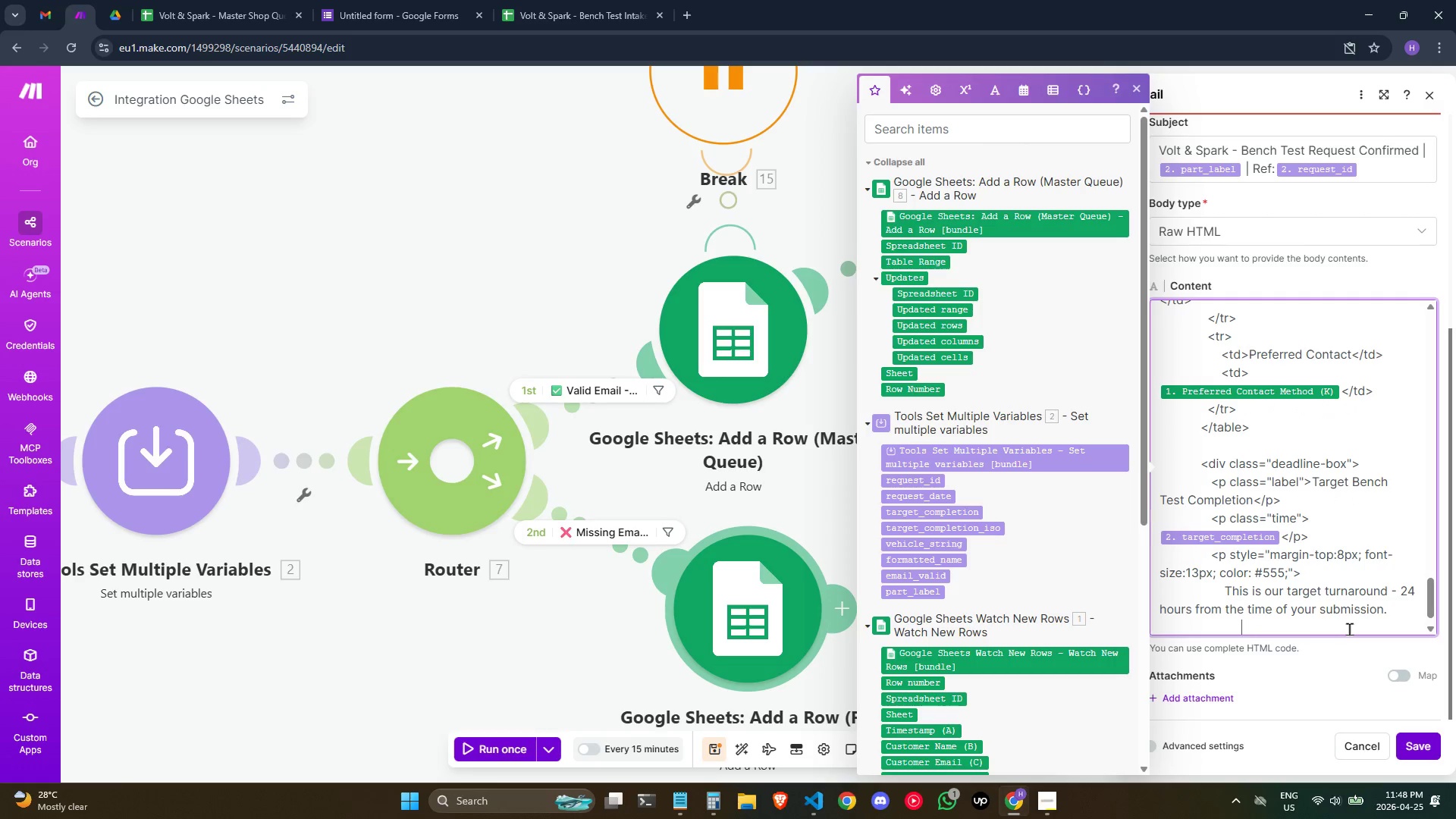 
key(Backspace)
 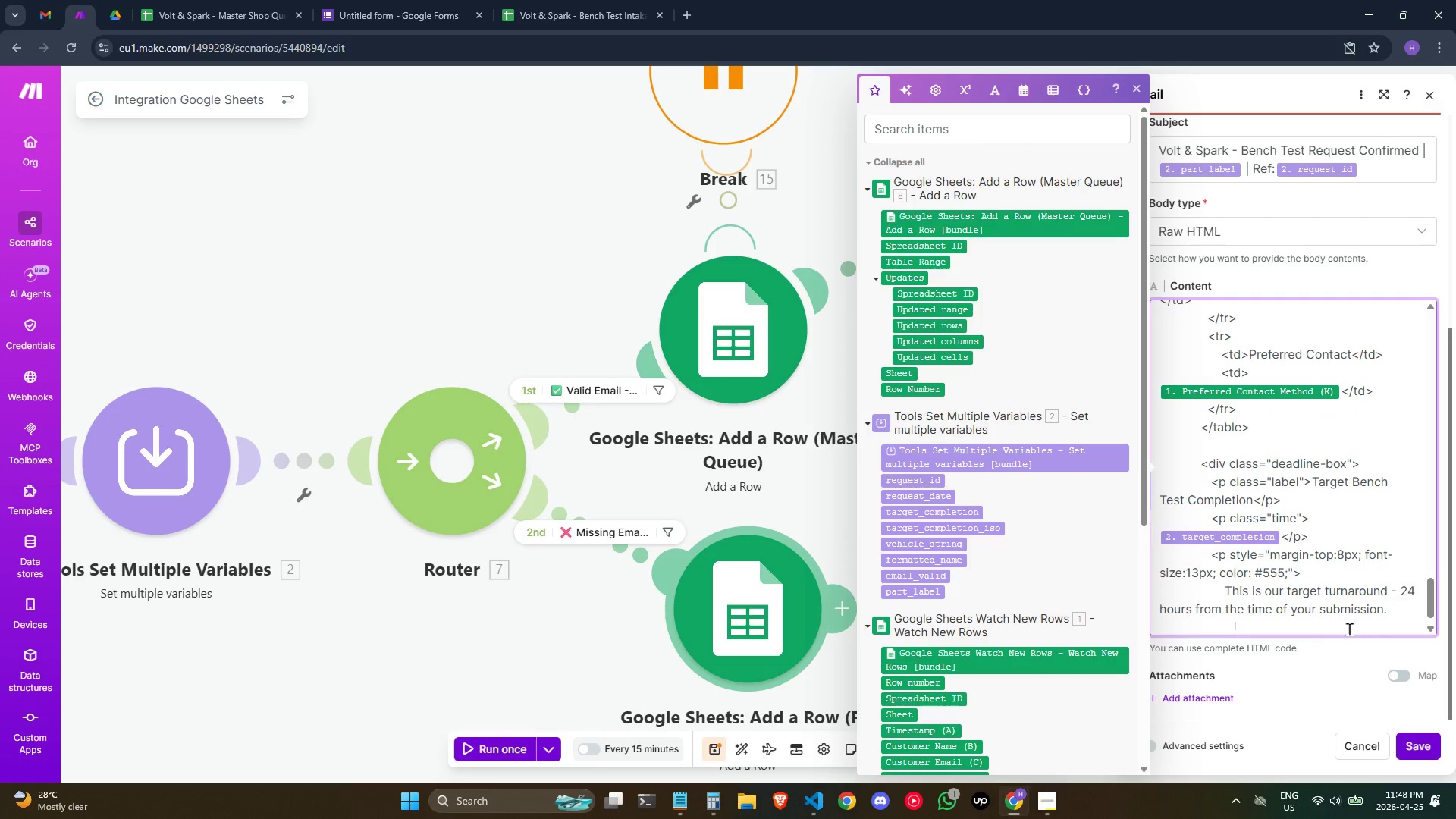 
key(Backspace)
 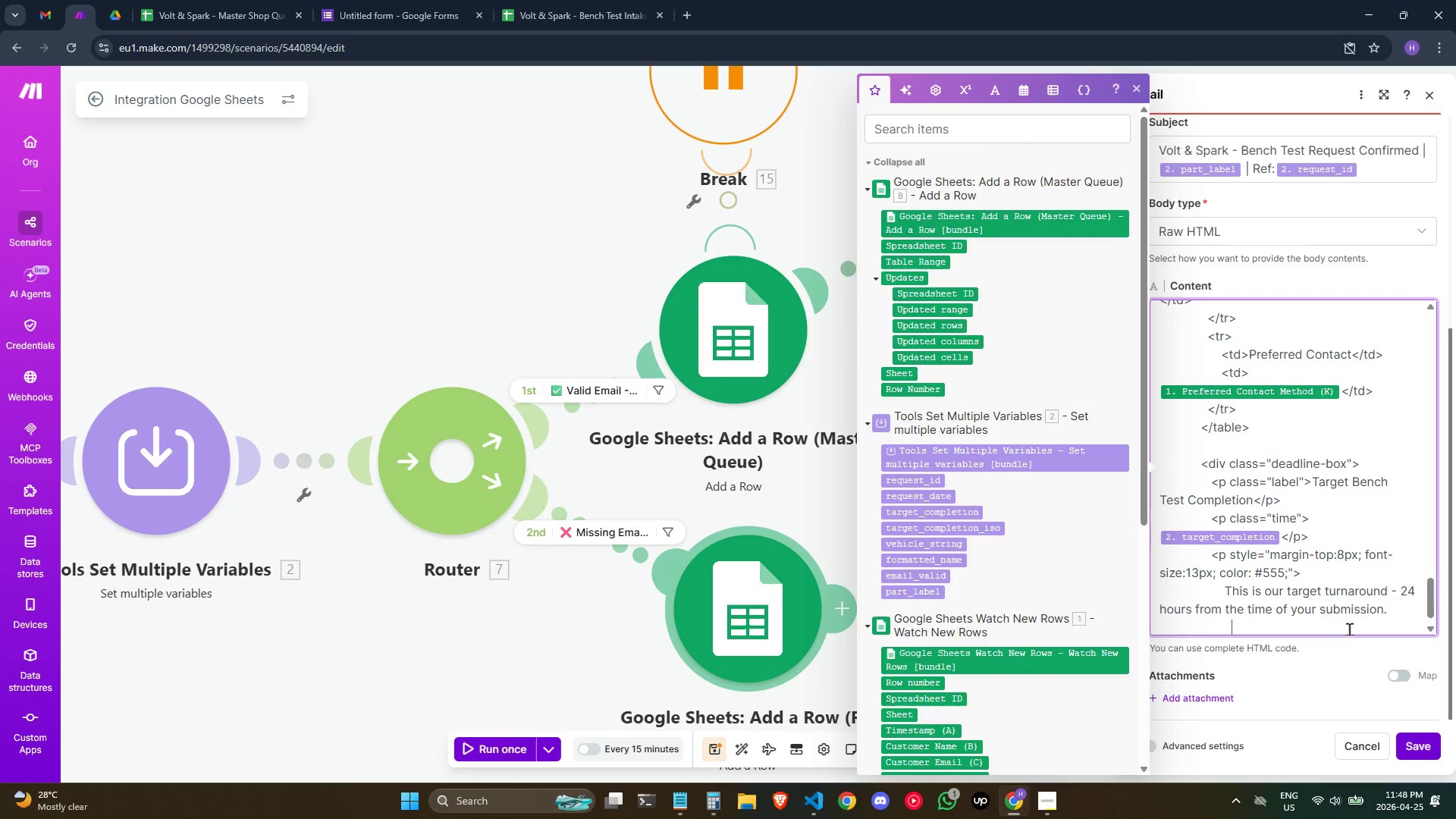 
key(Backspace)
 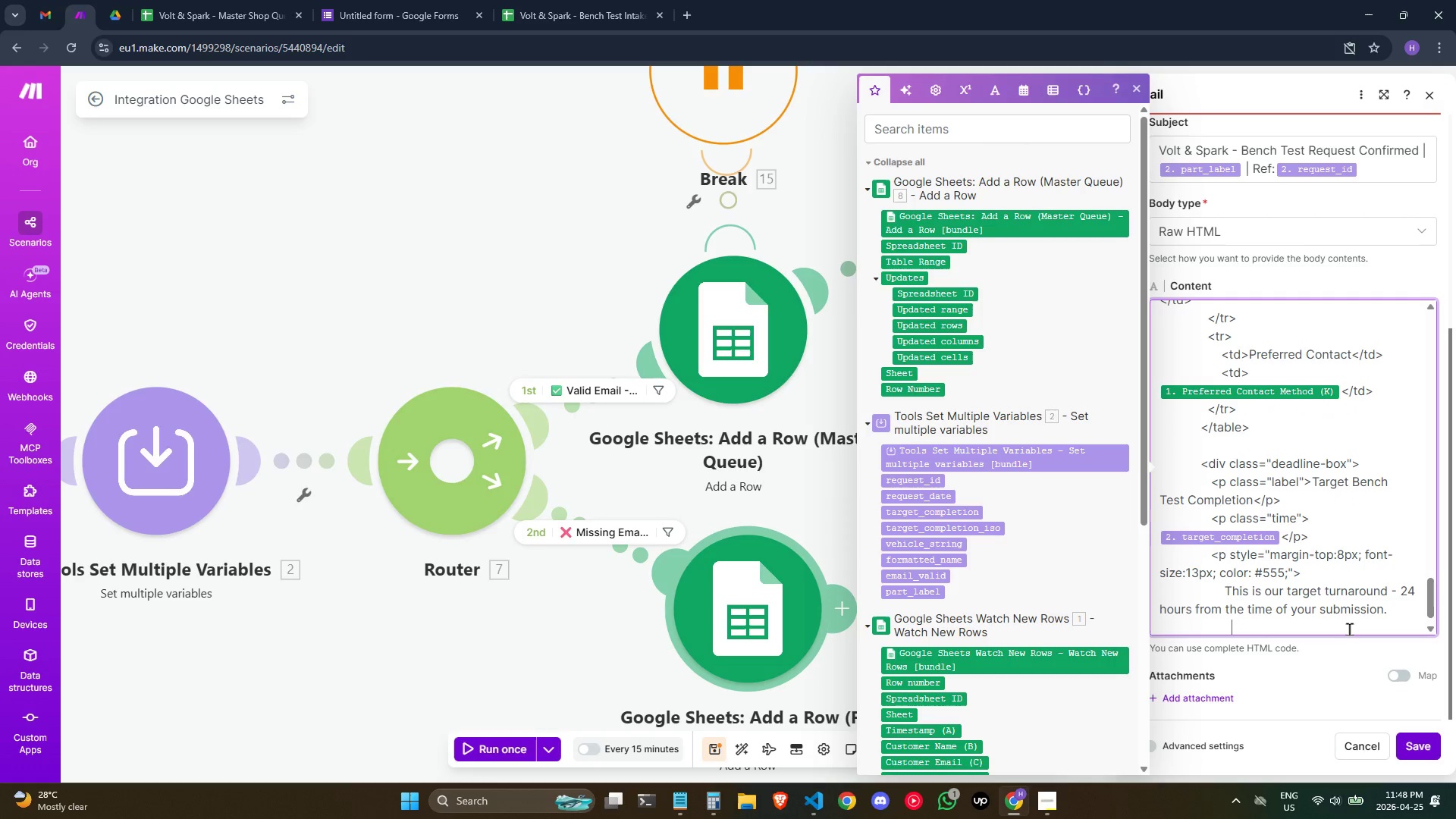 
key(Backspace)
 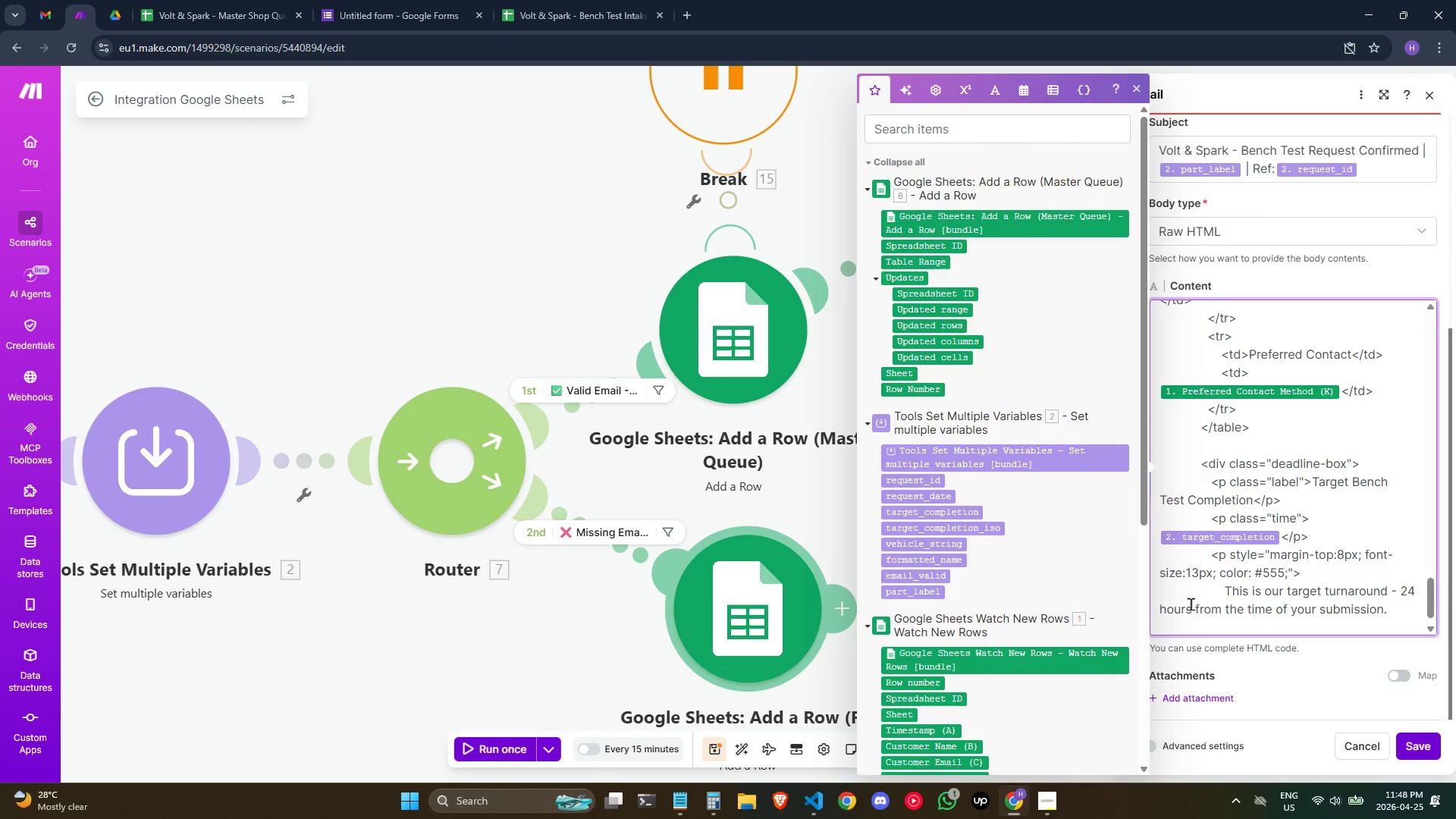 
left_click([1216, 587])
 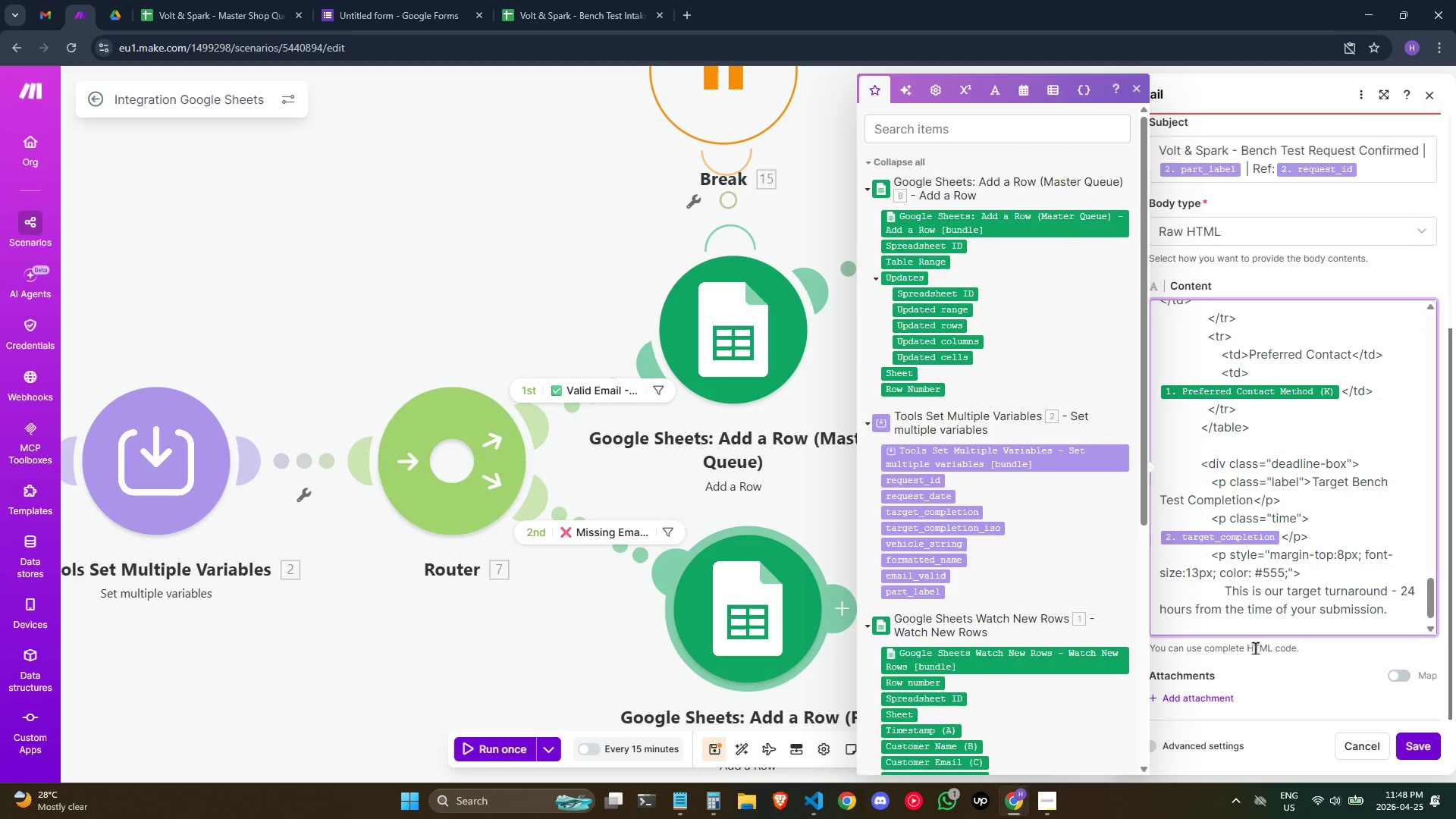 
key(Backspace)
 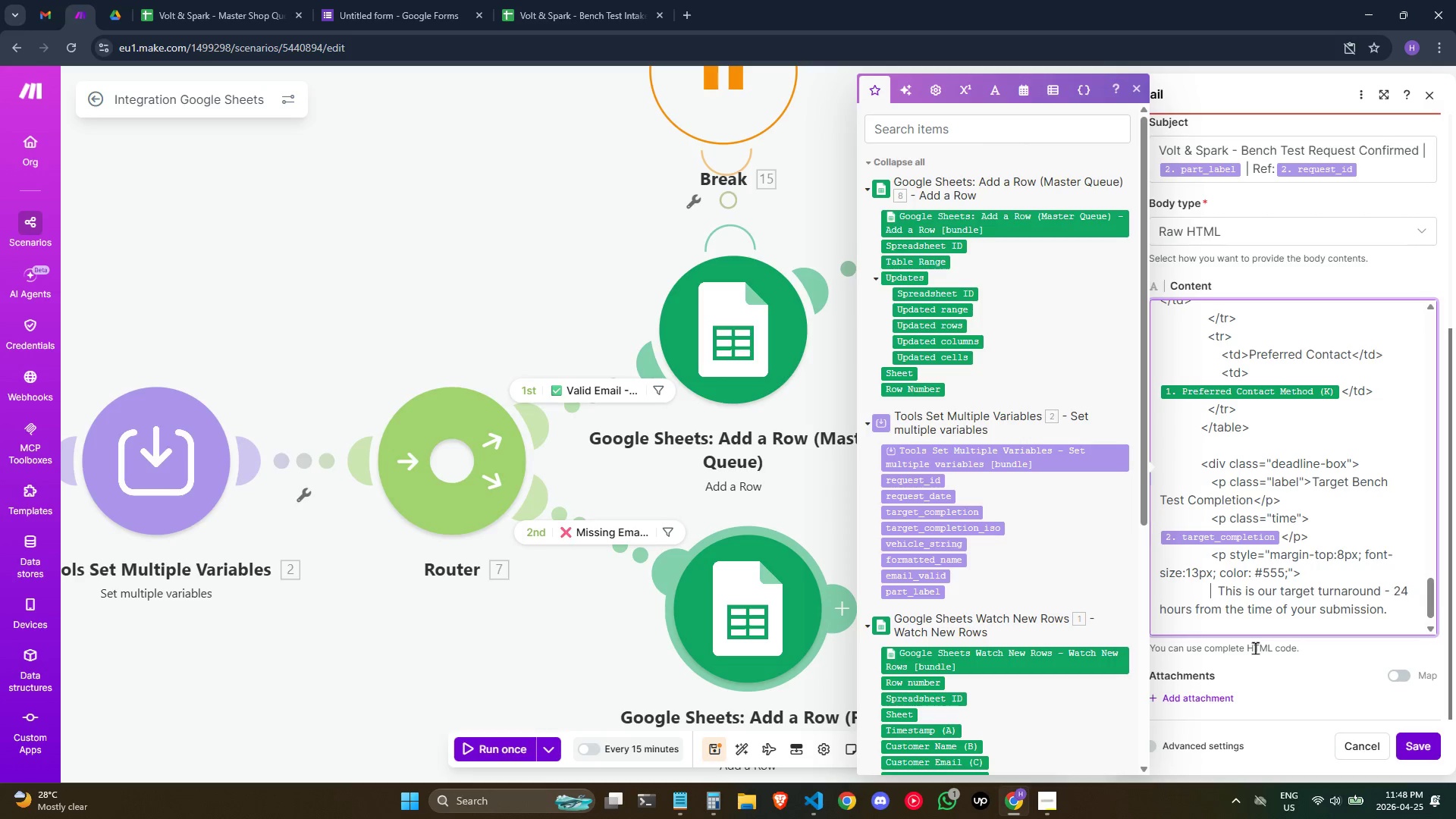 
key(Backspace)
 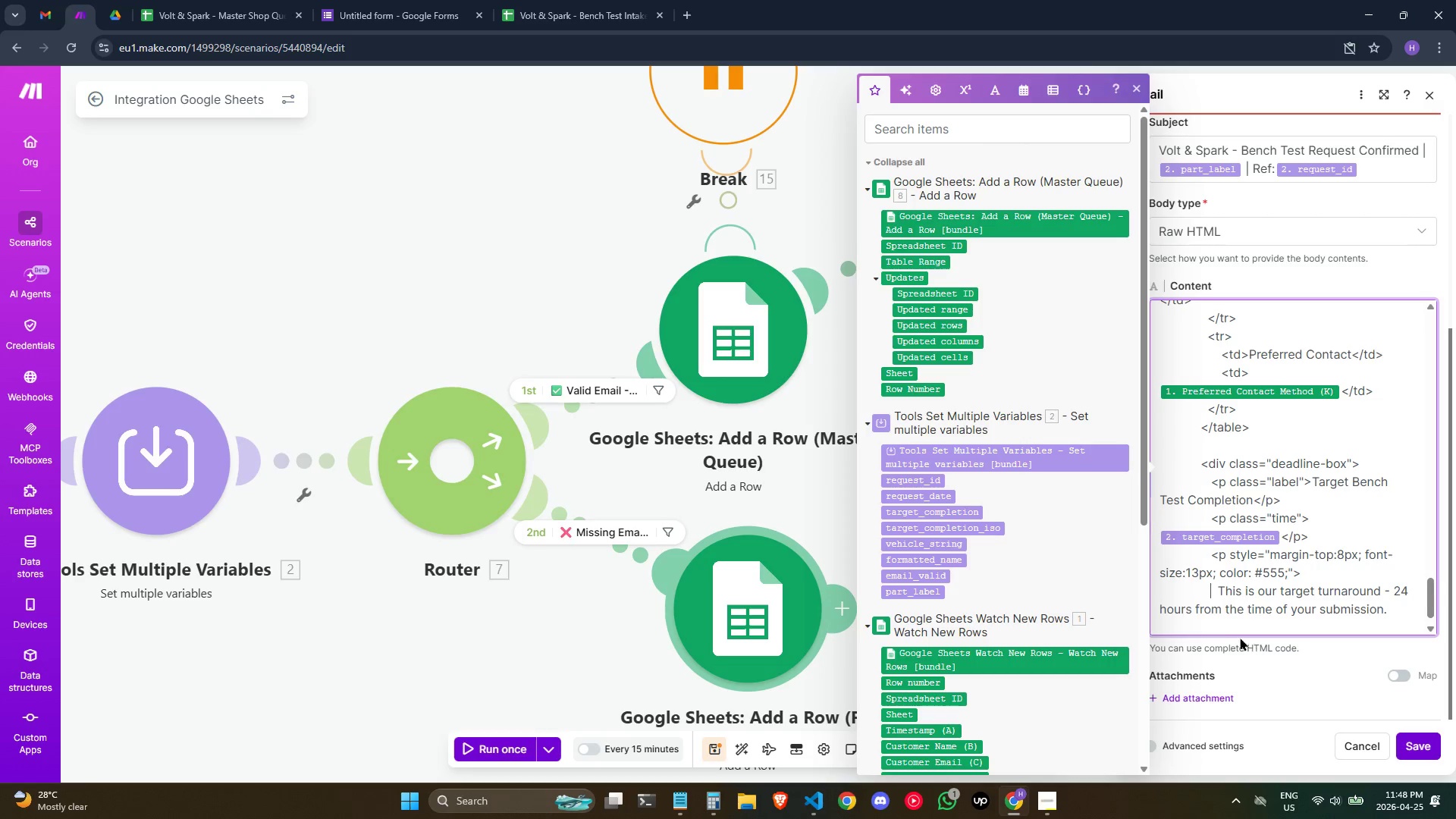 
left_click([1219, 626])
 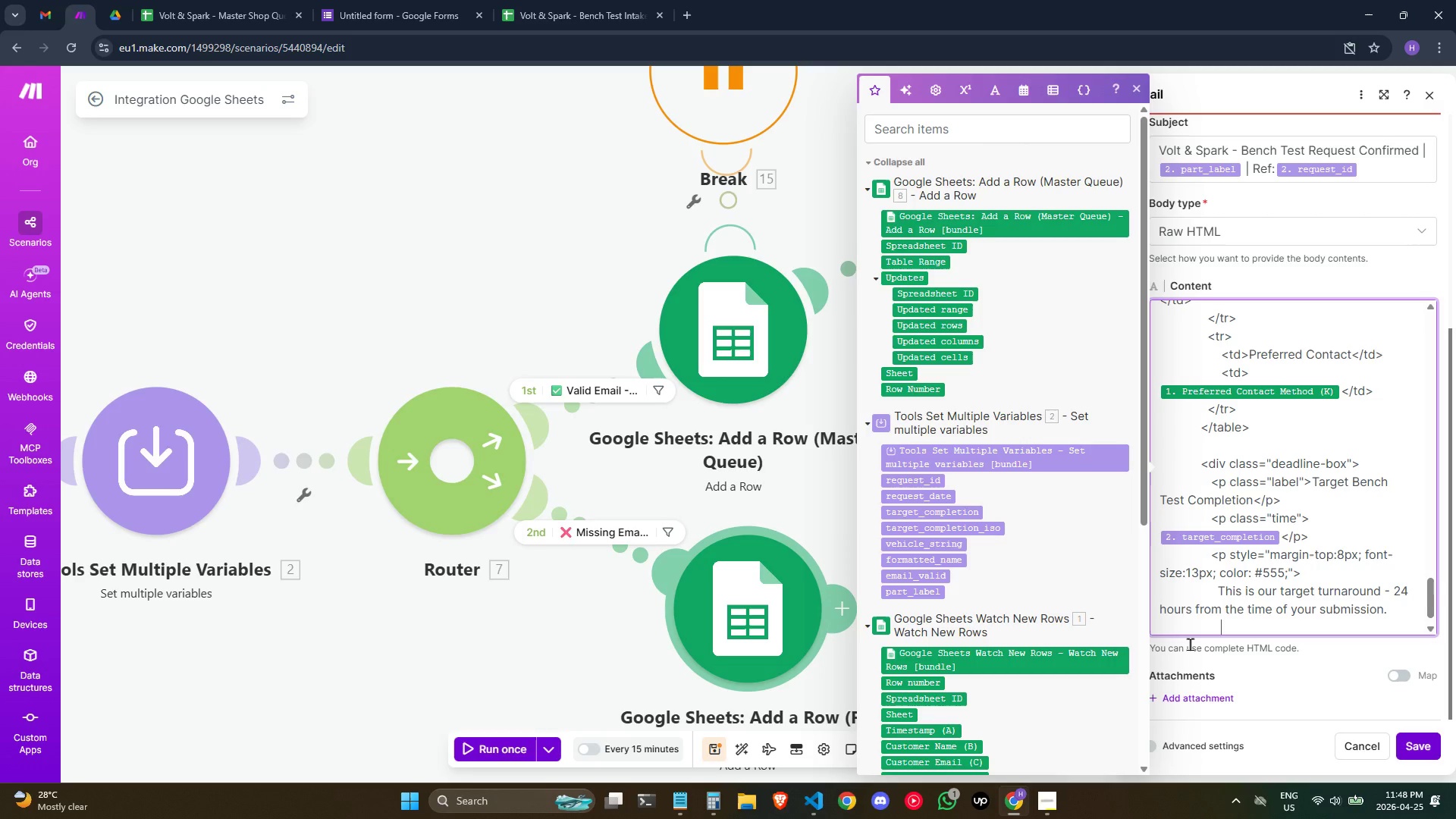 
key(Backspace)
type(We will contact you whn)
key(Backspace)
type(wn results are ready or if we need)
 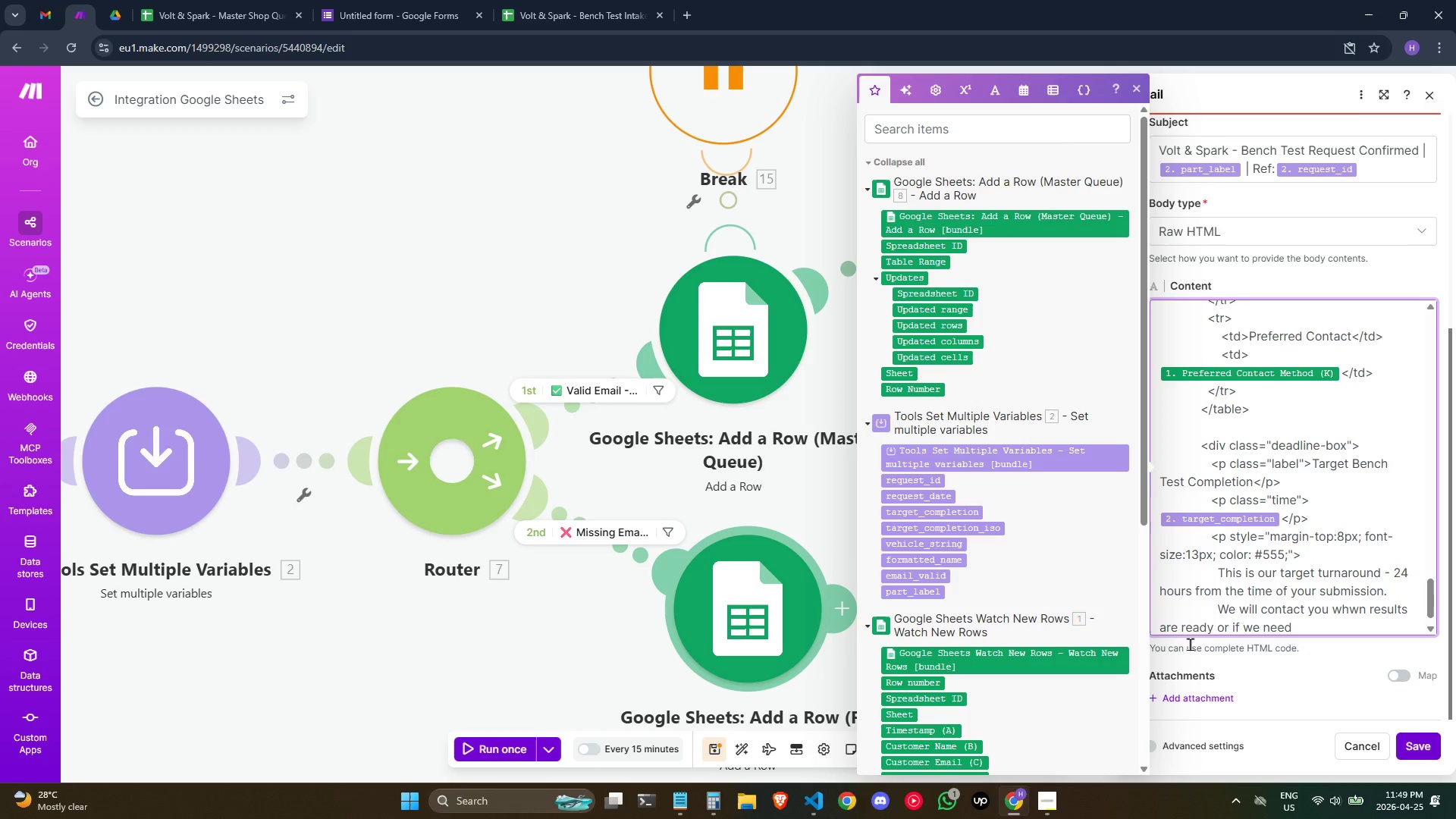 
type( additional information.)
 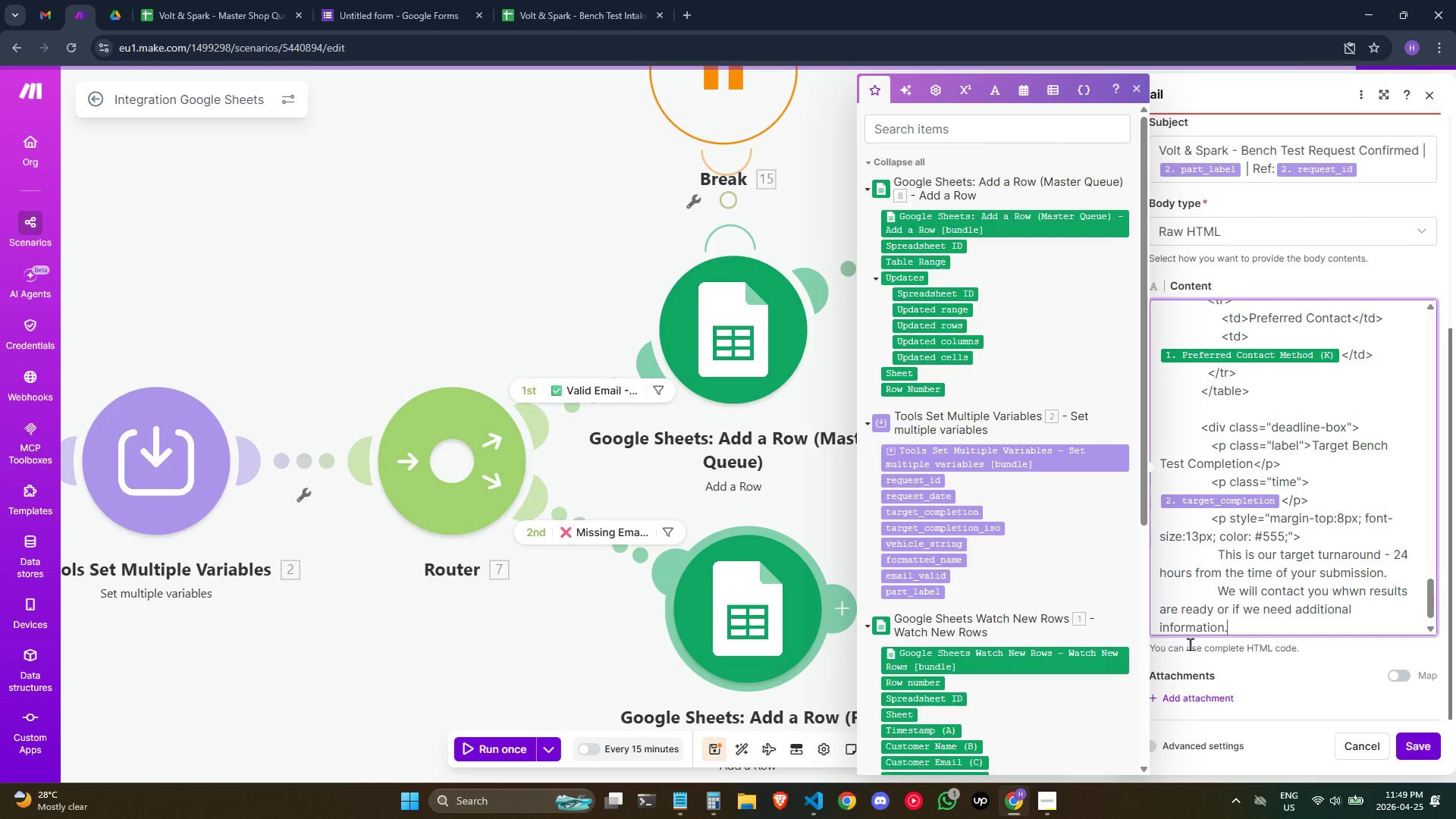 
key(Enter)
 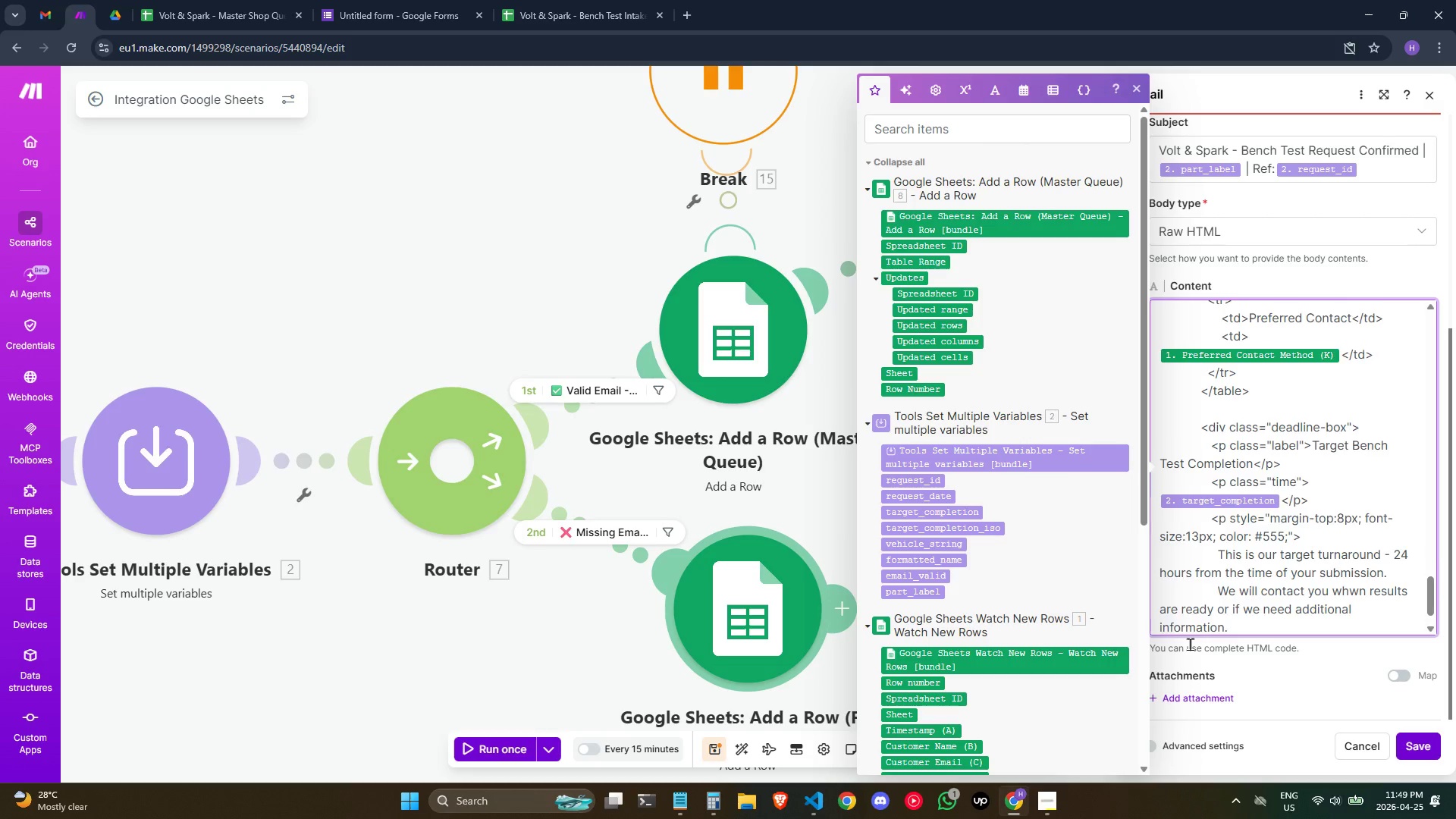 
hold_key(key=Space, duration=0.75)
 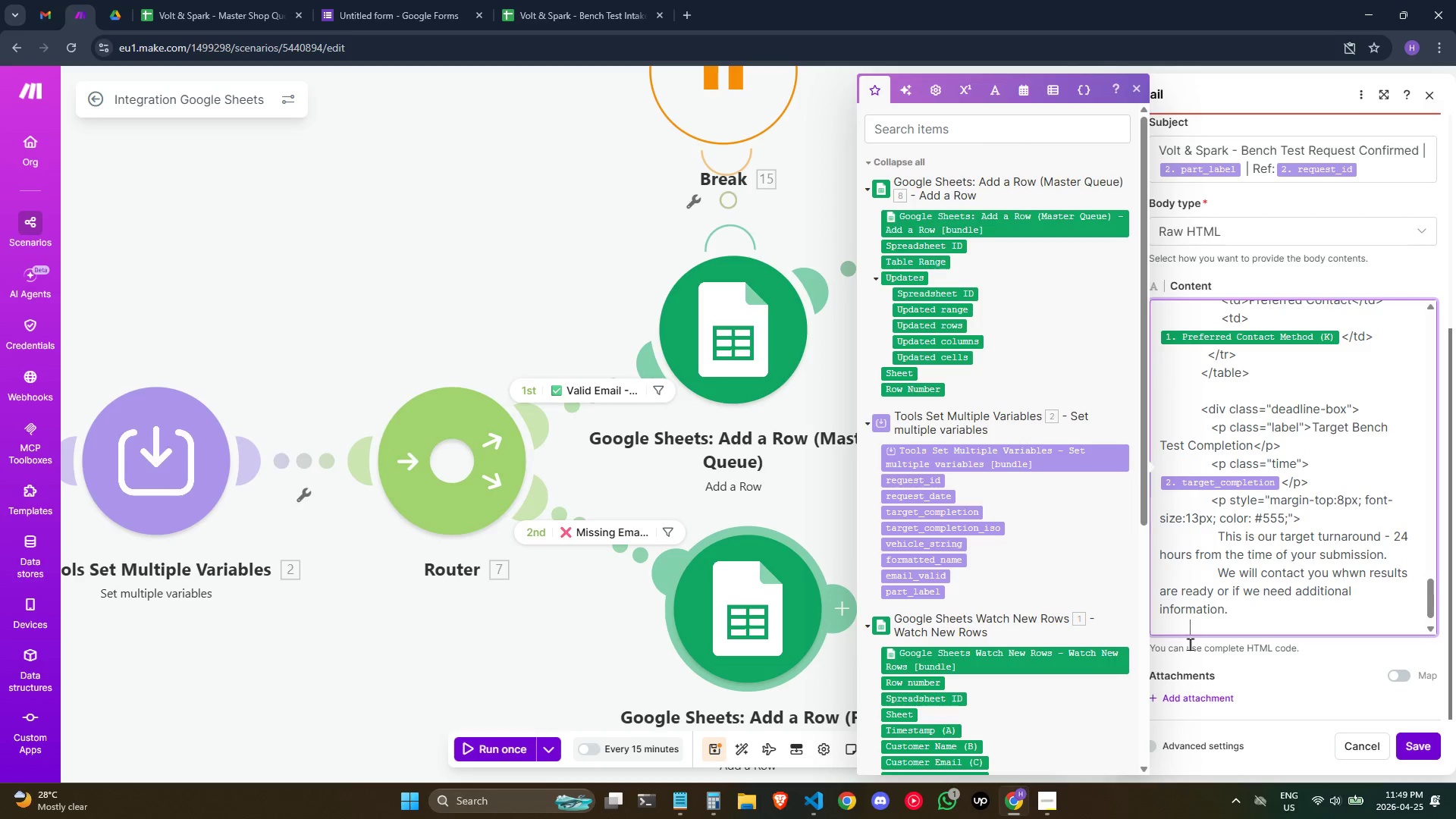 
key(Space)
 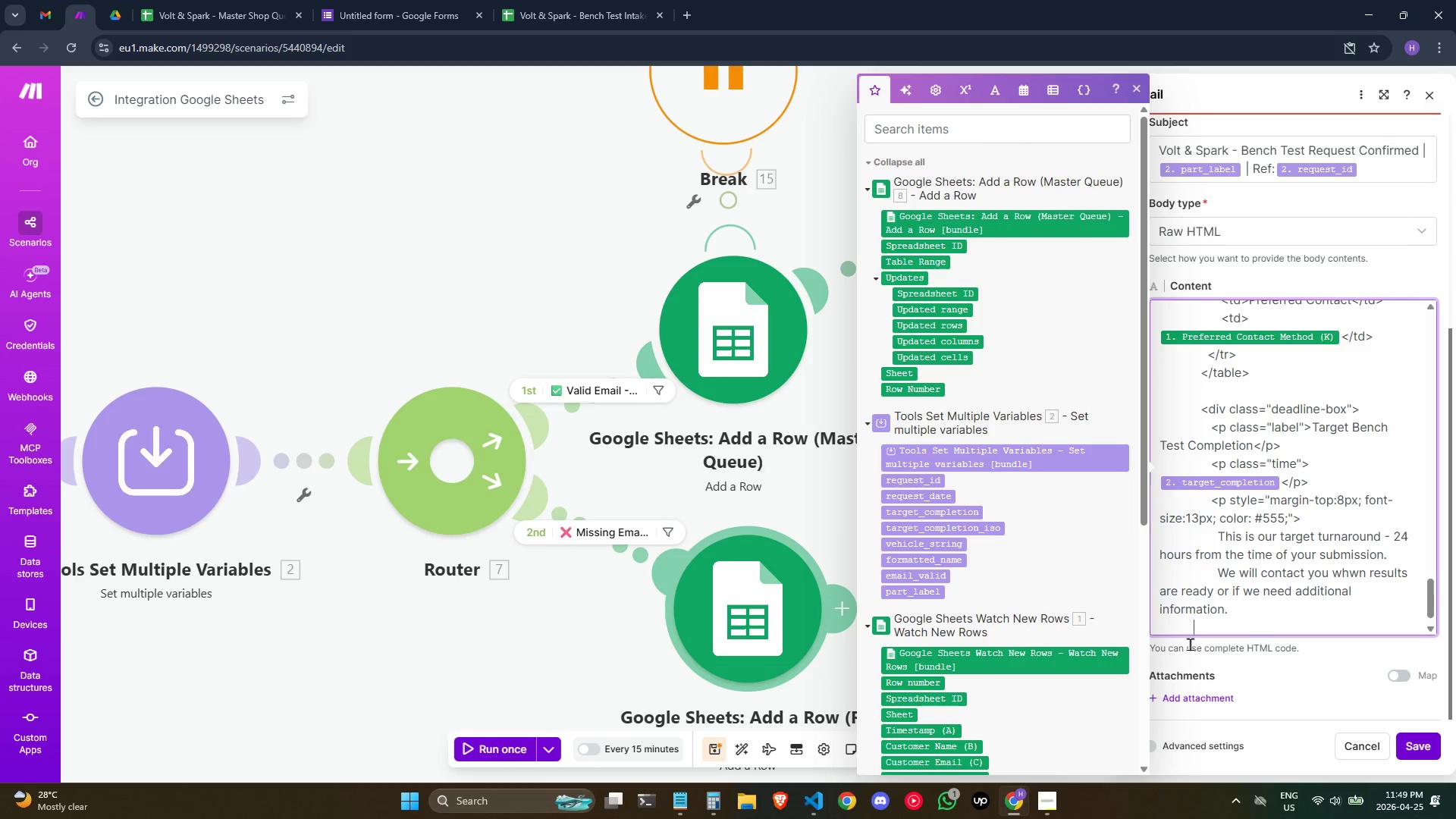 
key(Space)
 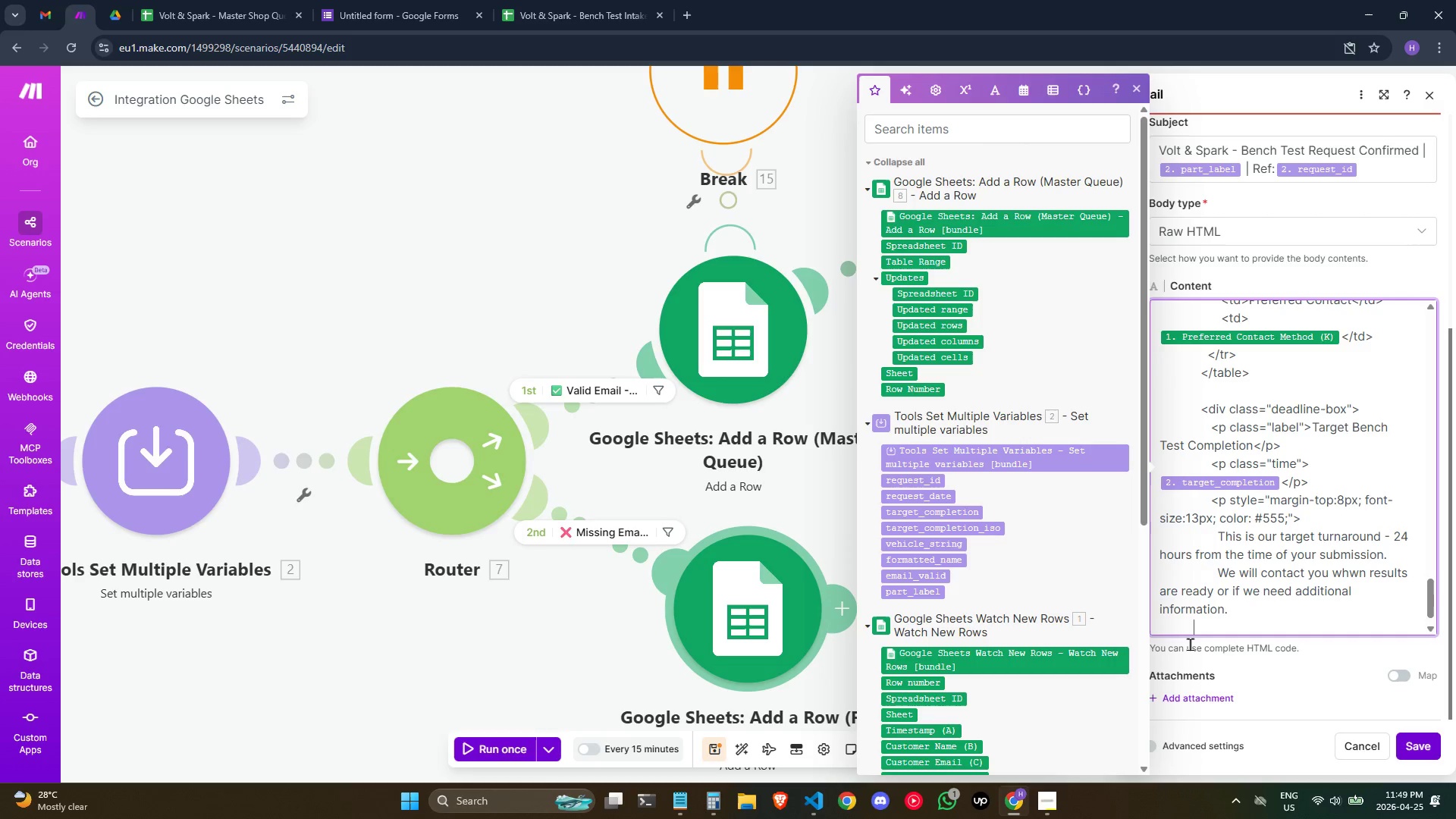 
key(Space)
 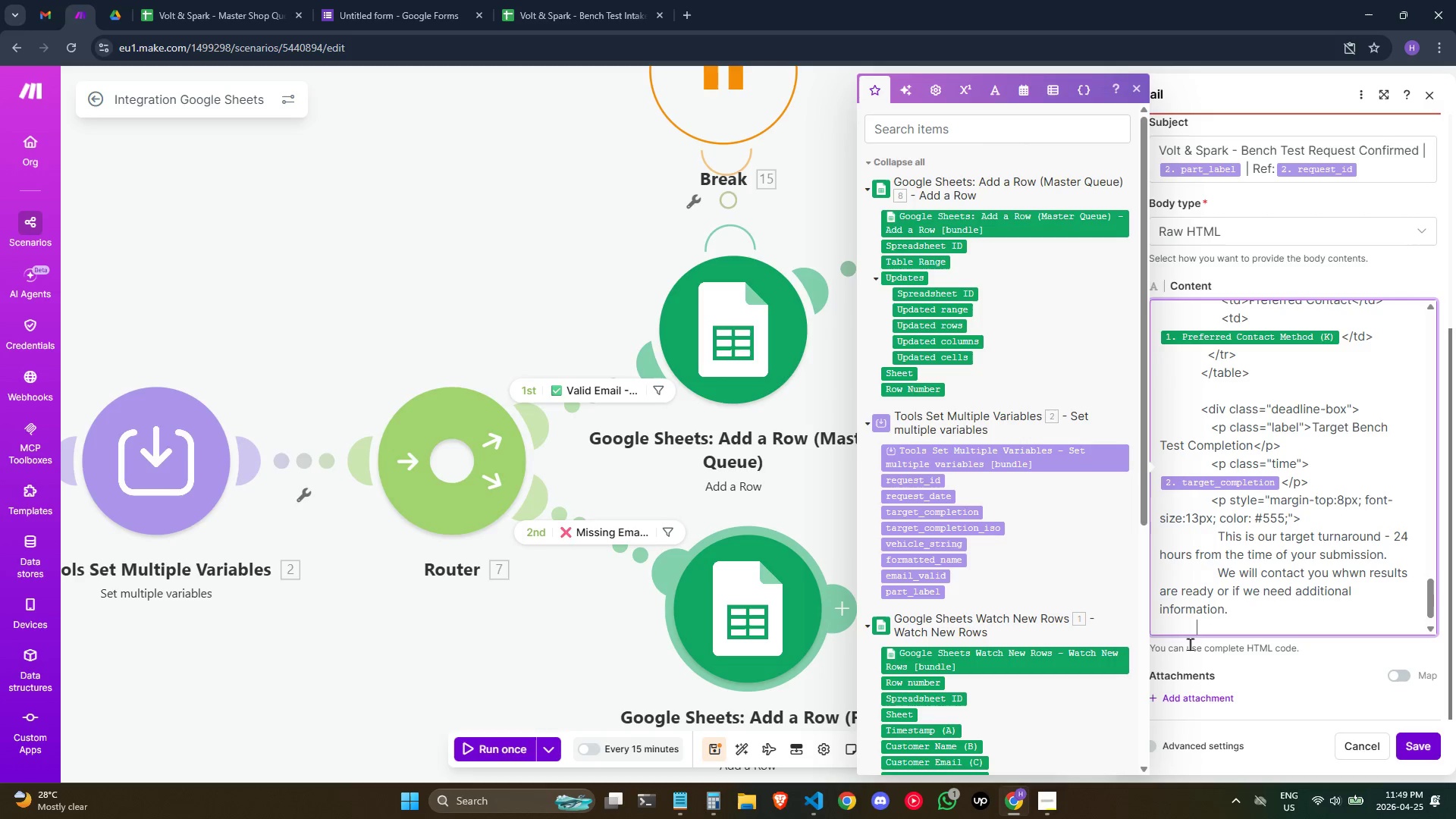 
key(Space)
 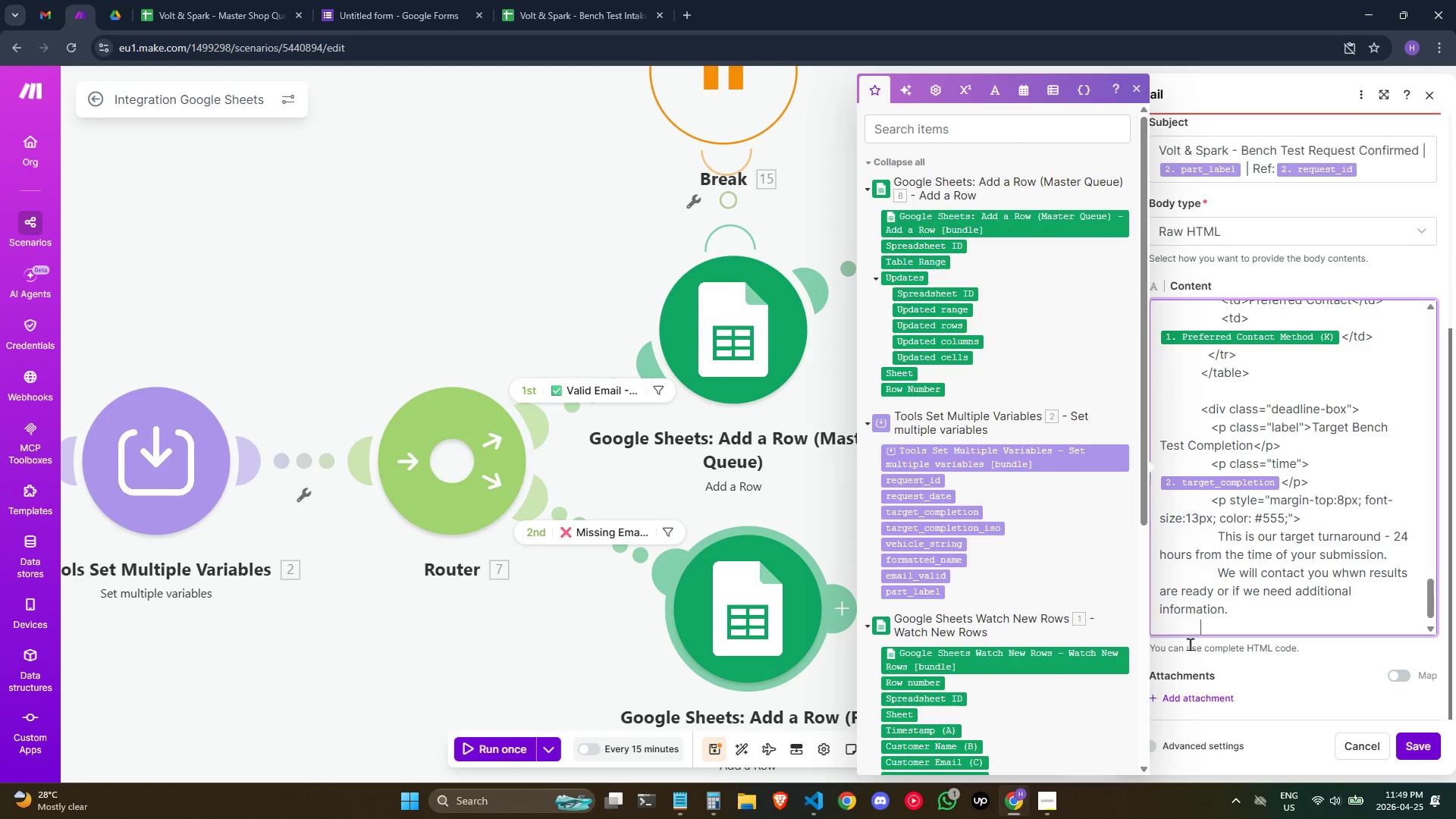 
key(Space)
 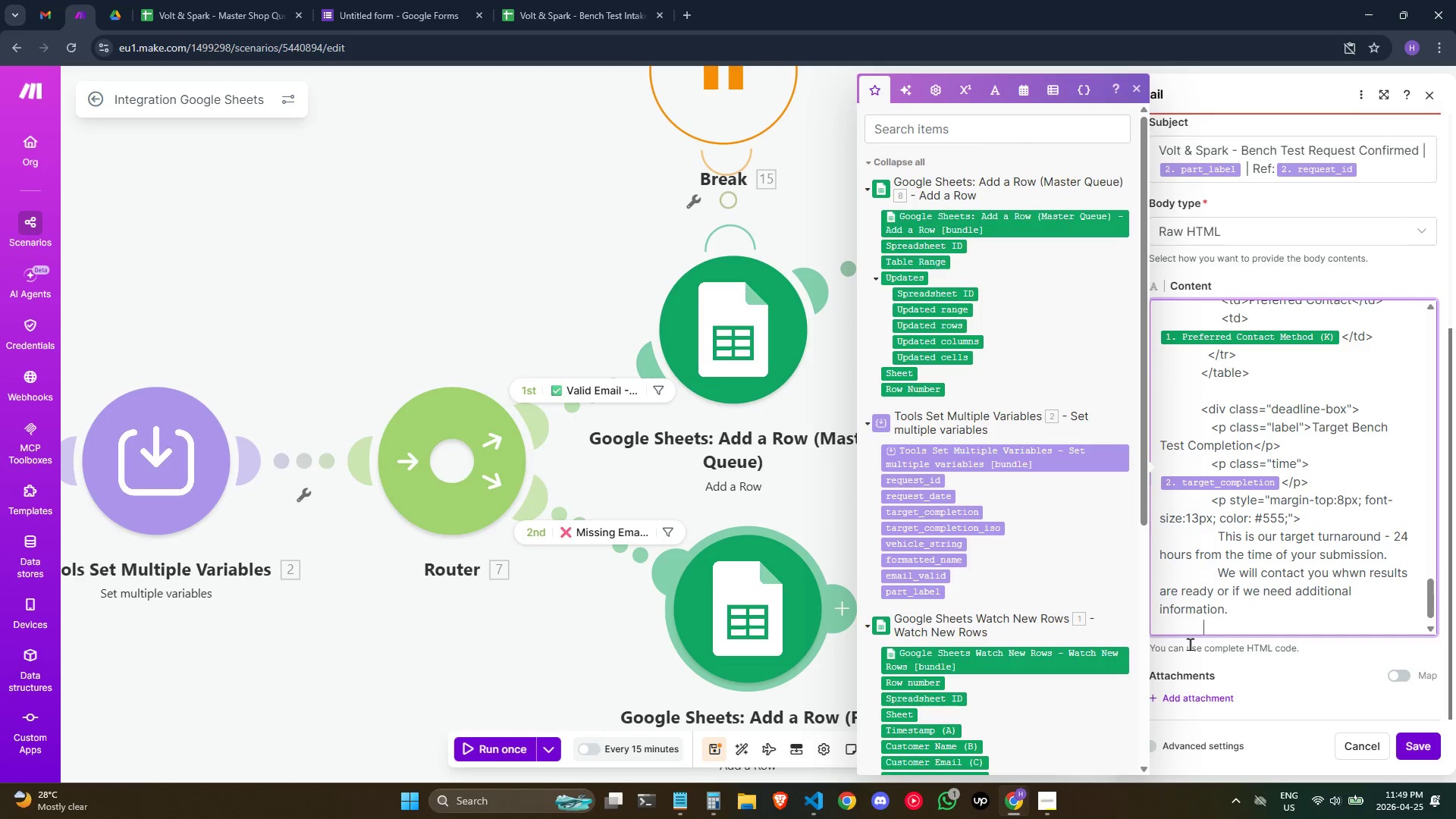 
key(Space)
 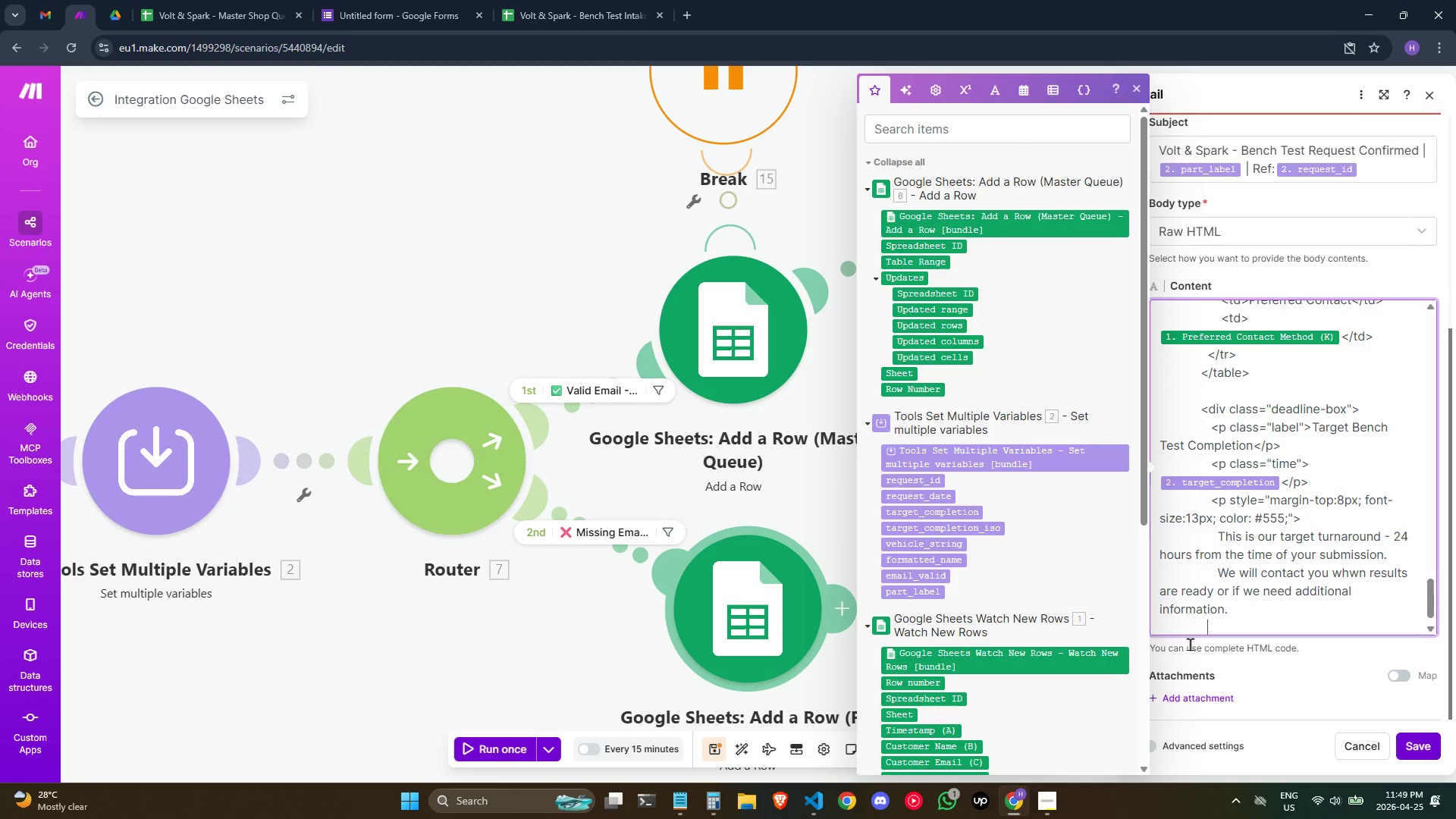 
key(Space)
 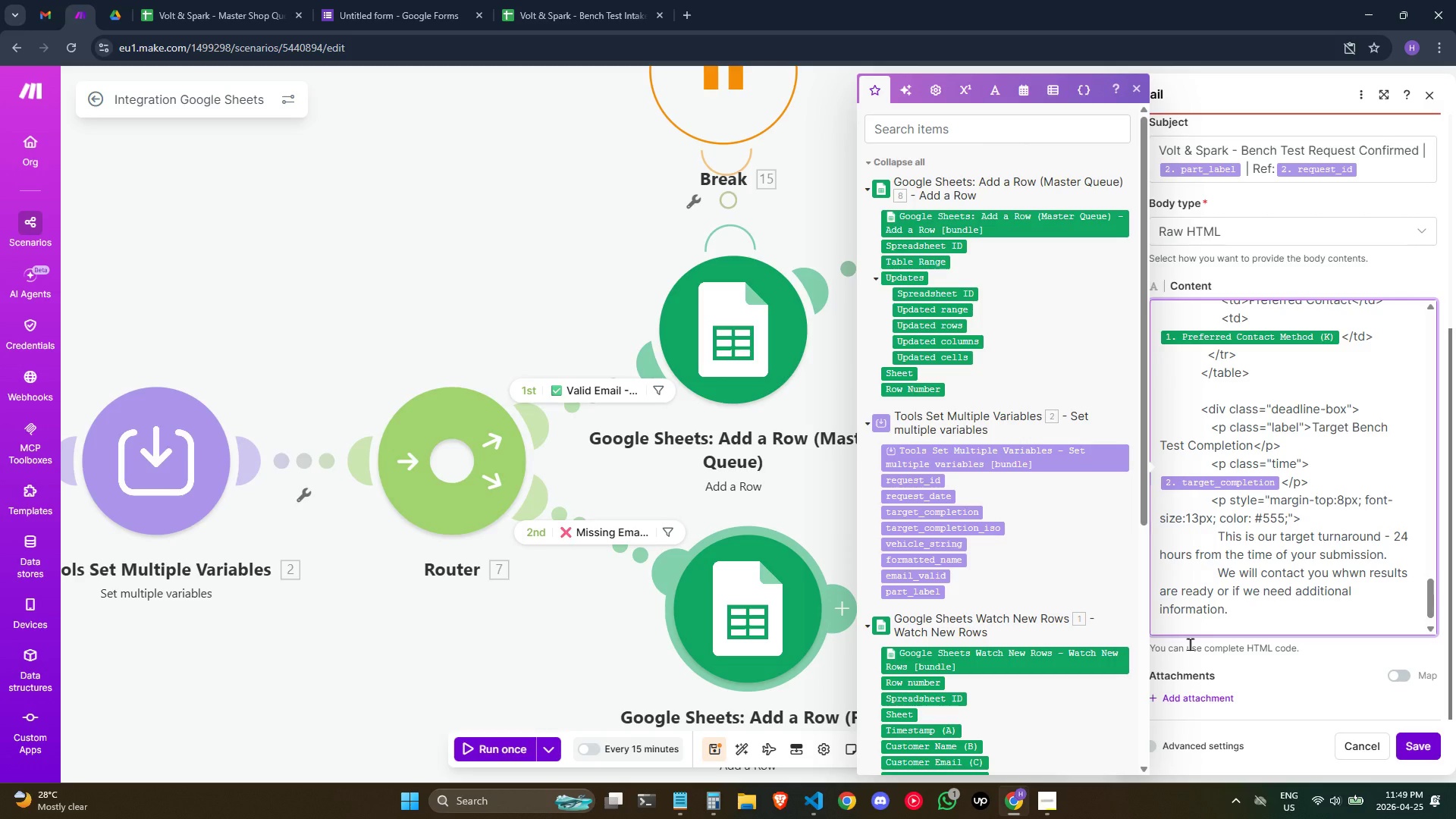 
key(Shift+Comma)
 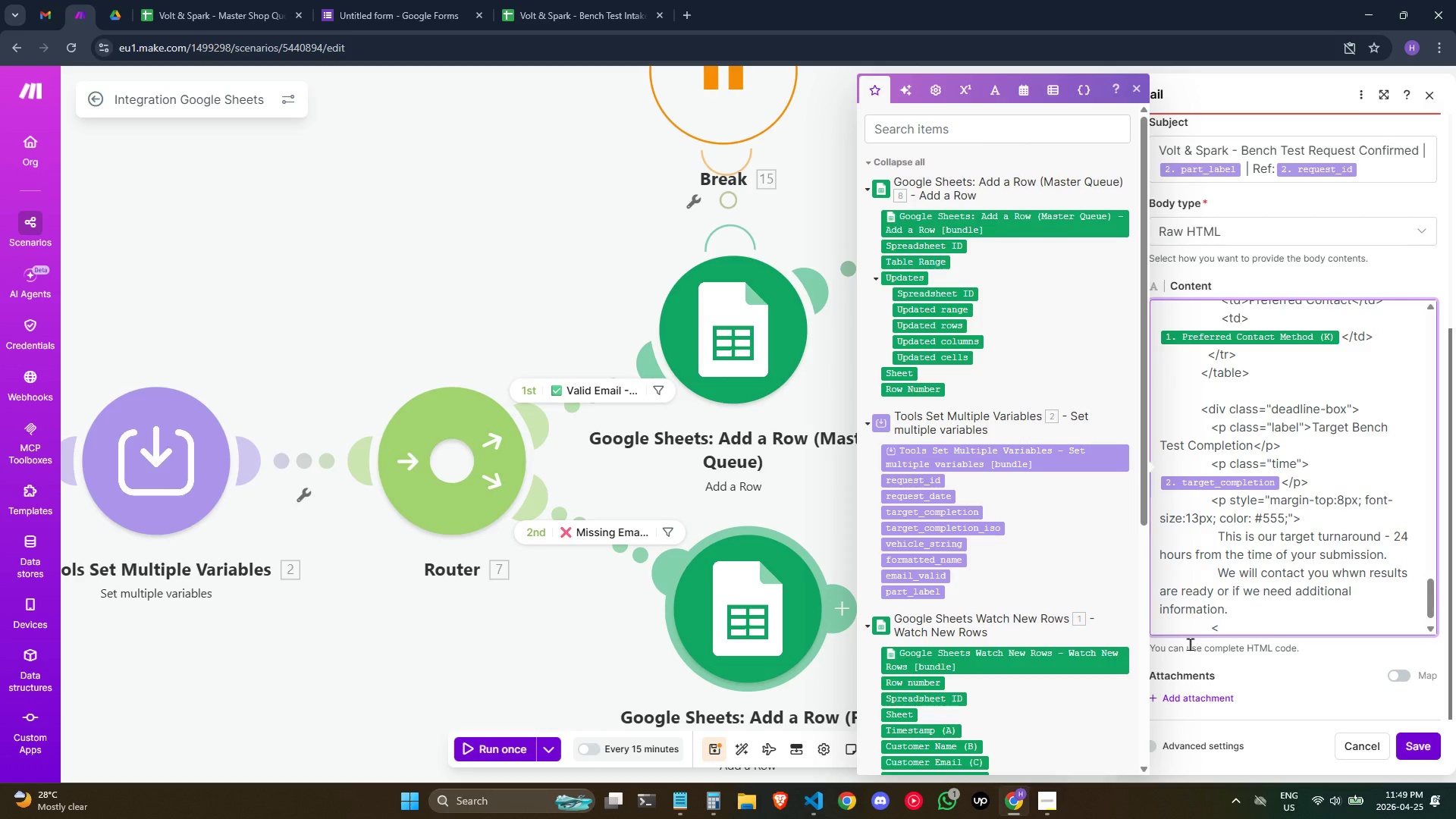 
key(Slash)
 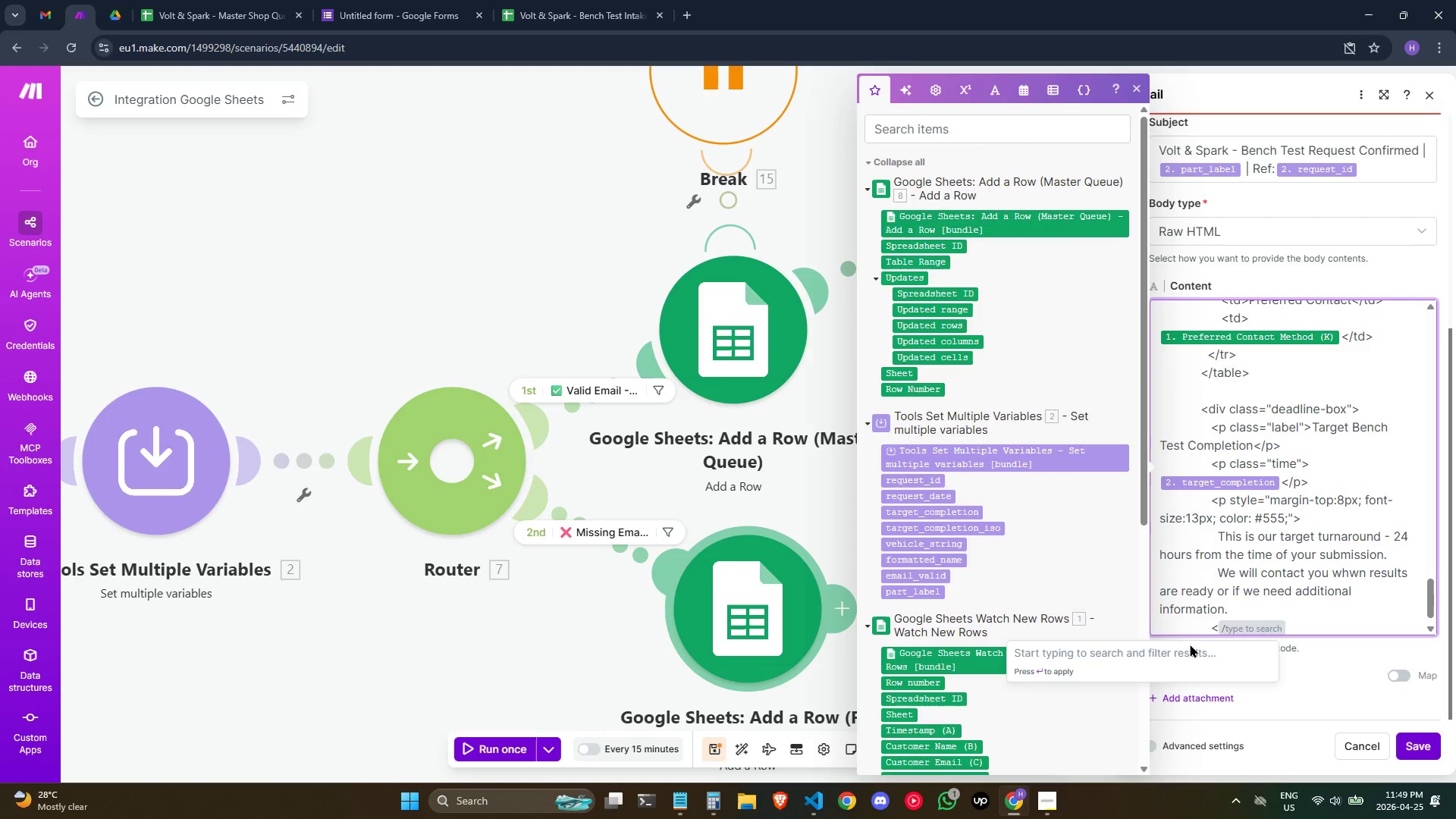 
key(P)
 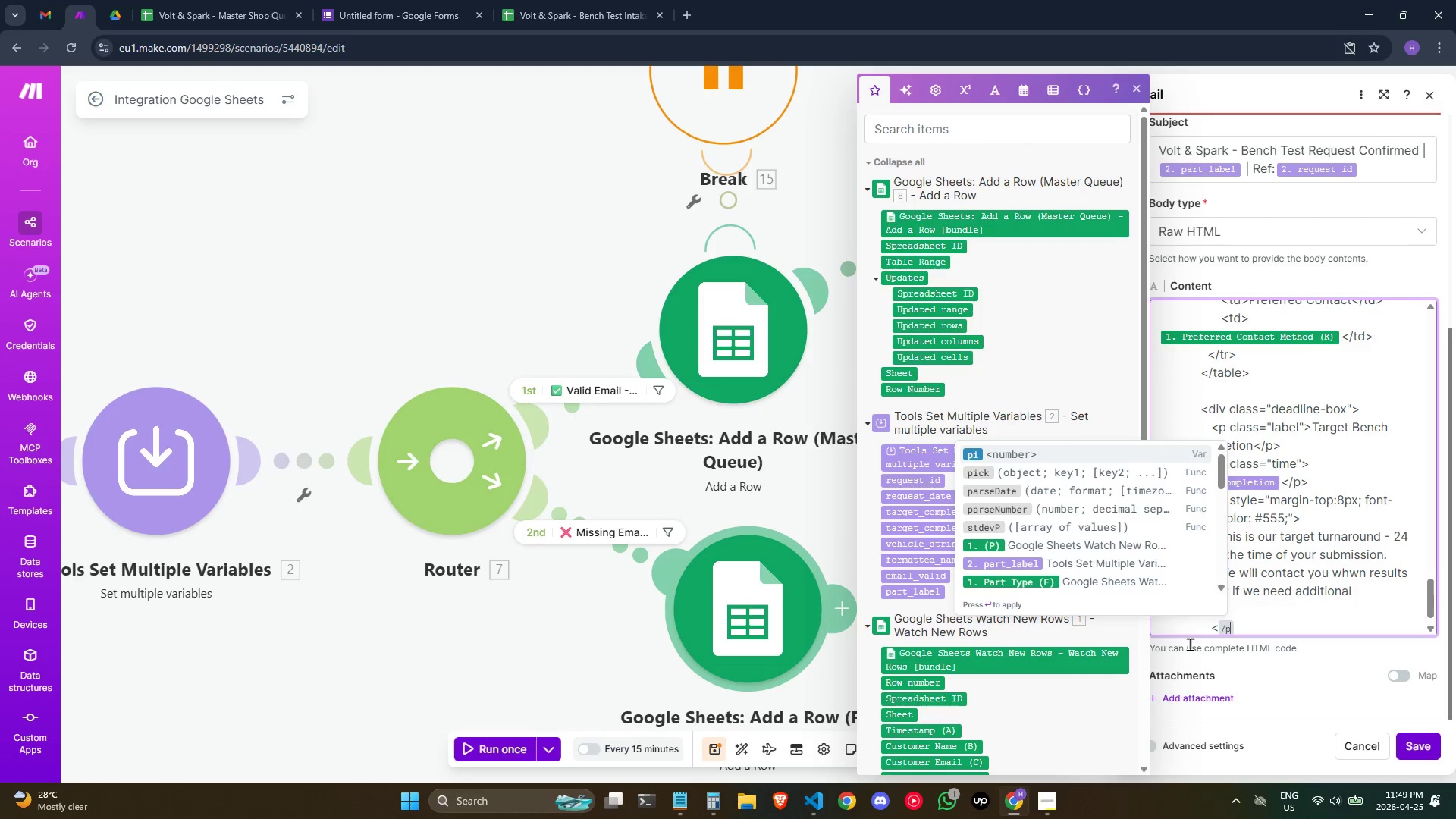 
key(Backspace)
 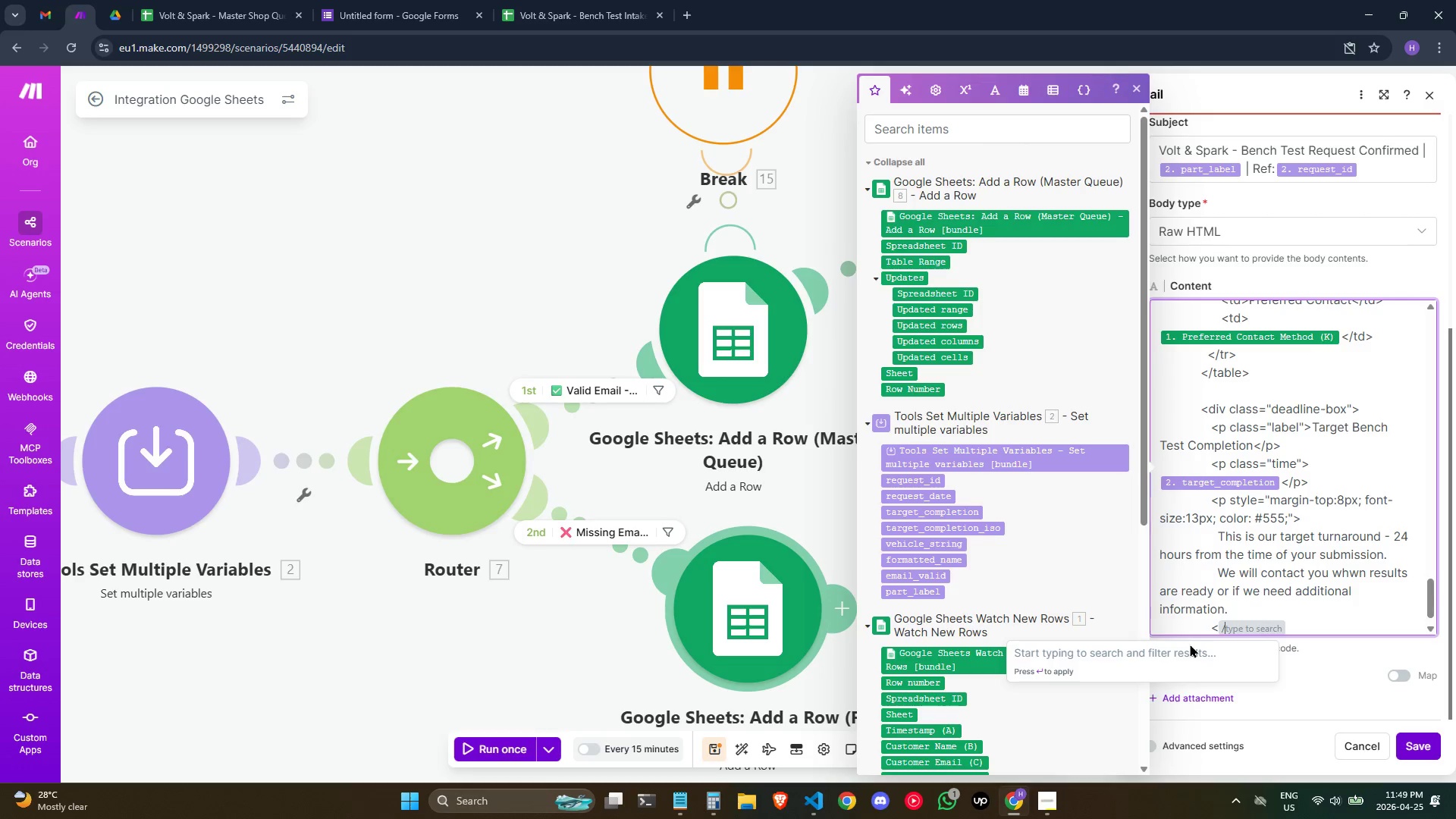 
key(Backspace)
 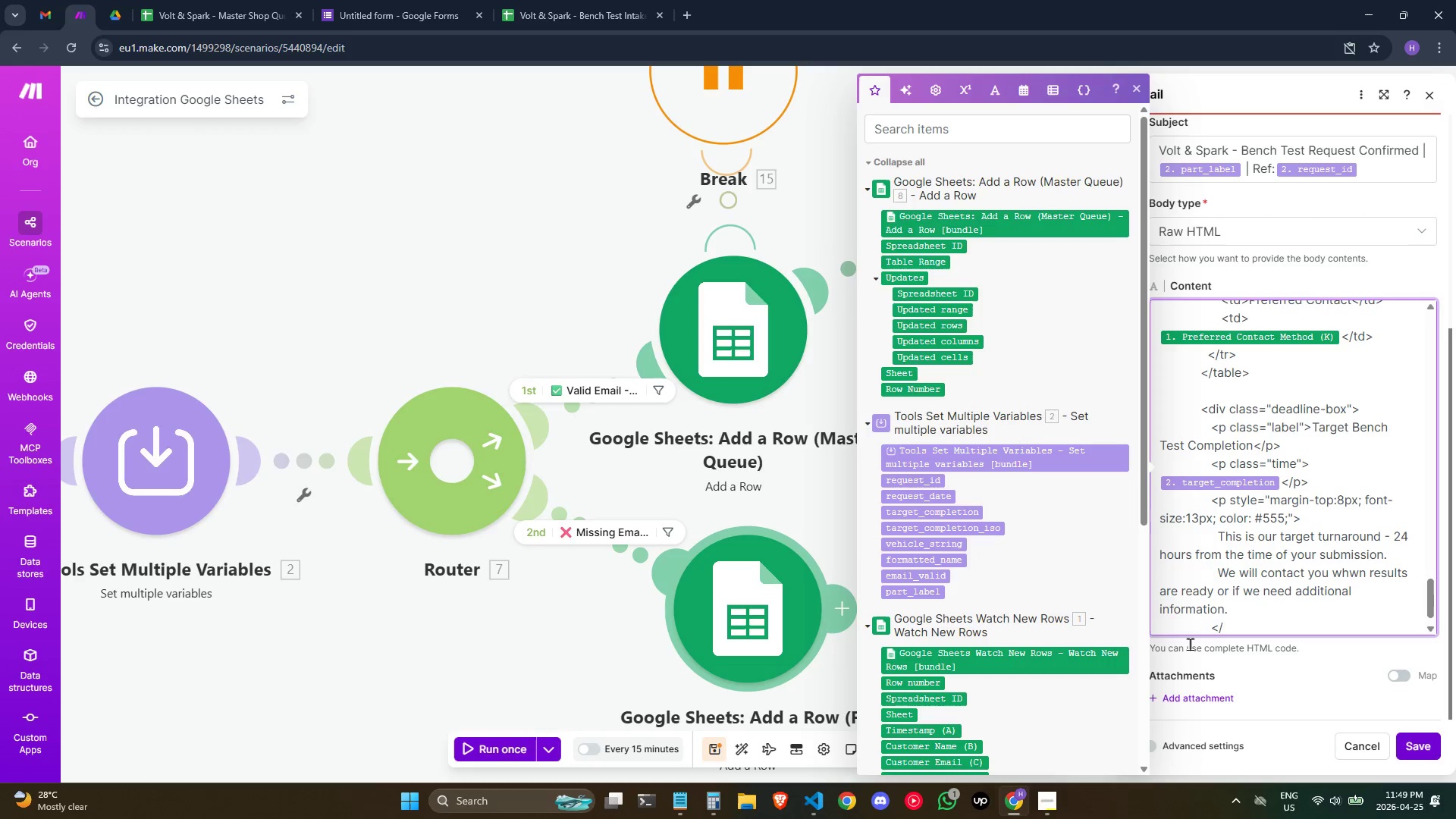 
key(P)
 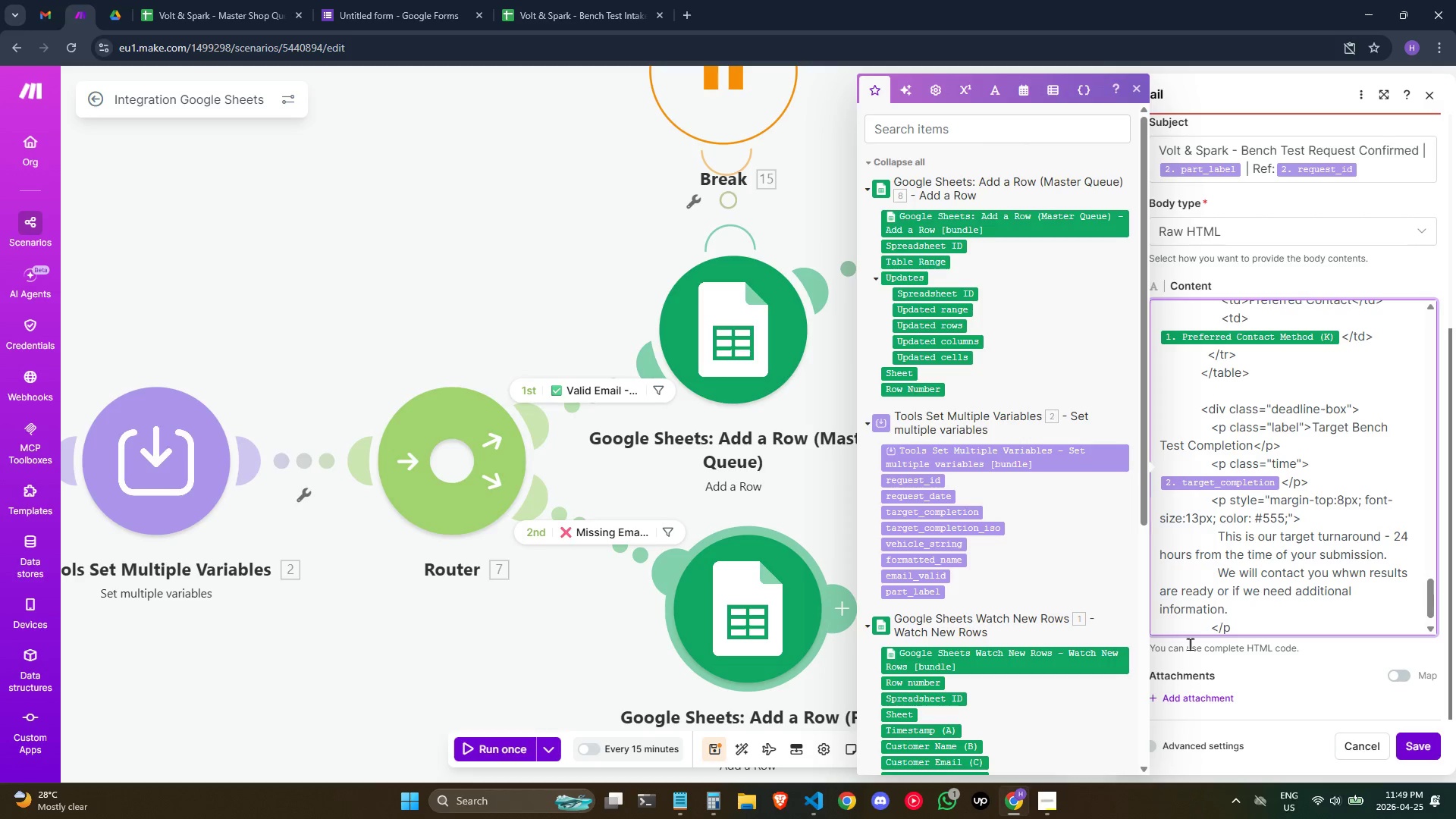 
key(Shift+Period)
 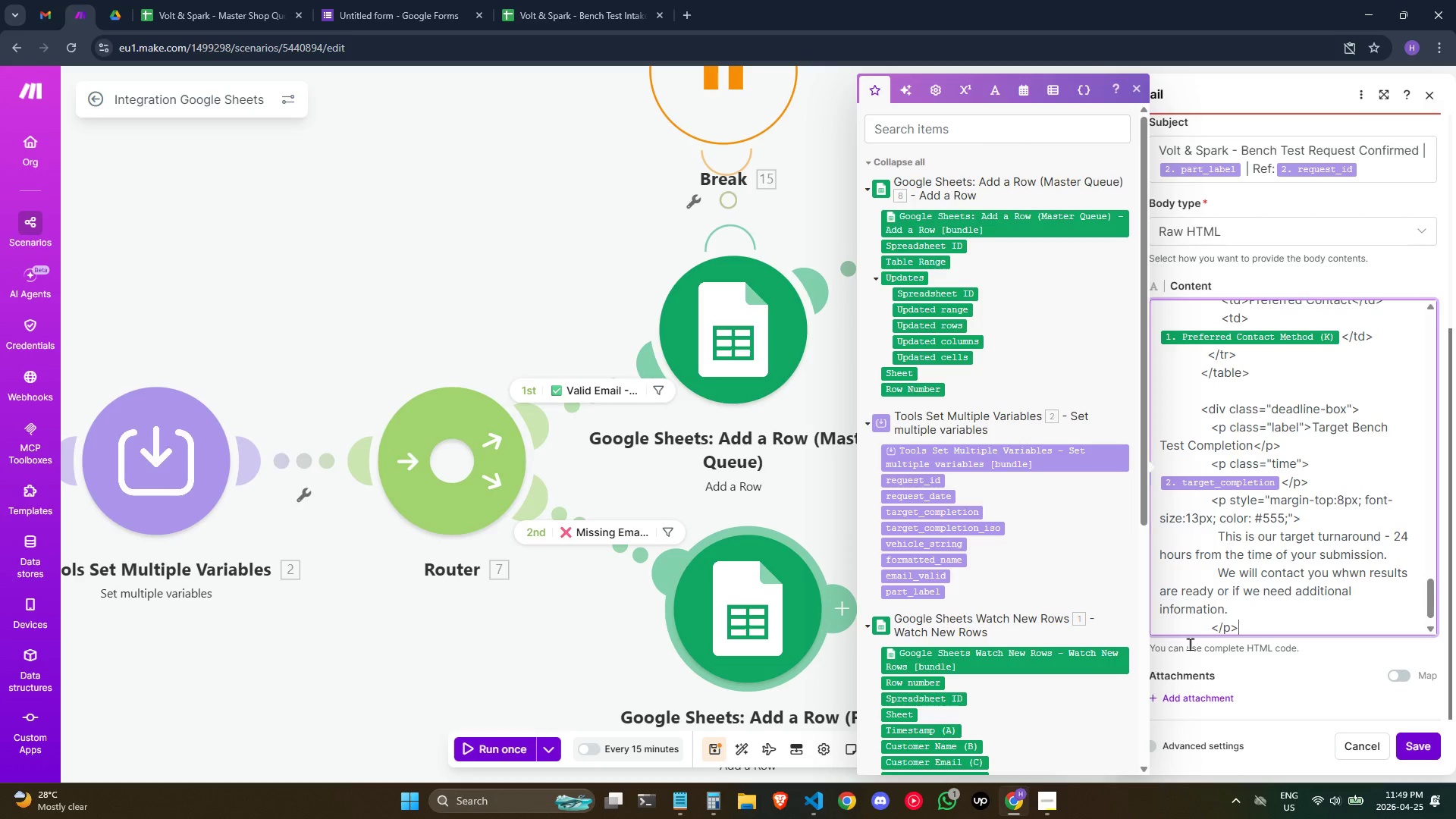 
key(Enter)
 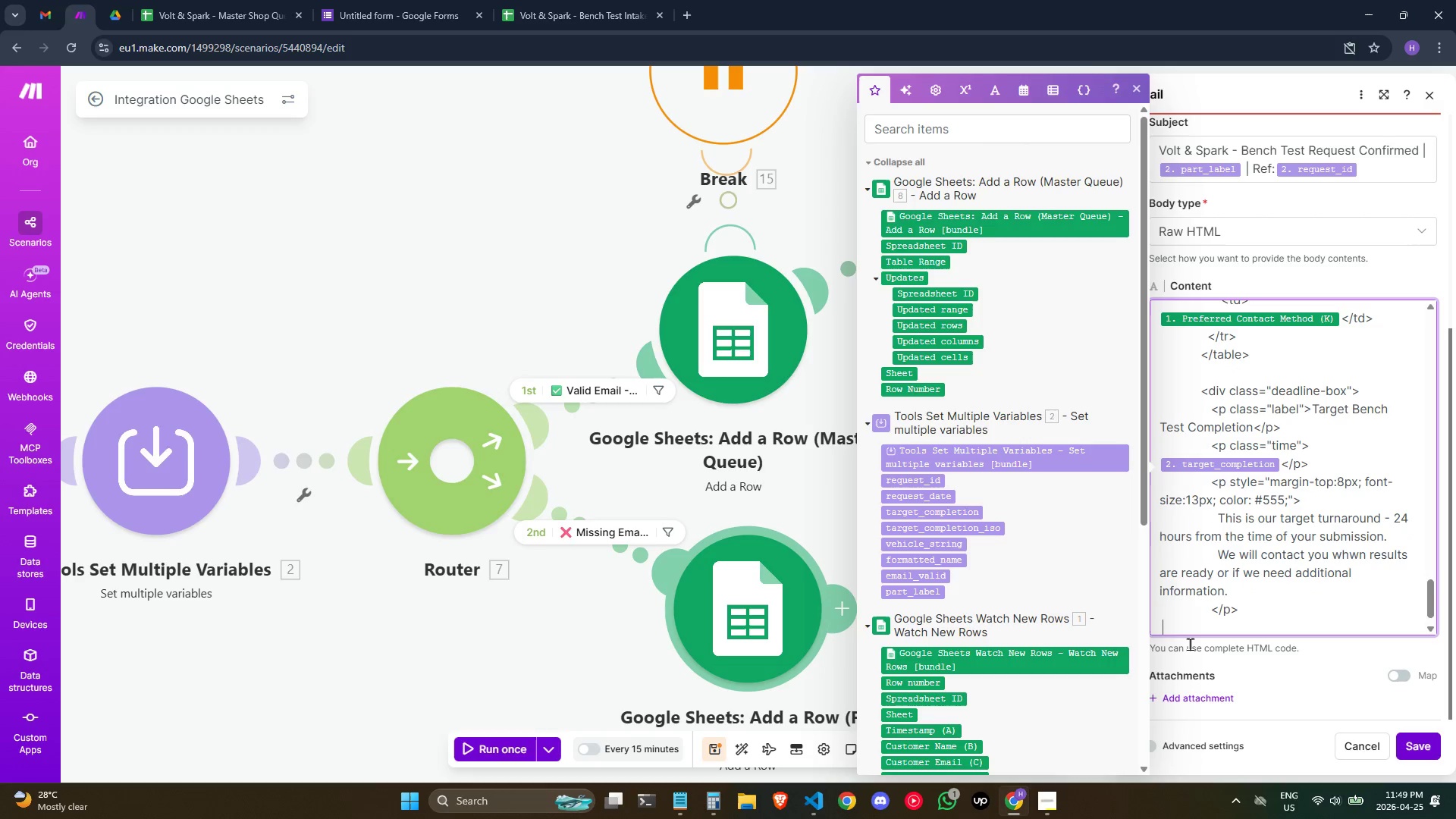 
hold_key(key=Space, duration=0.84)
 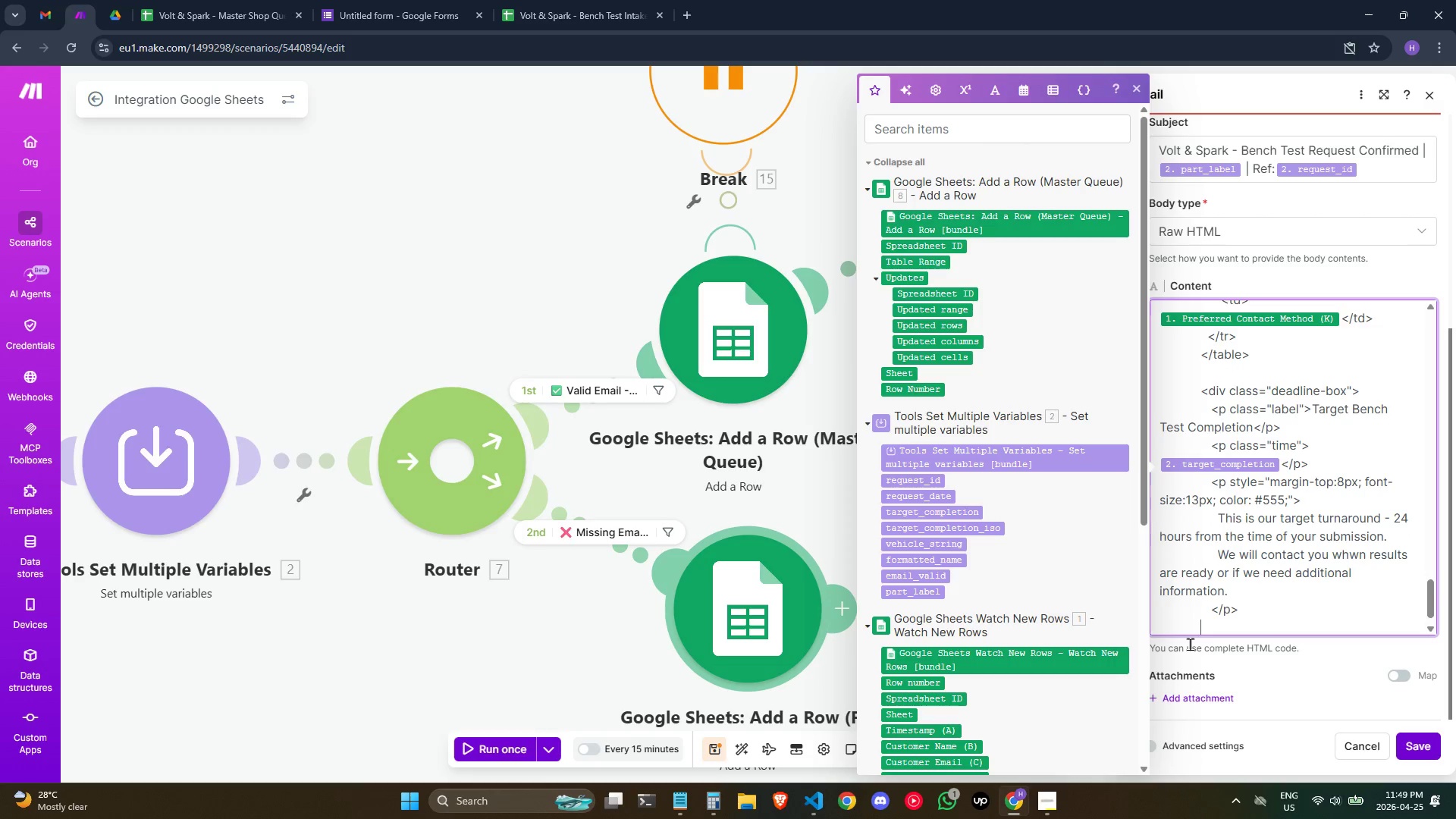 
type( </)
key(Backspace)
type(div>)
 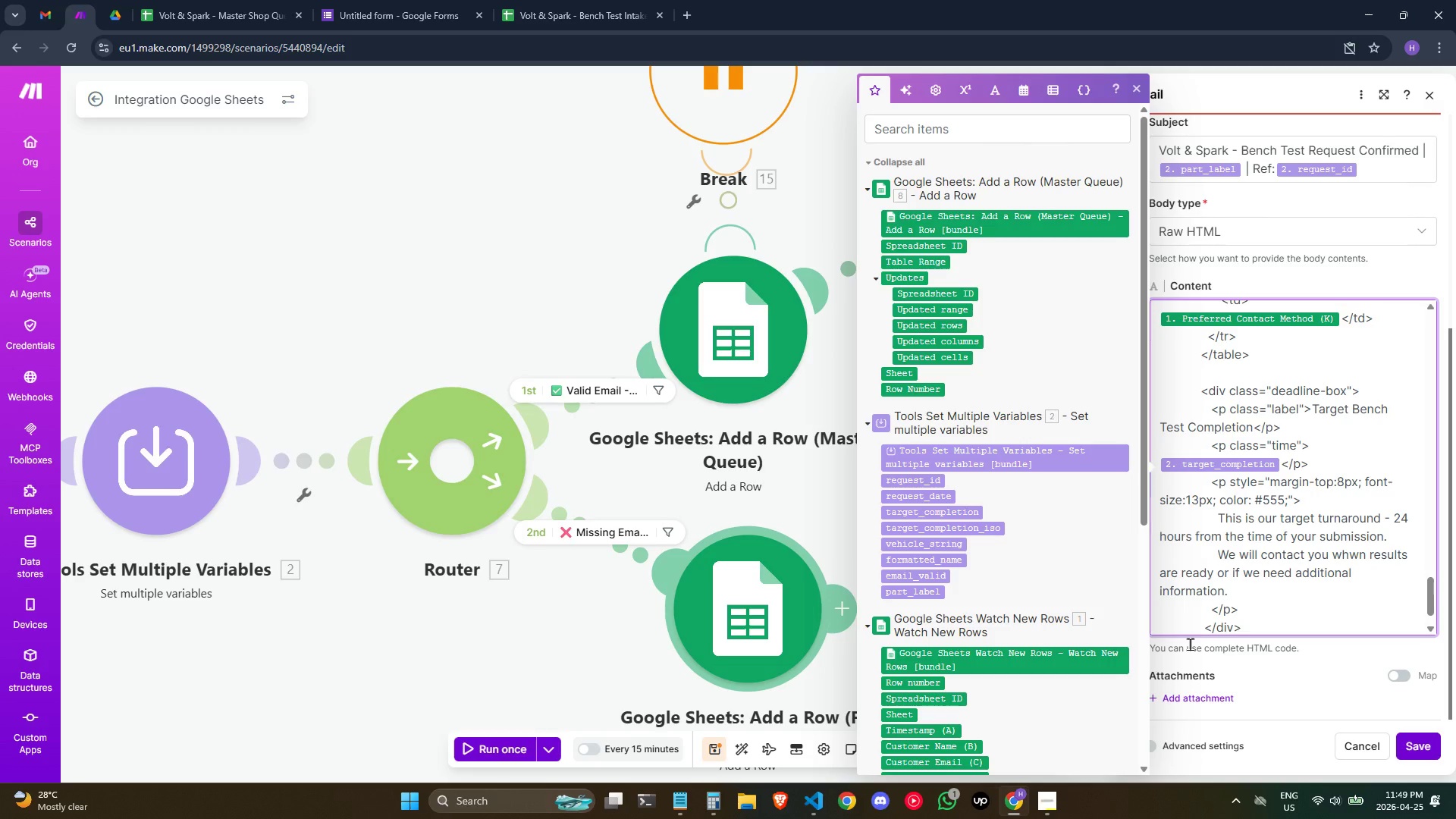 
 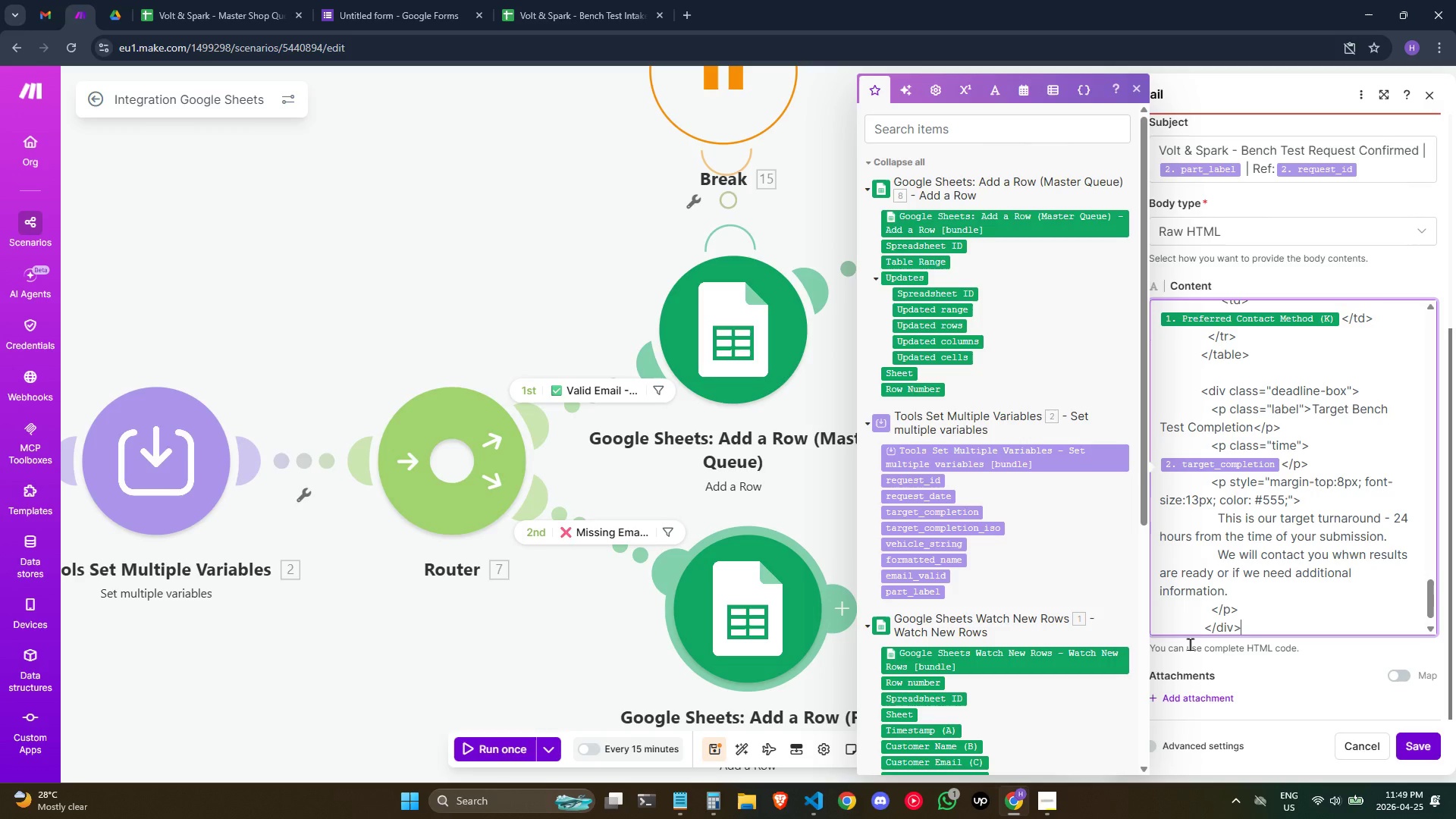 
key(Enter)
 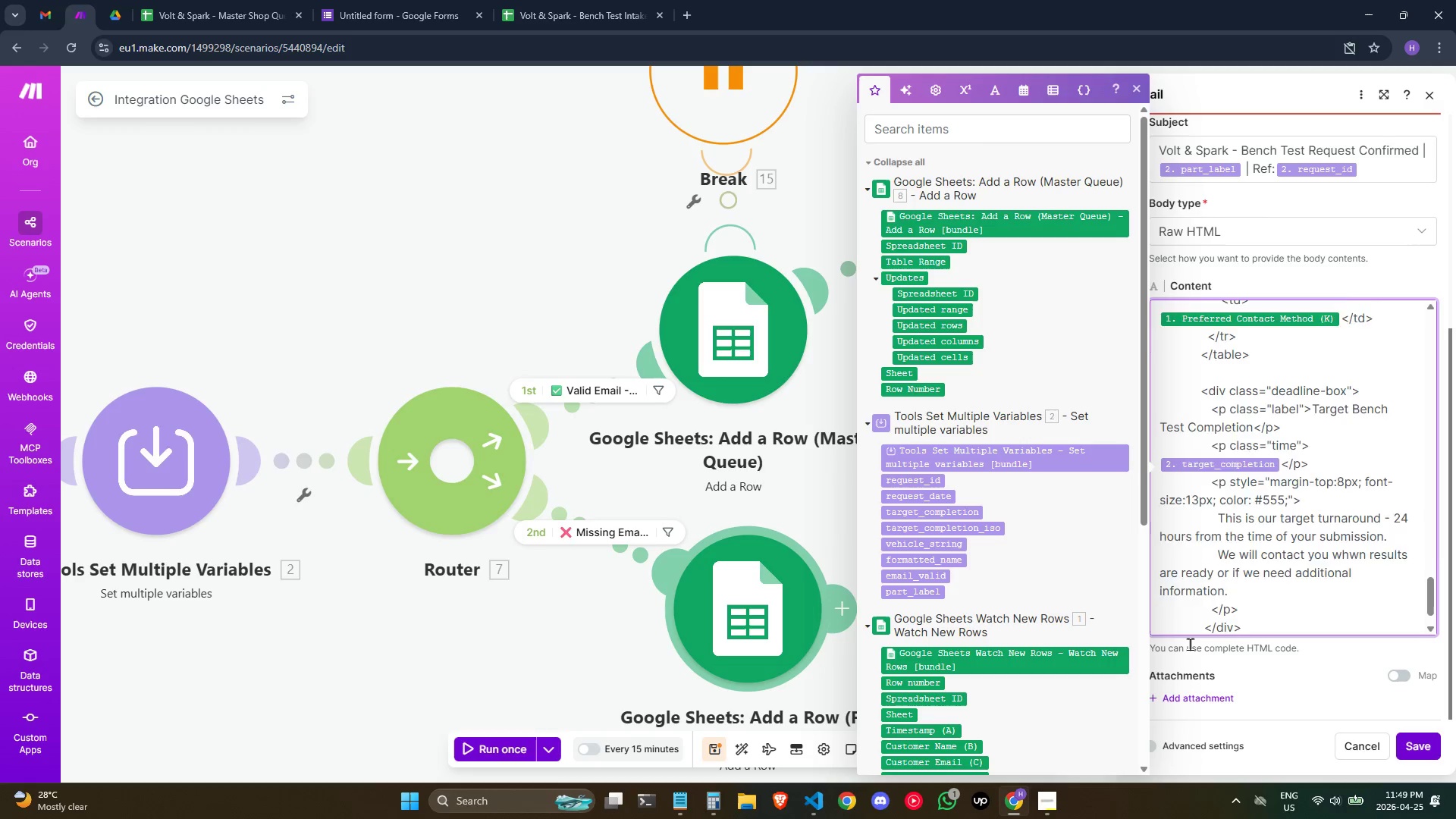 
hold_key(key=Space, duration=0.62)
 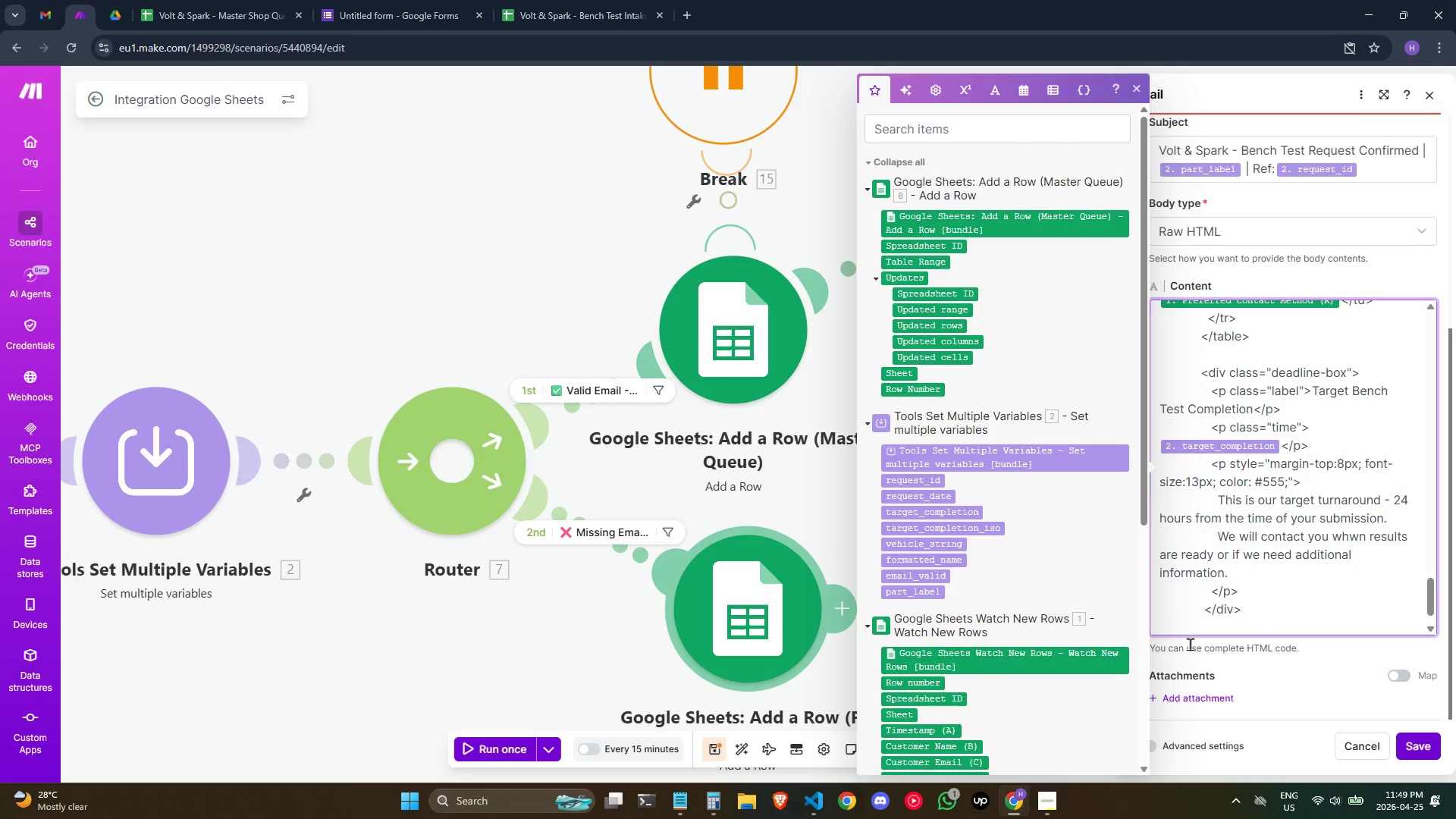 
key(Enter)
 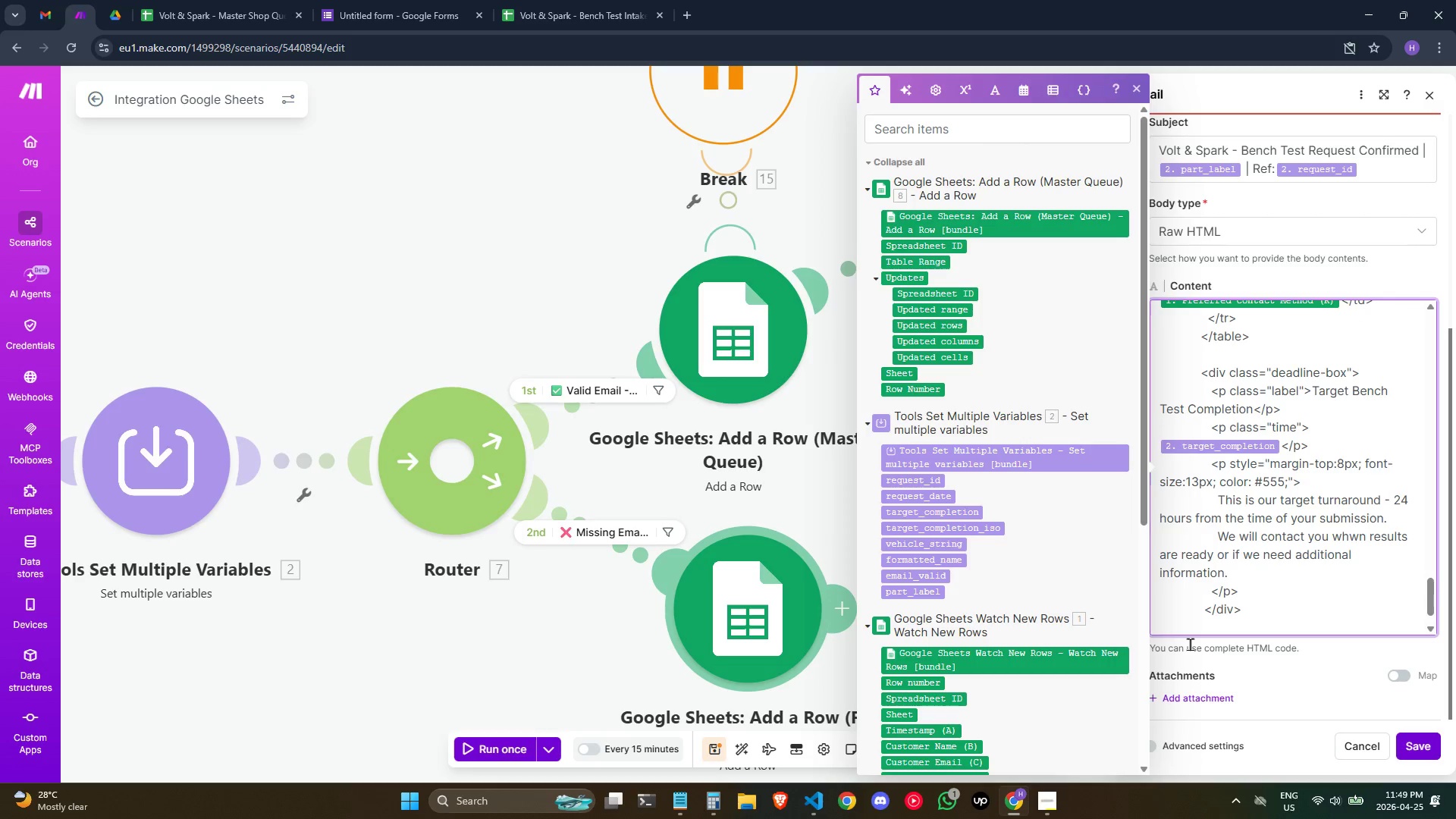 
hold_key(key=Space, duration=0.75)
 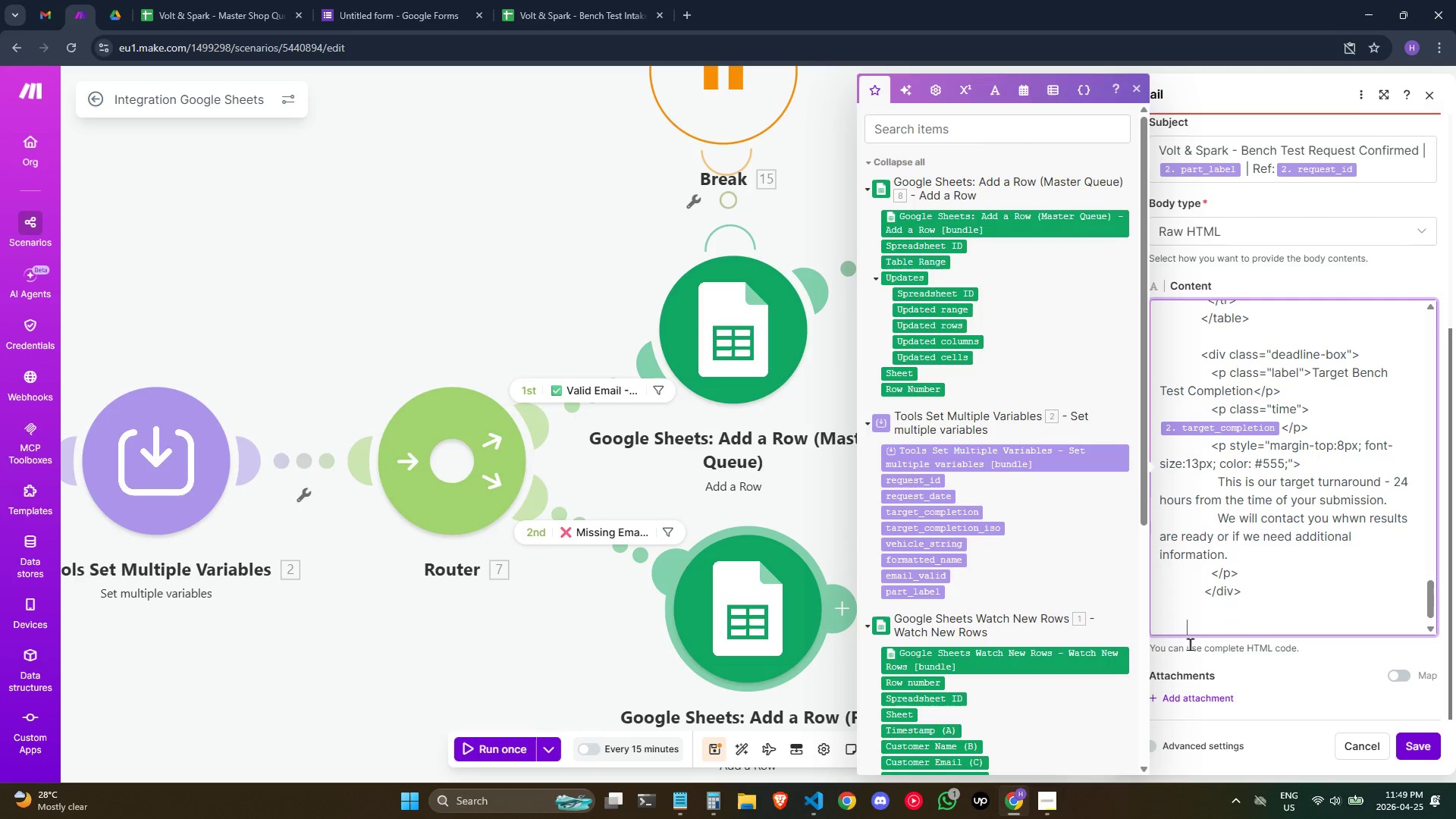 
type(     >)
key(Backspace)
type(<div class+)
key(Backspace)
type(+)
key(Backspace)
type(="instruc)
 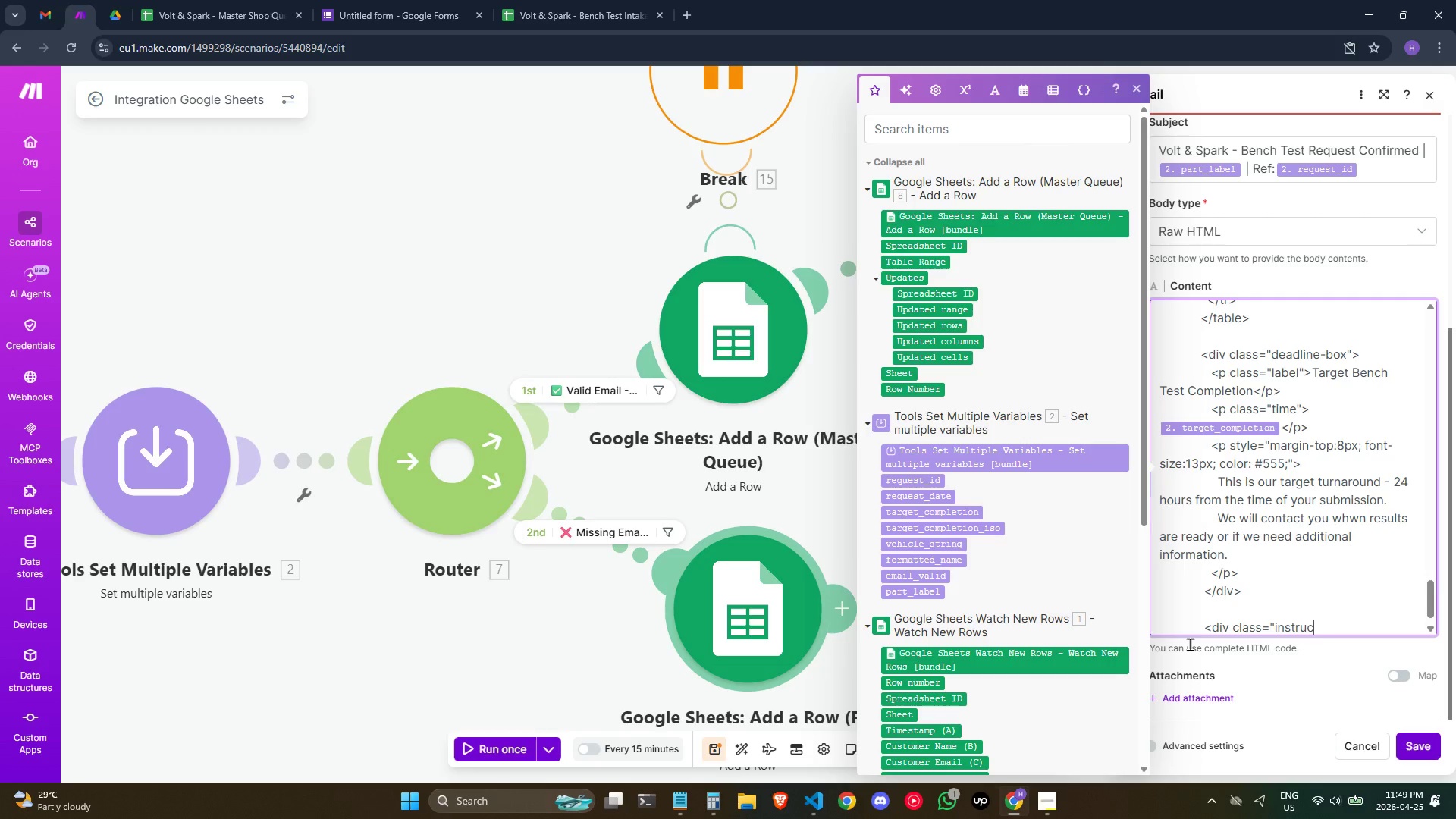 
wait(6.33)
 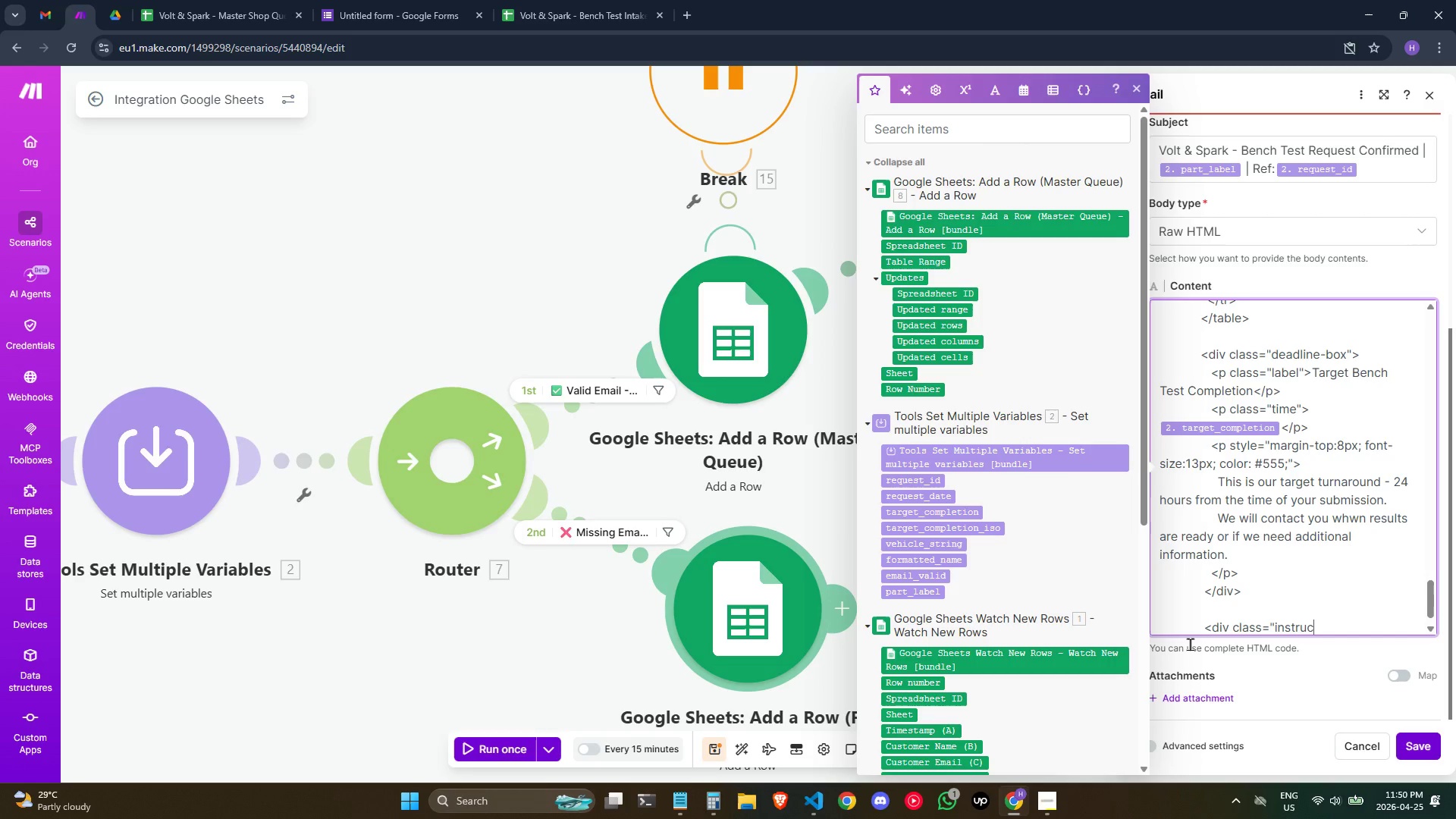 
type(tions-headr)
key(Backspace)
type(er")
 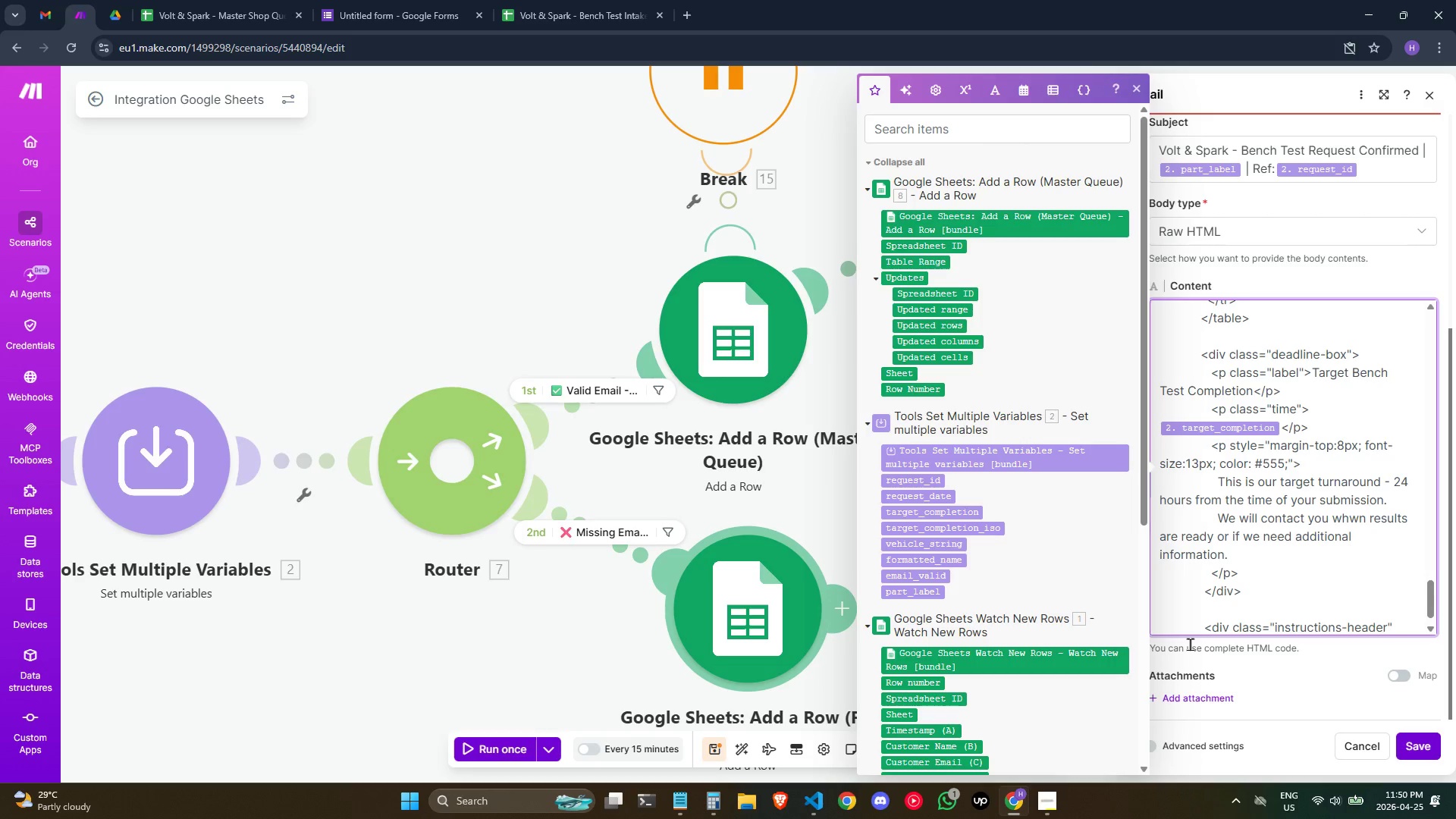 
key(Shift+Period)
 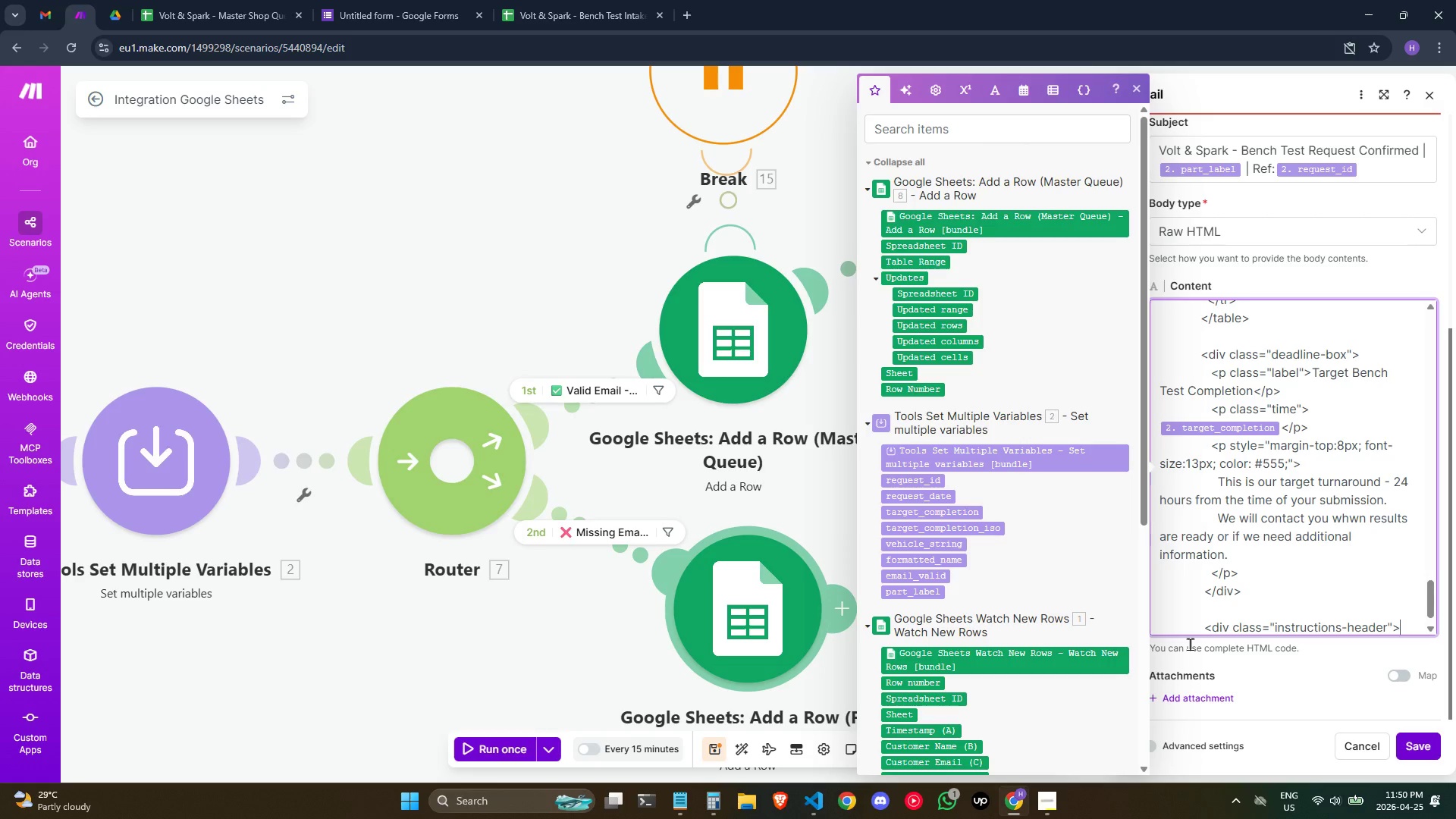 
key(Meta+Semicolon)
 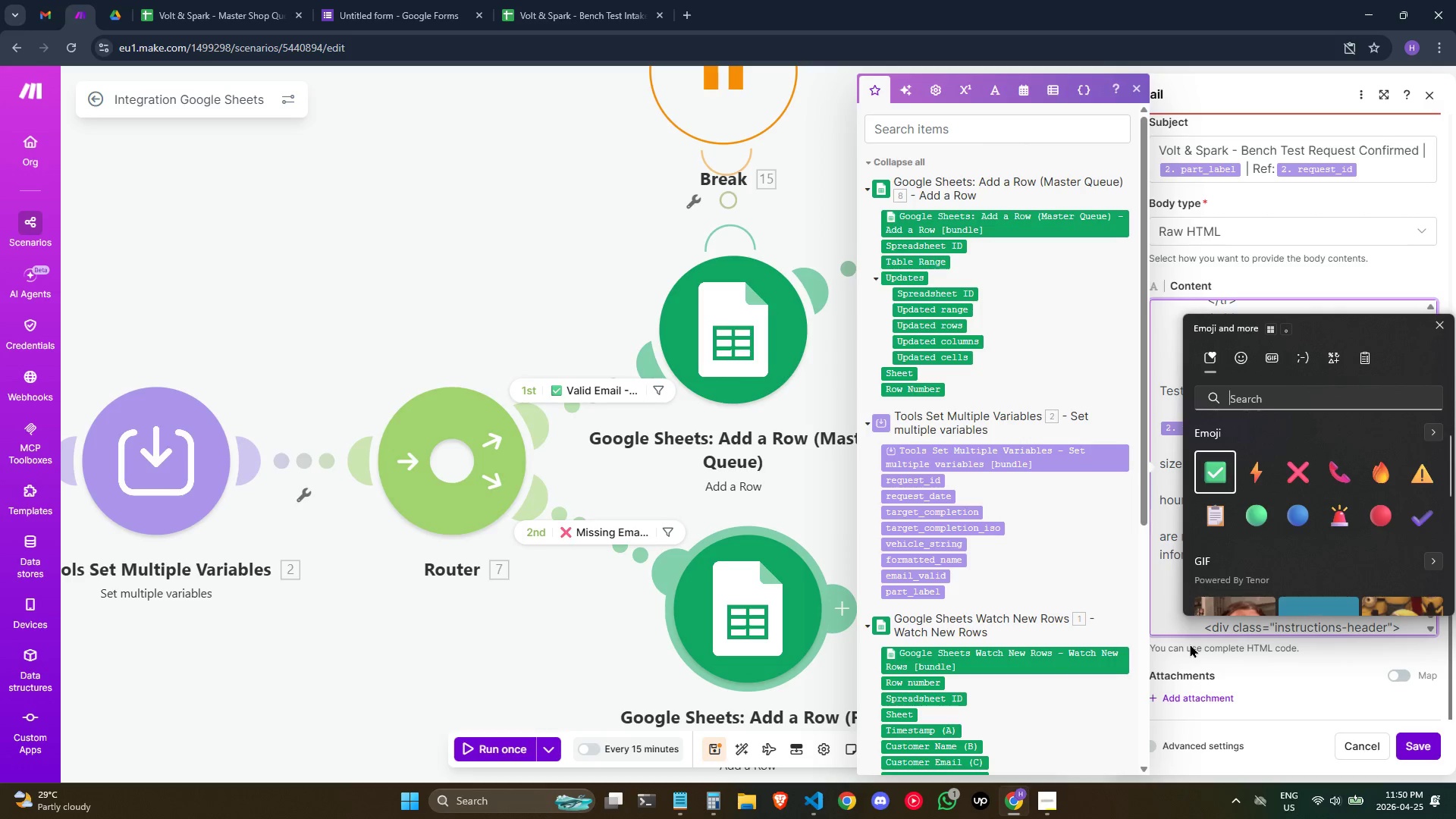 
type(box)
 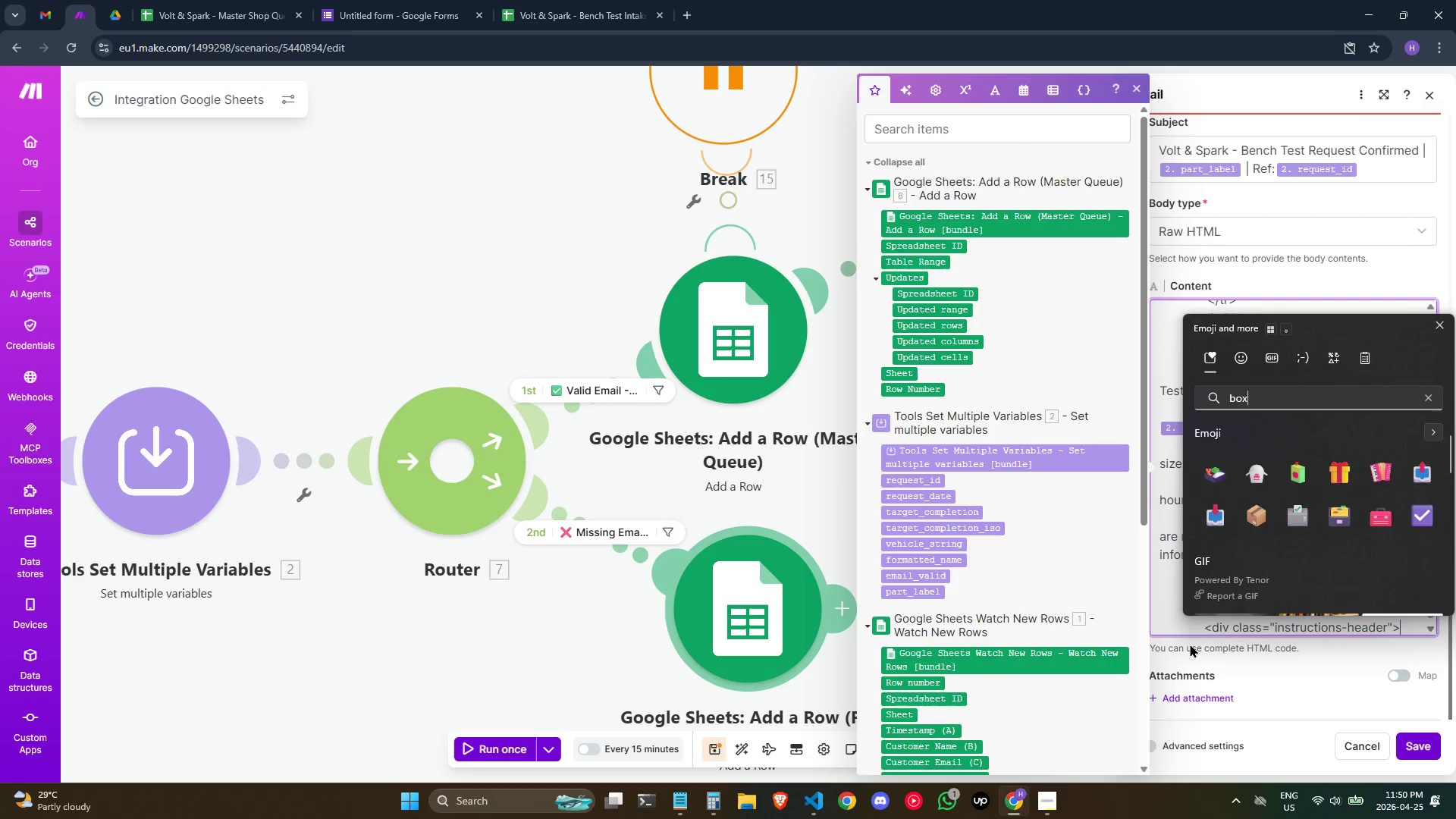 
left_click([1250, 516])
 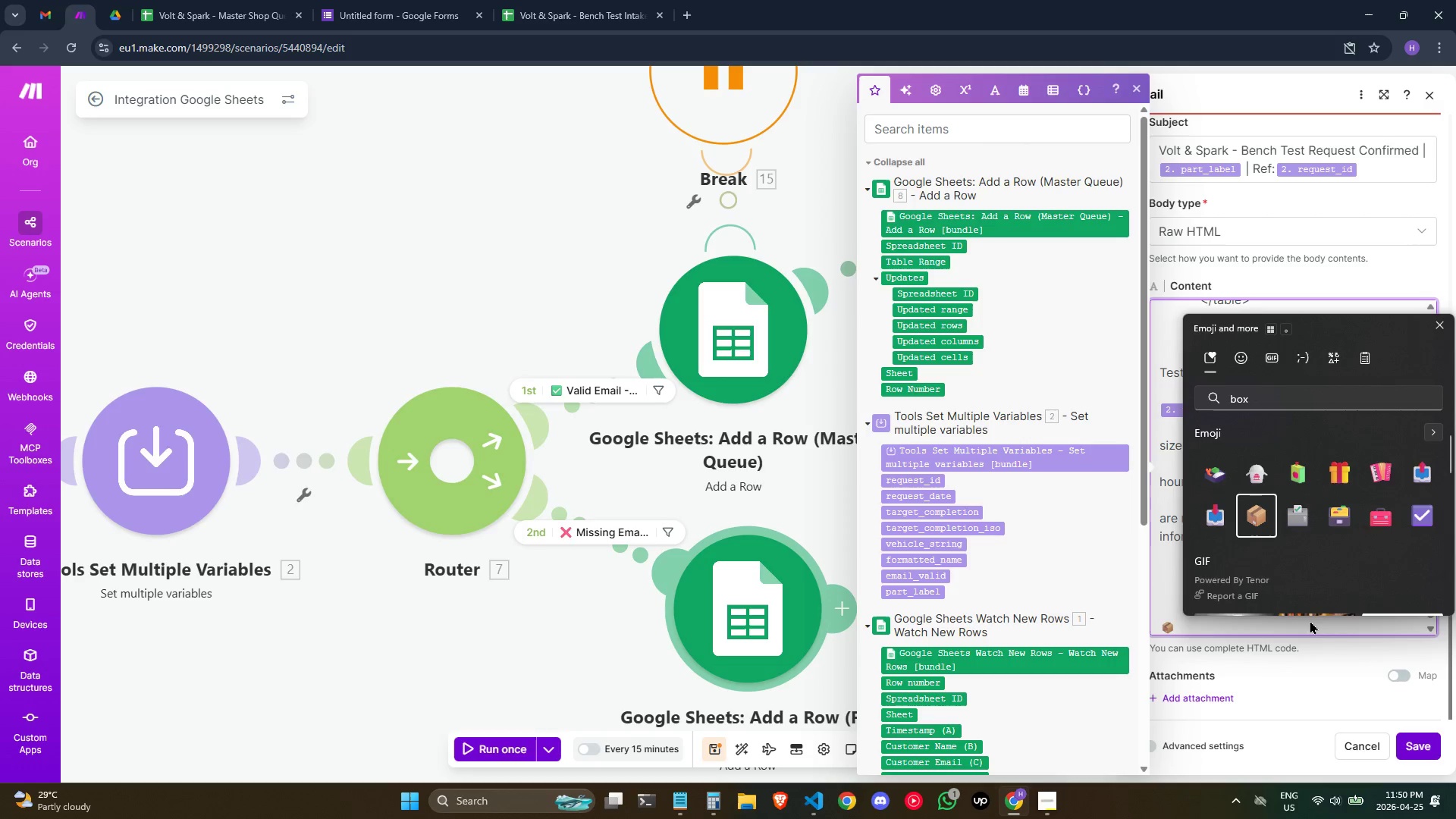 
left_click([1310, 618])
 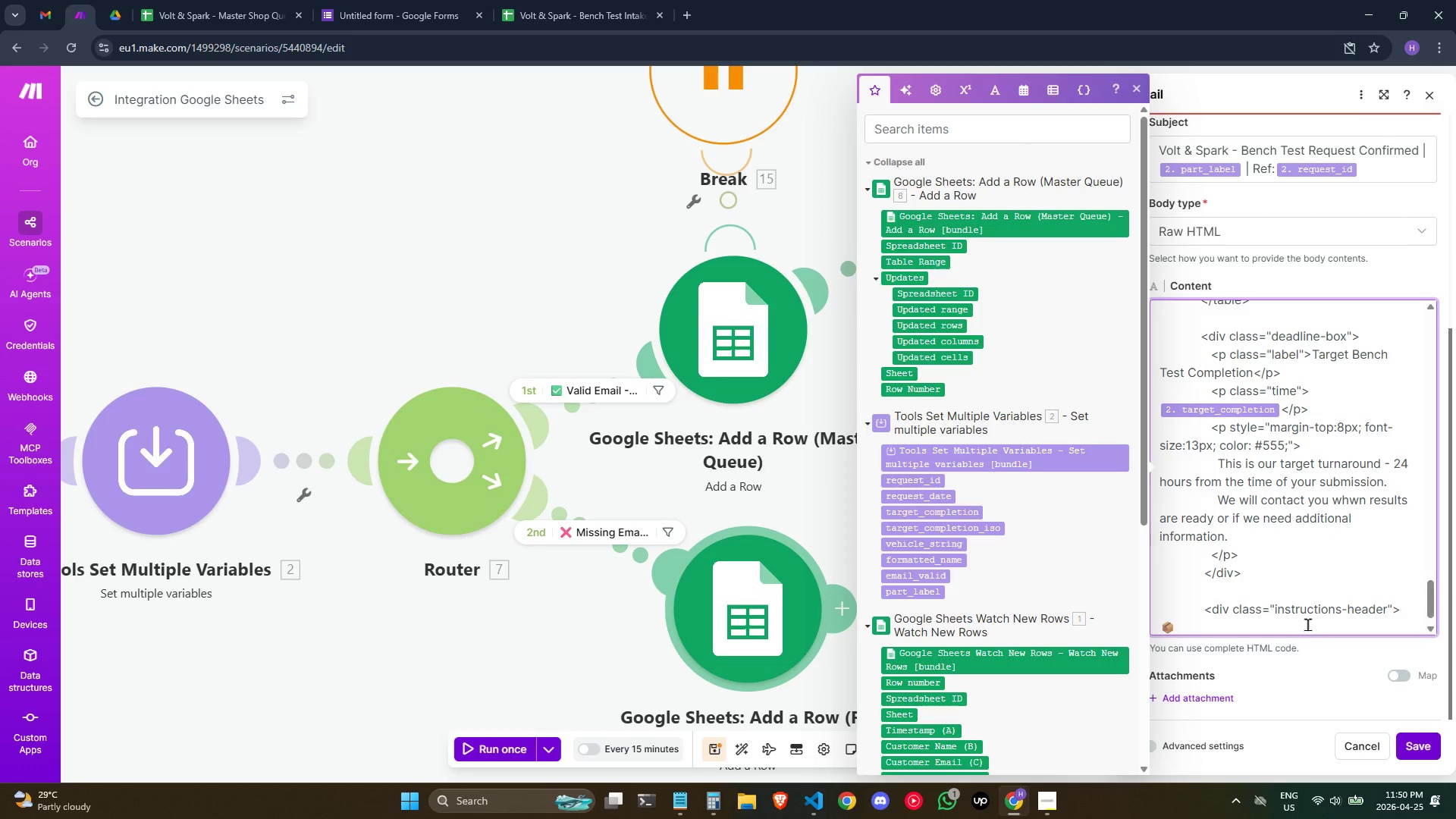 
type( Drop-off Instructions for Your Part)
 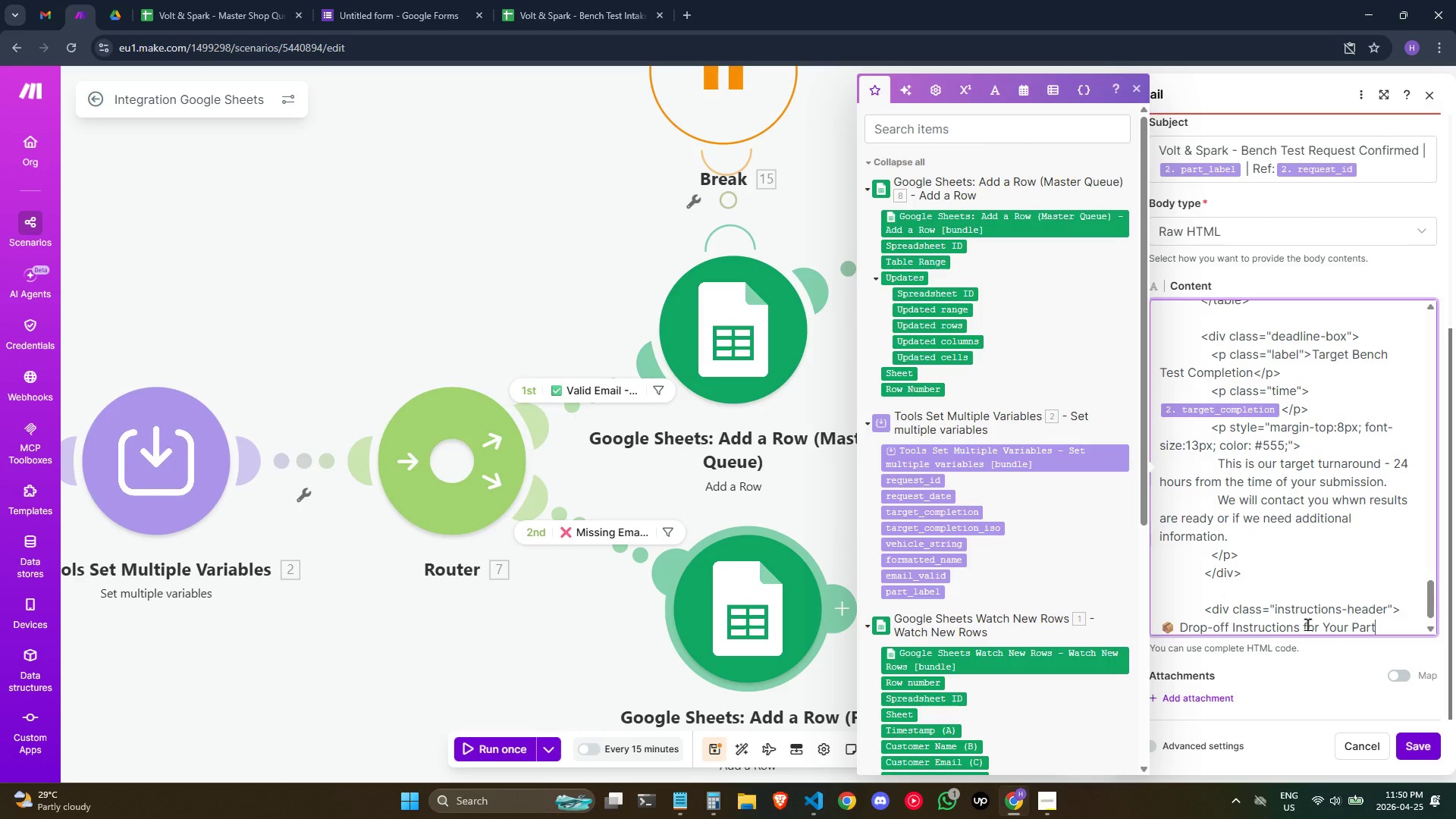 
type(</)
key(Backspace)
type(div>)
 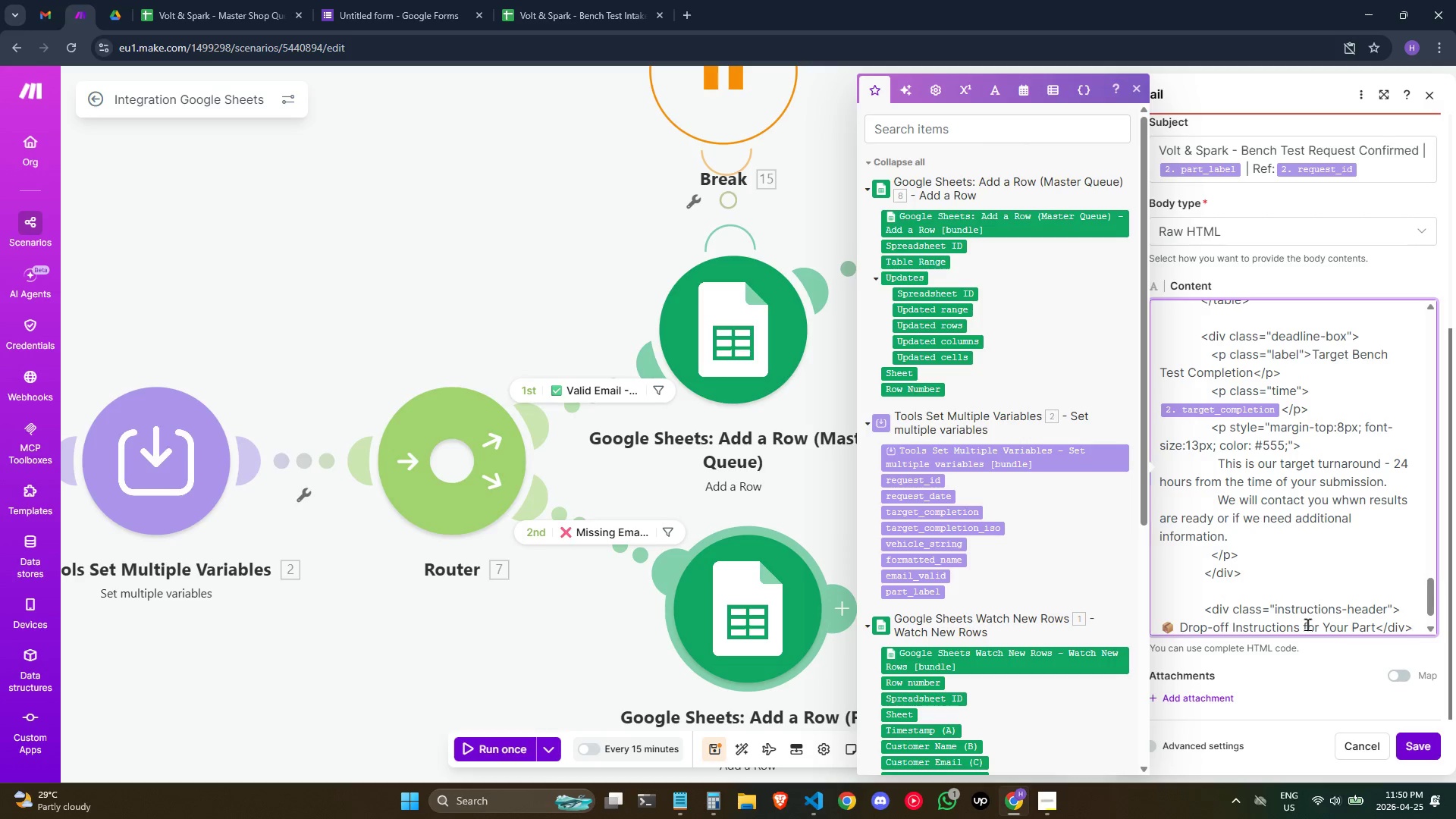 
 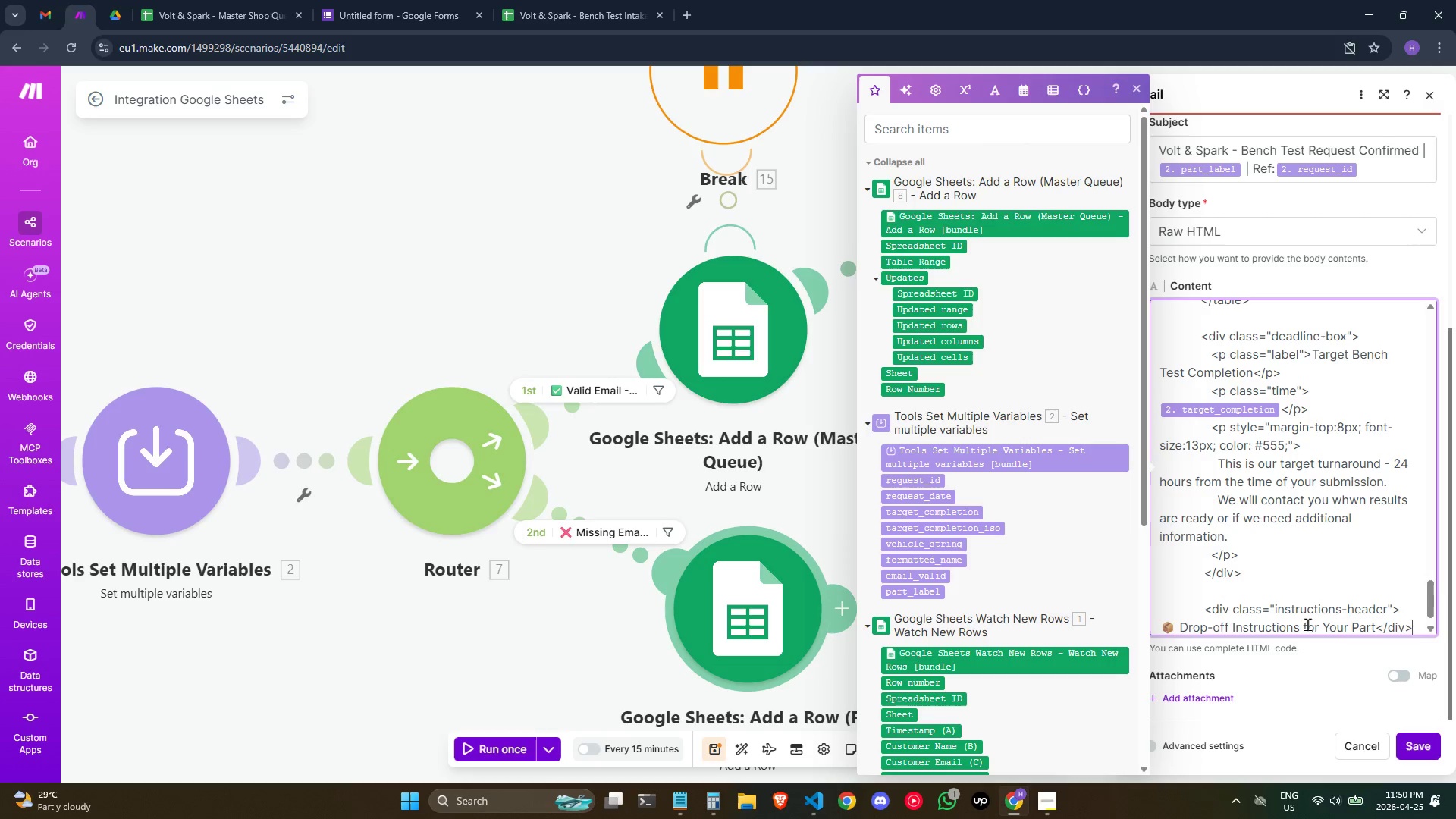 
key(Enter)
 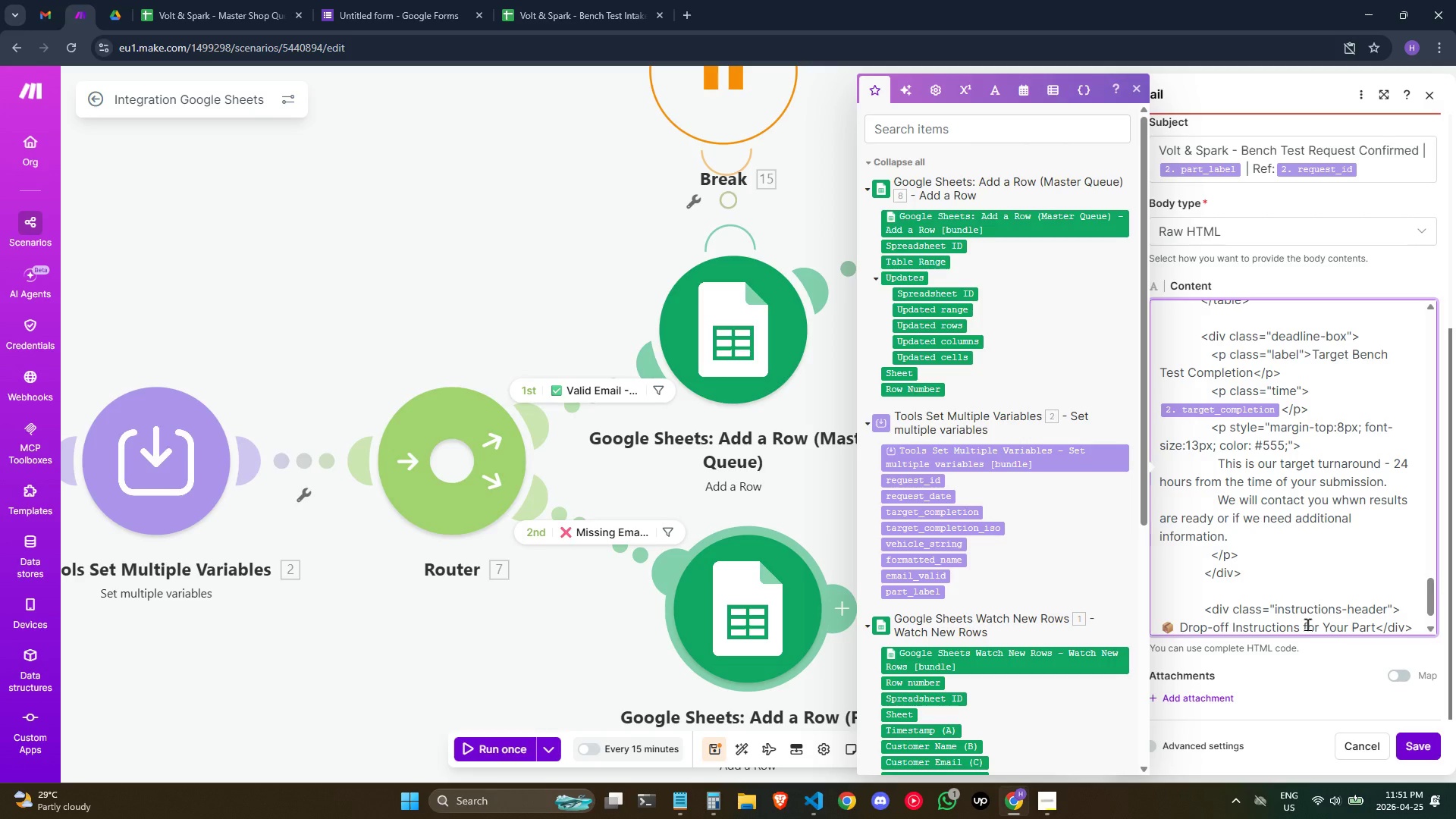 
wait(16.73)
 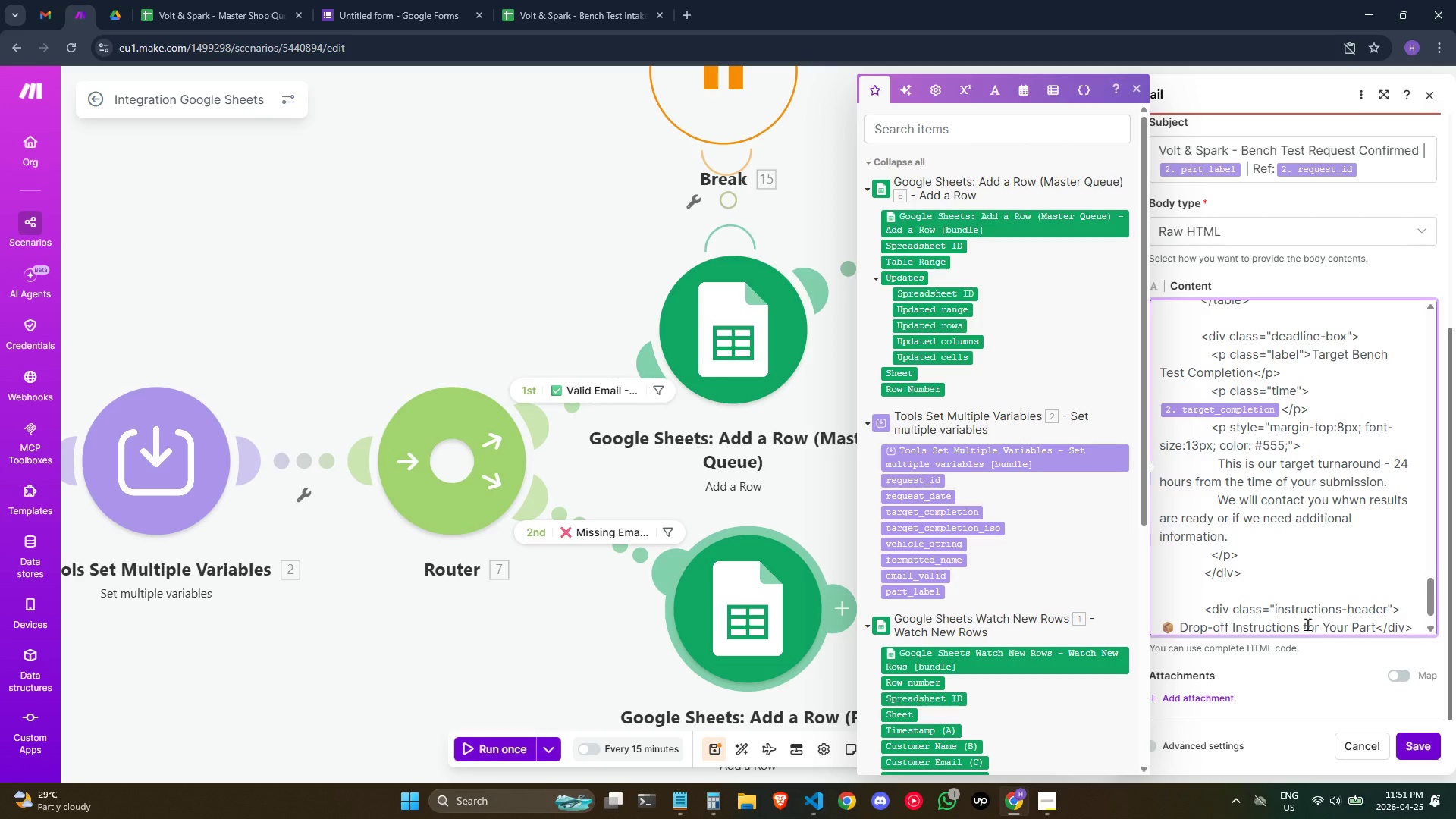 
scroll: coordinate [1341, 475], scroll_direction: down, amount: 11.0
 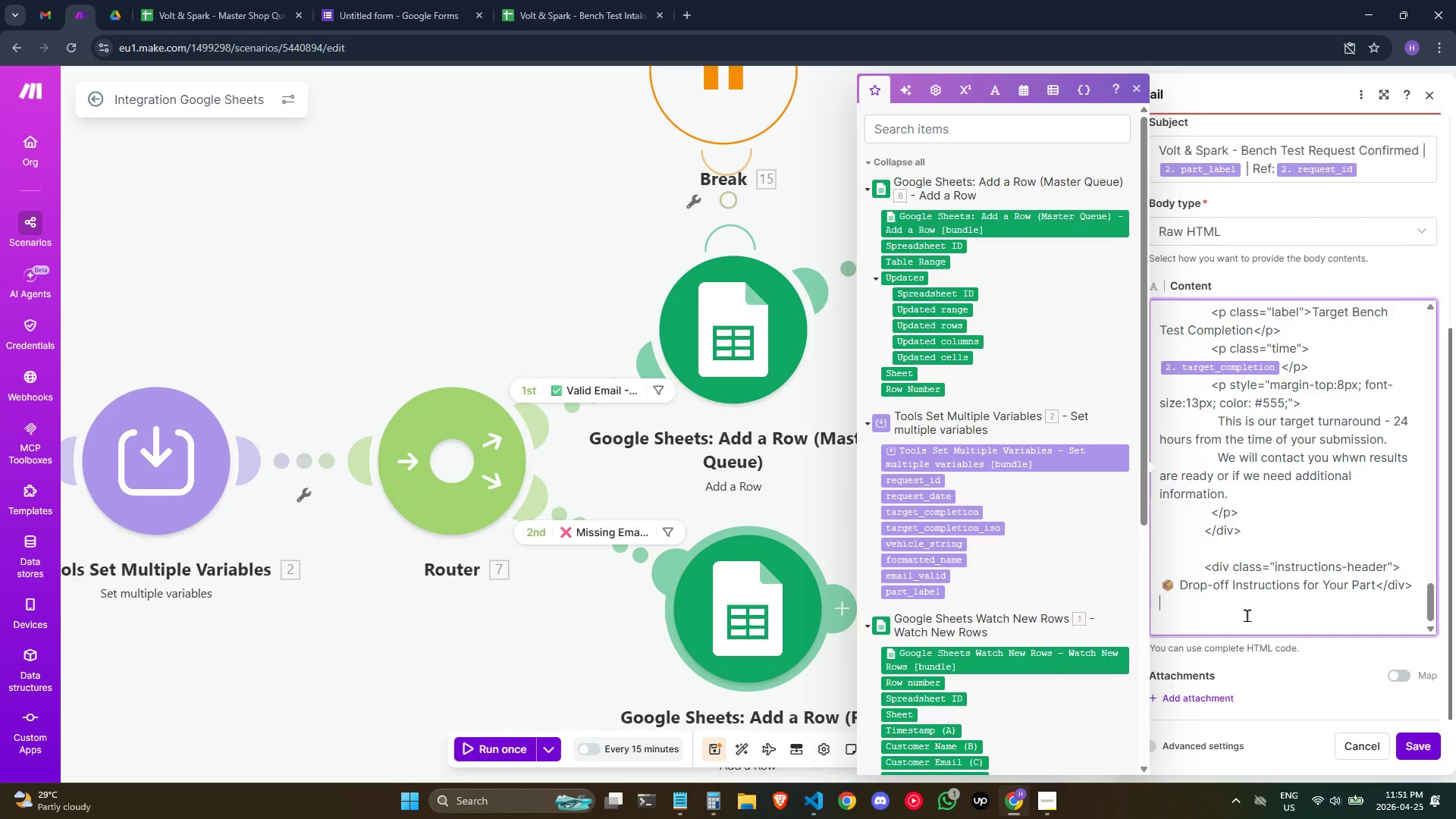 
left_click([1243, 618])
 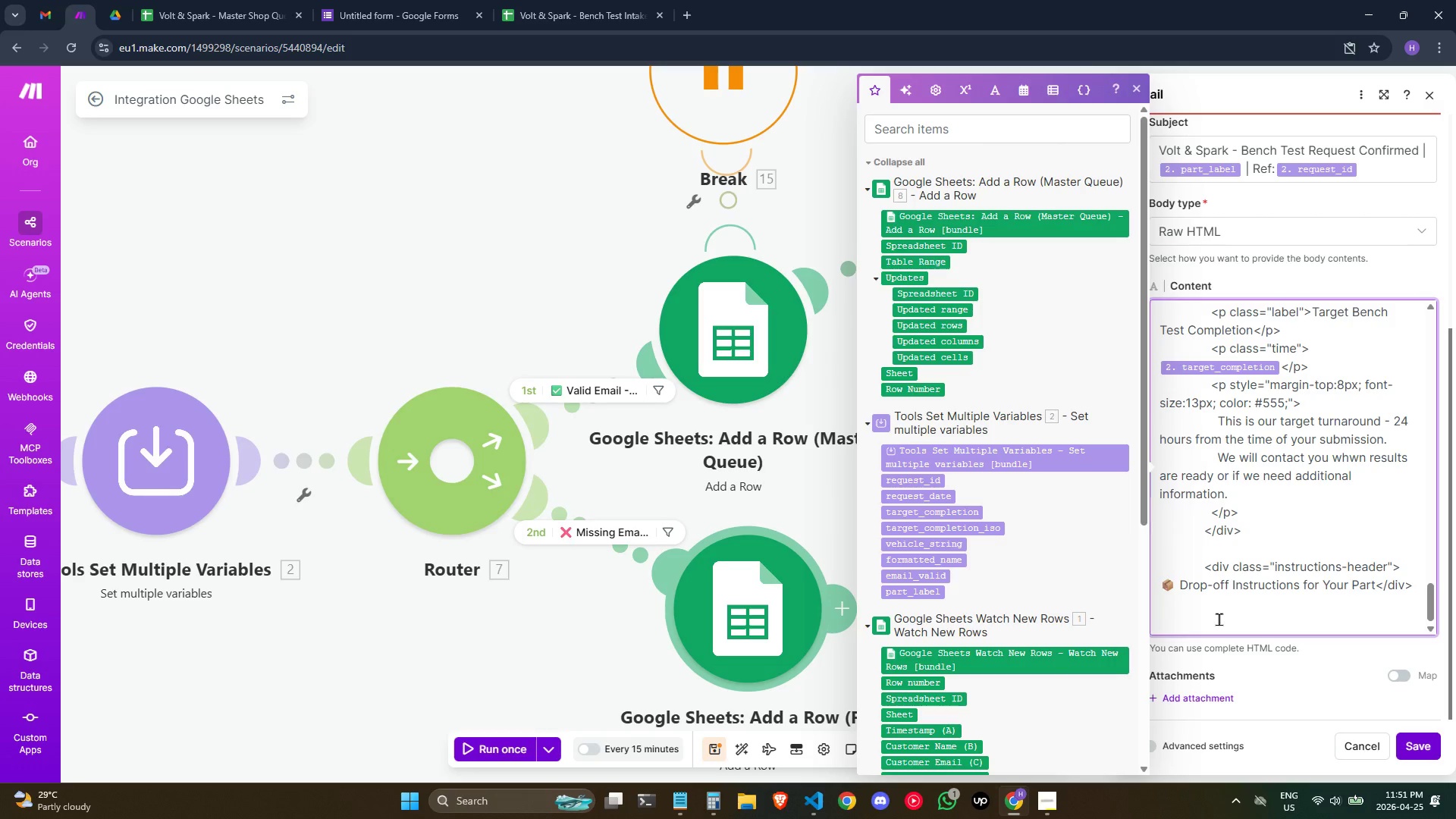 
wait(5.5)
 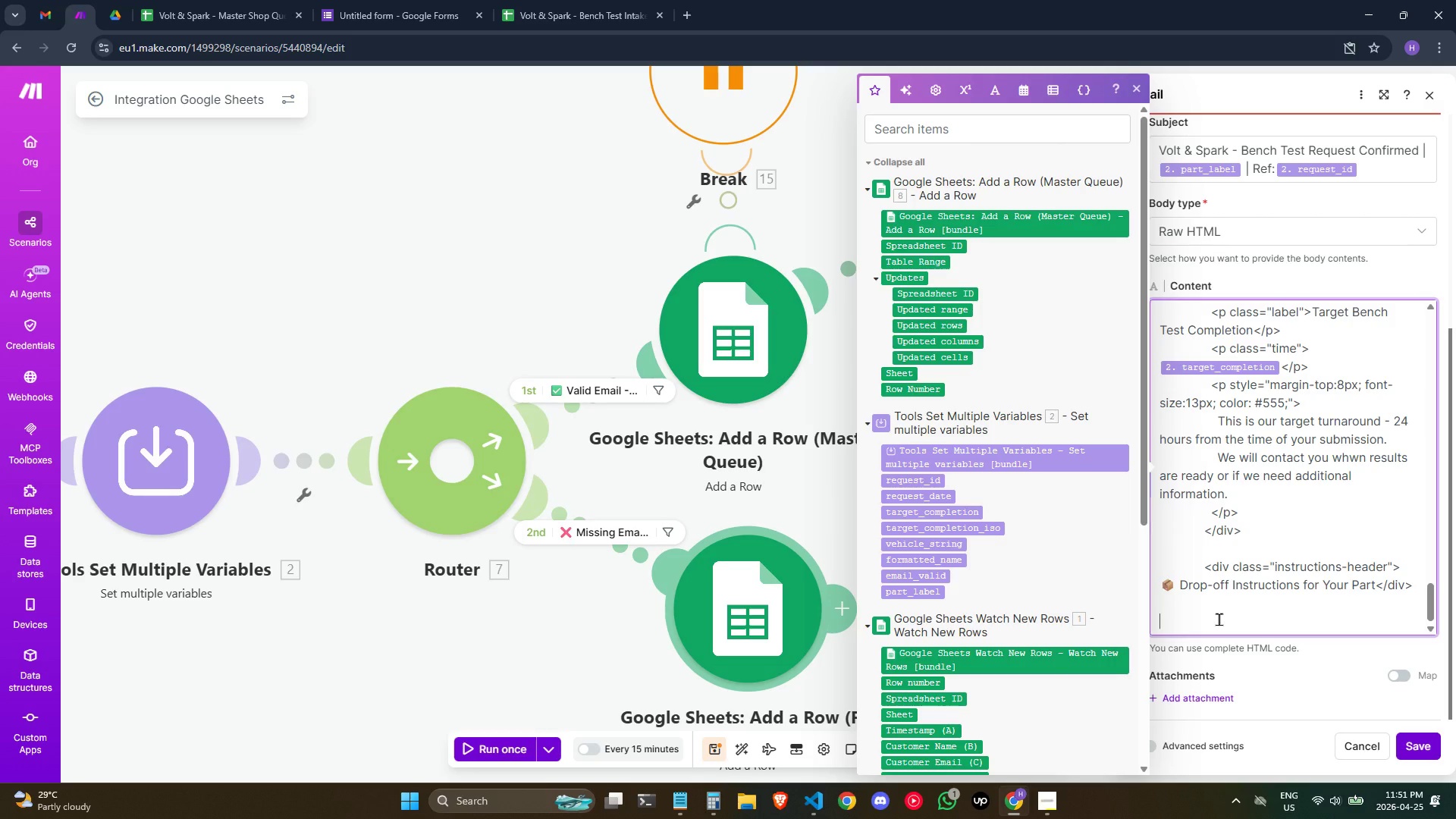 
key(Slash)
 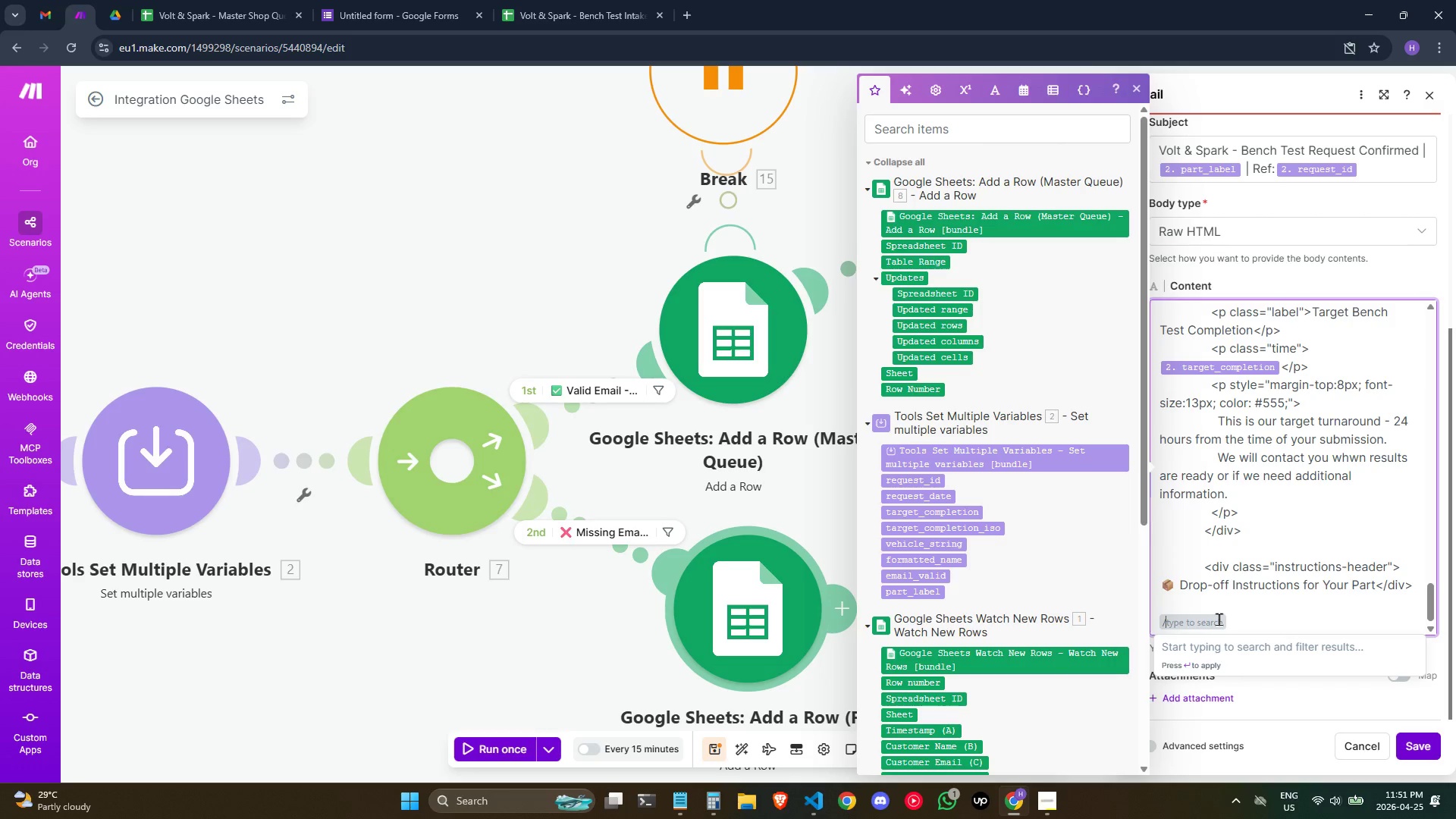 
key(Backspace)
 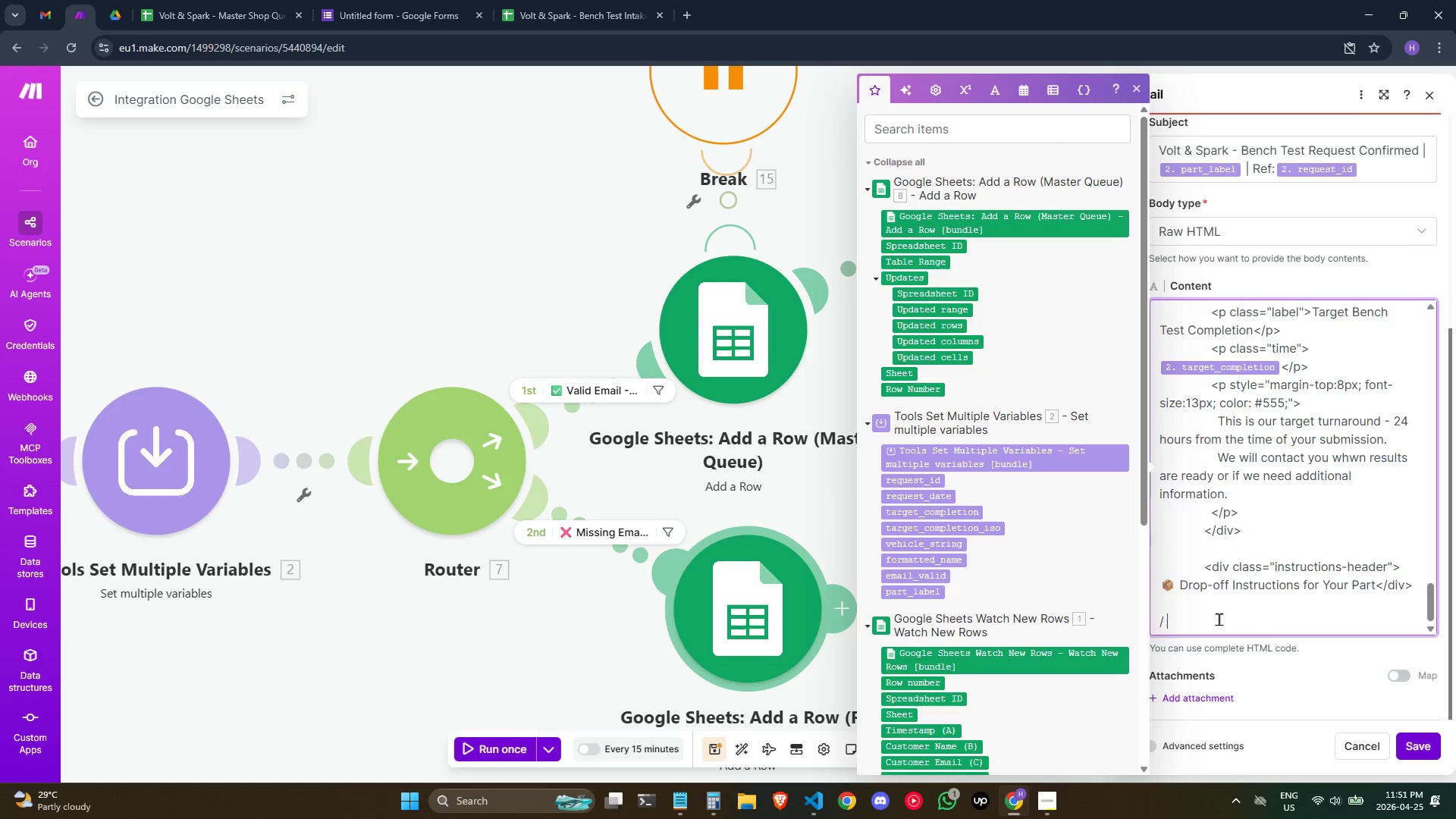 
hold_key(key=Space, duration=0.52)
 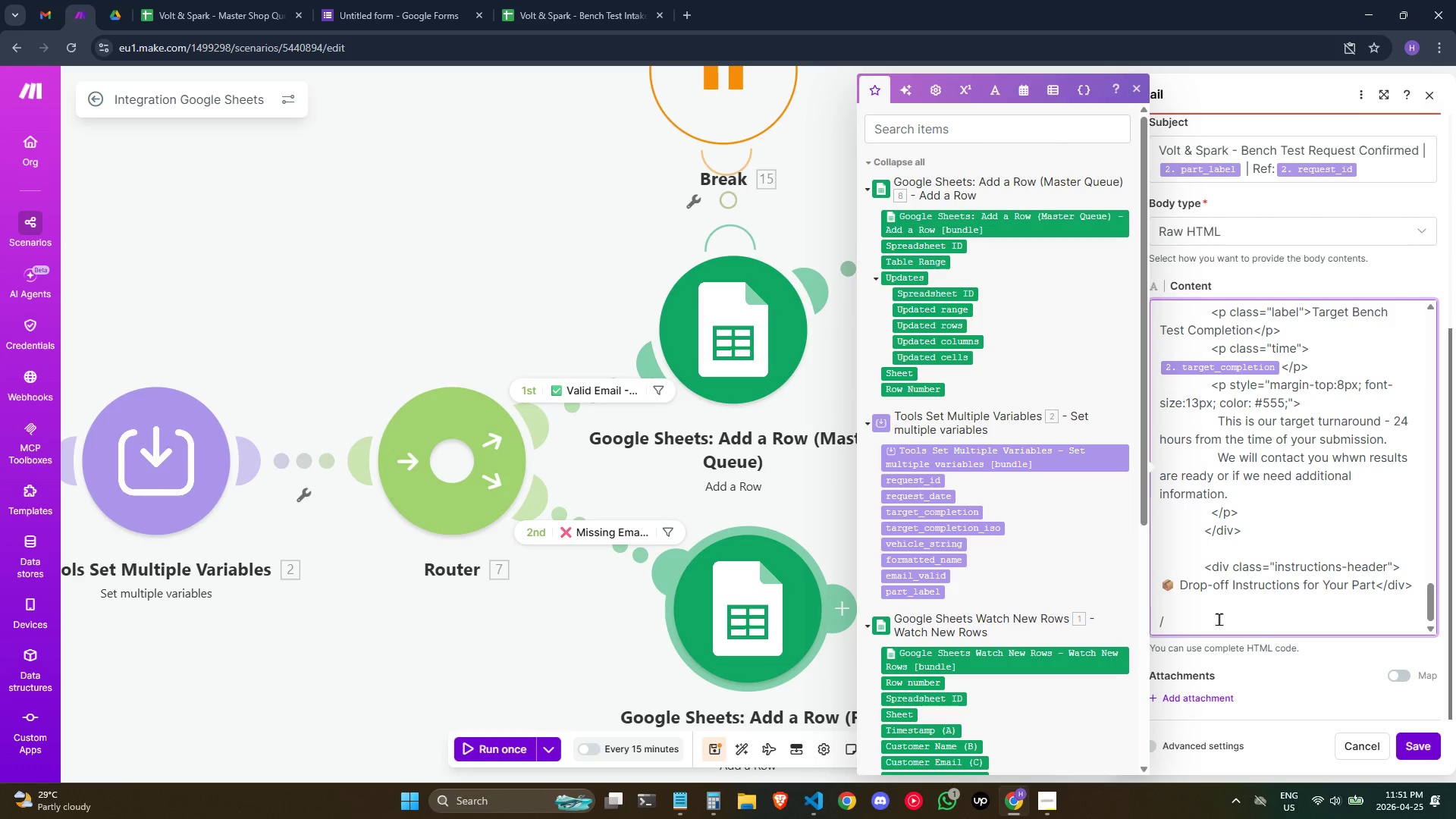 
key(Backspace)
 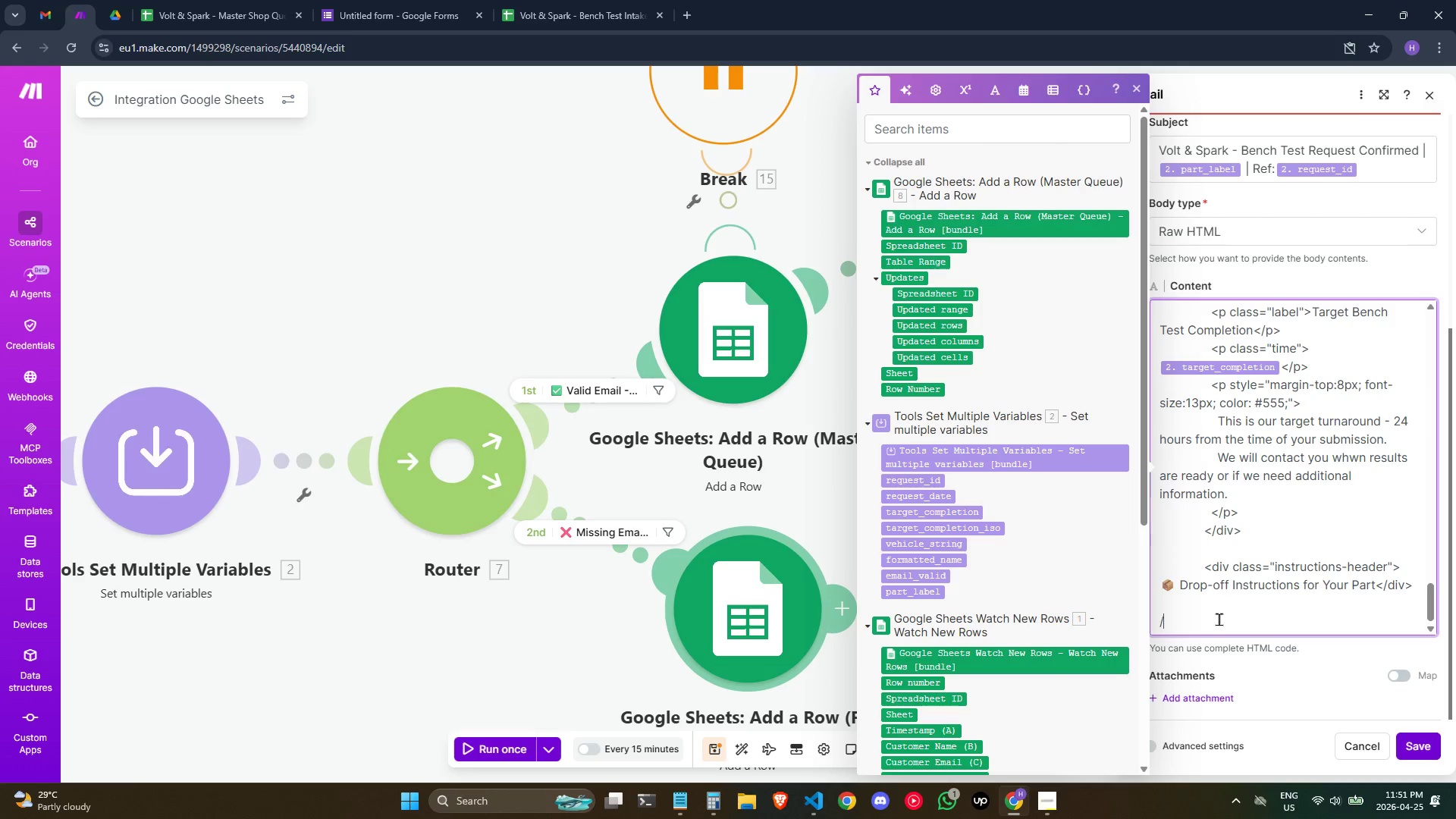 
key(Backspace)
 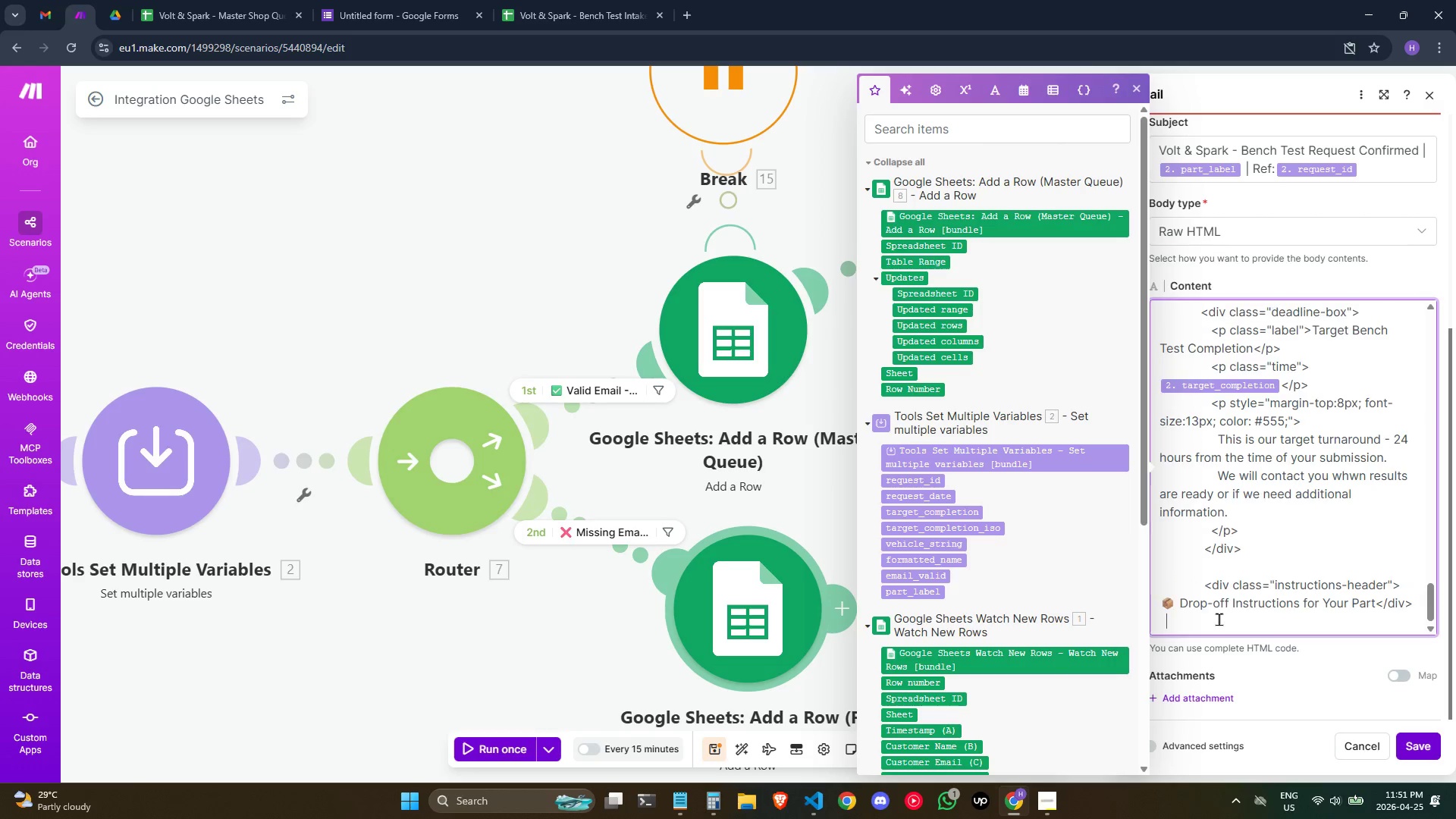 
key(Backspace)
 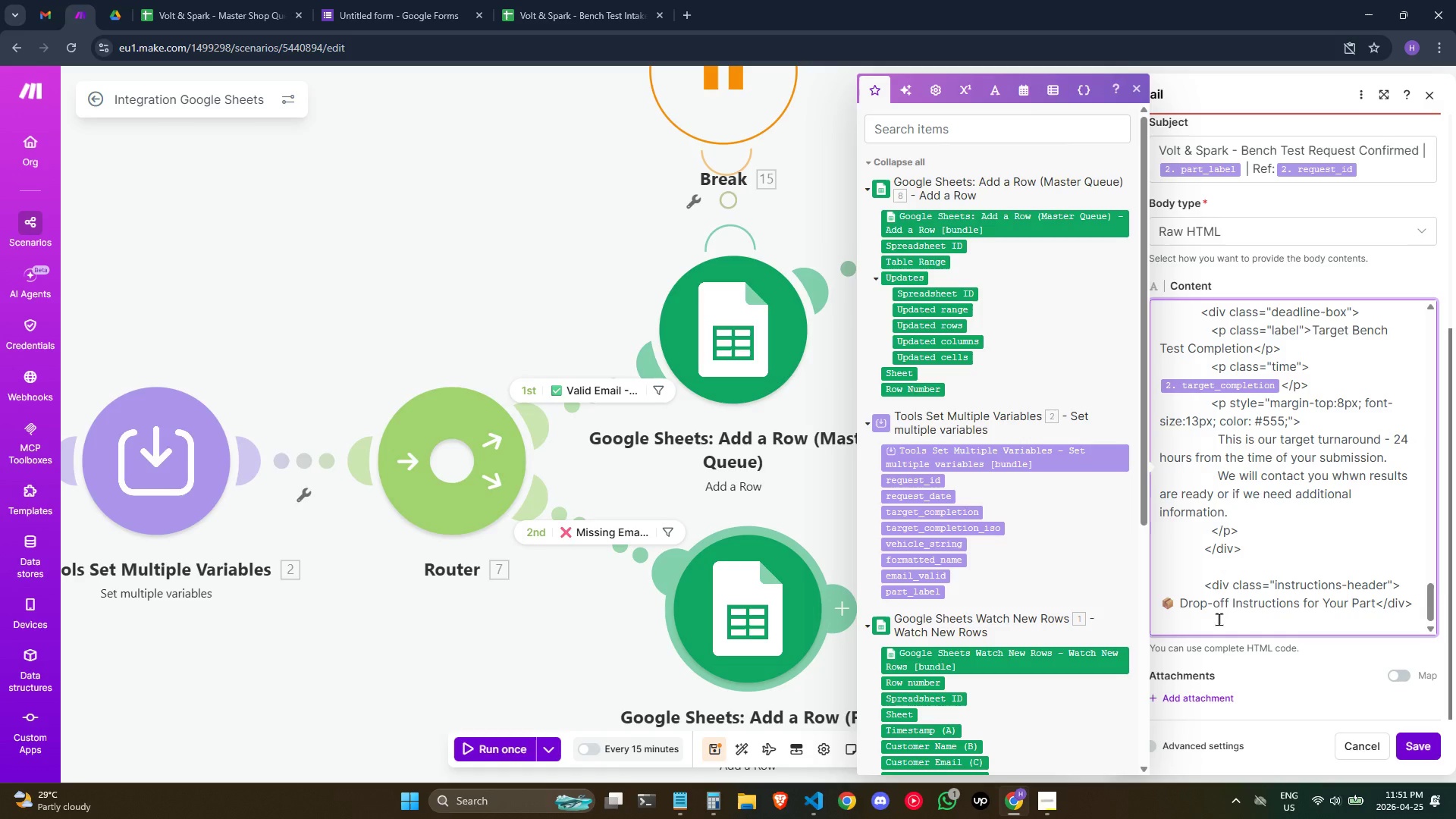 
key(Enter)
 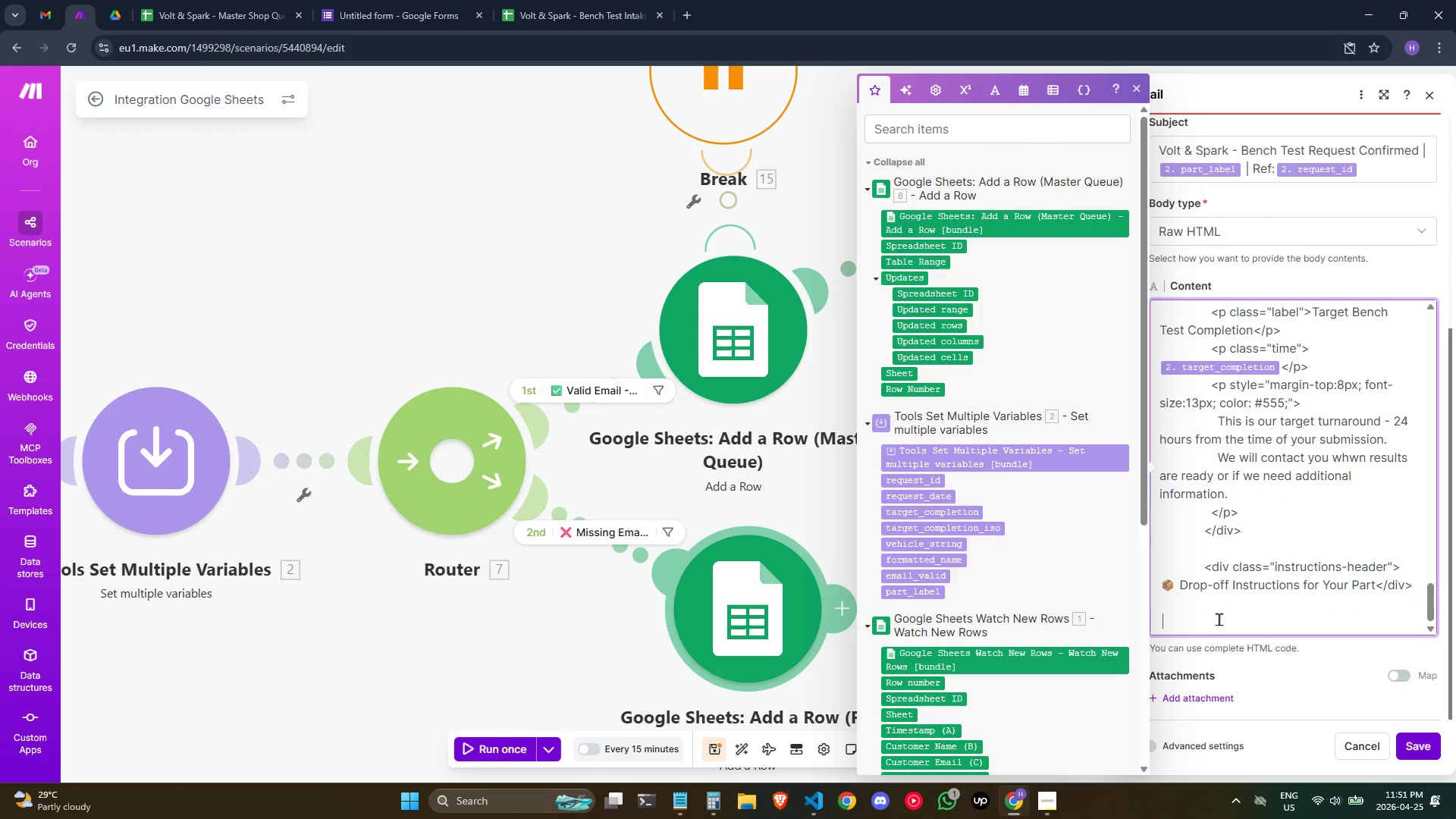 
hold_key(key=Space, duration=0.89)
 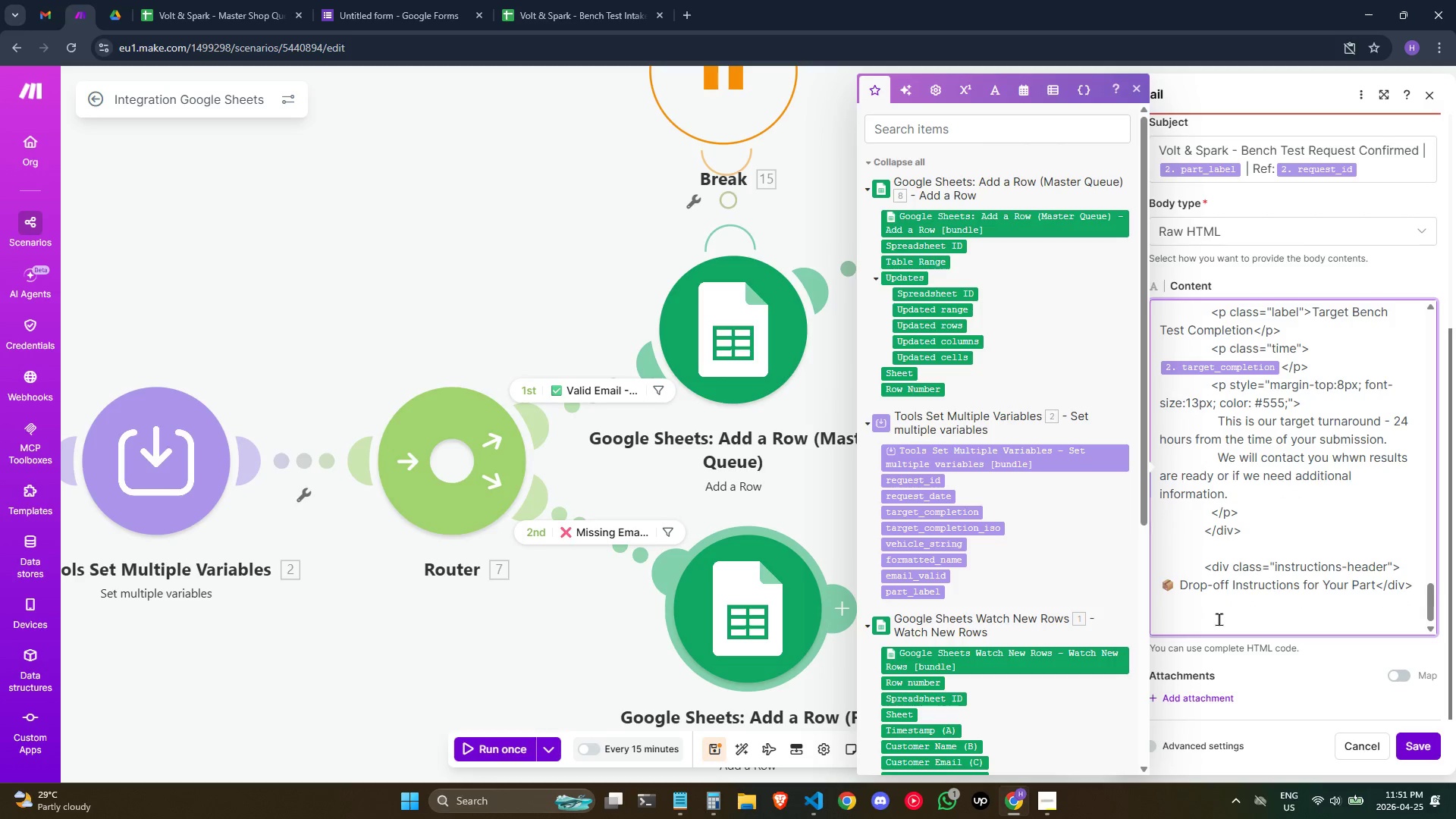 
type(/if)
 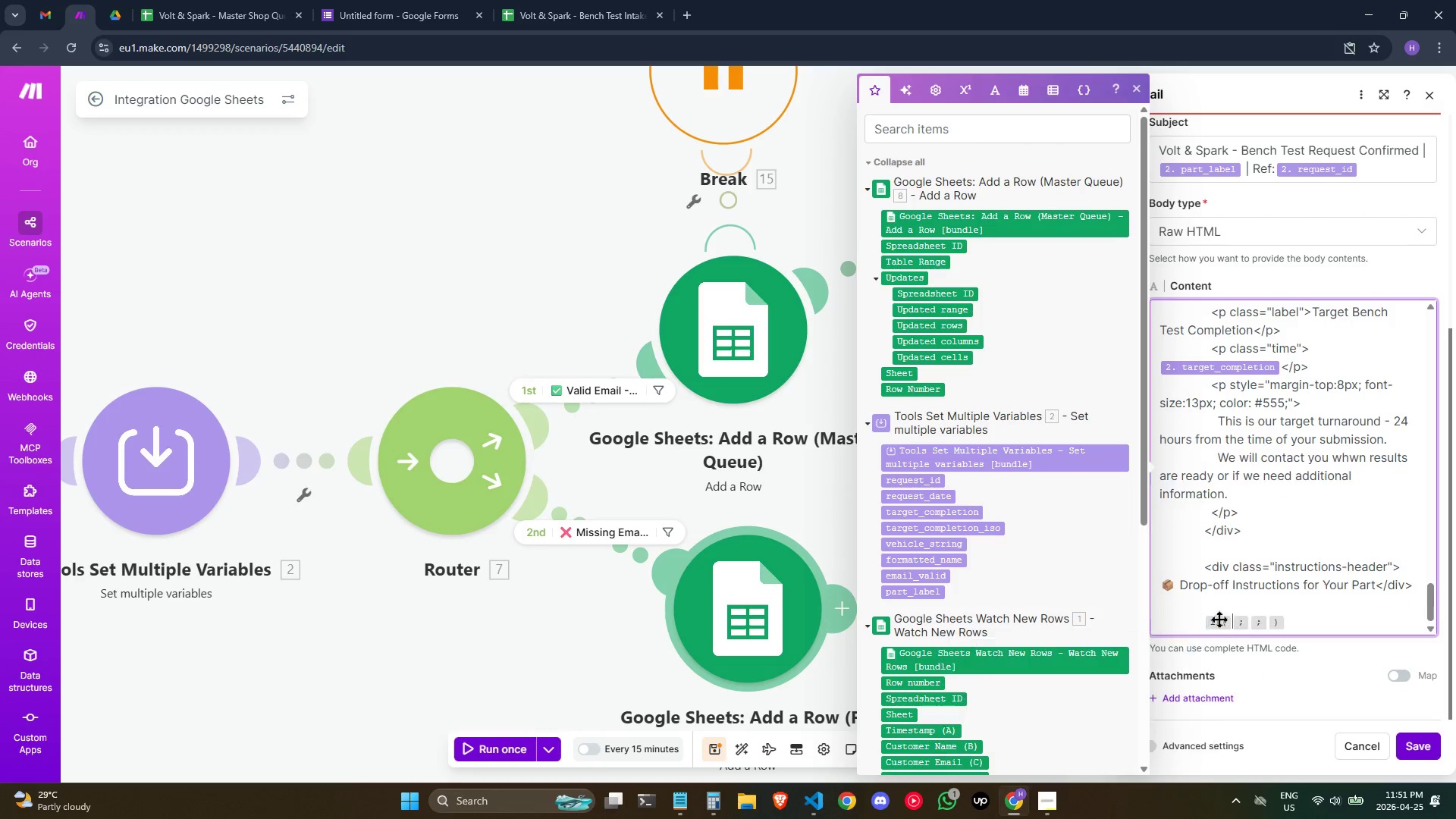 
key(Enter)
 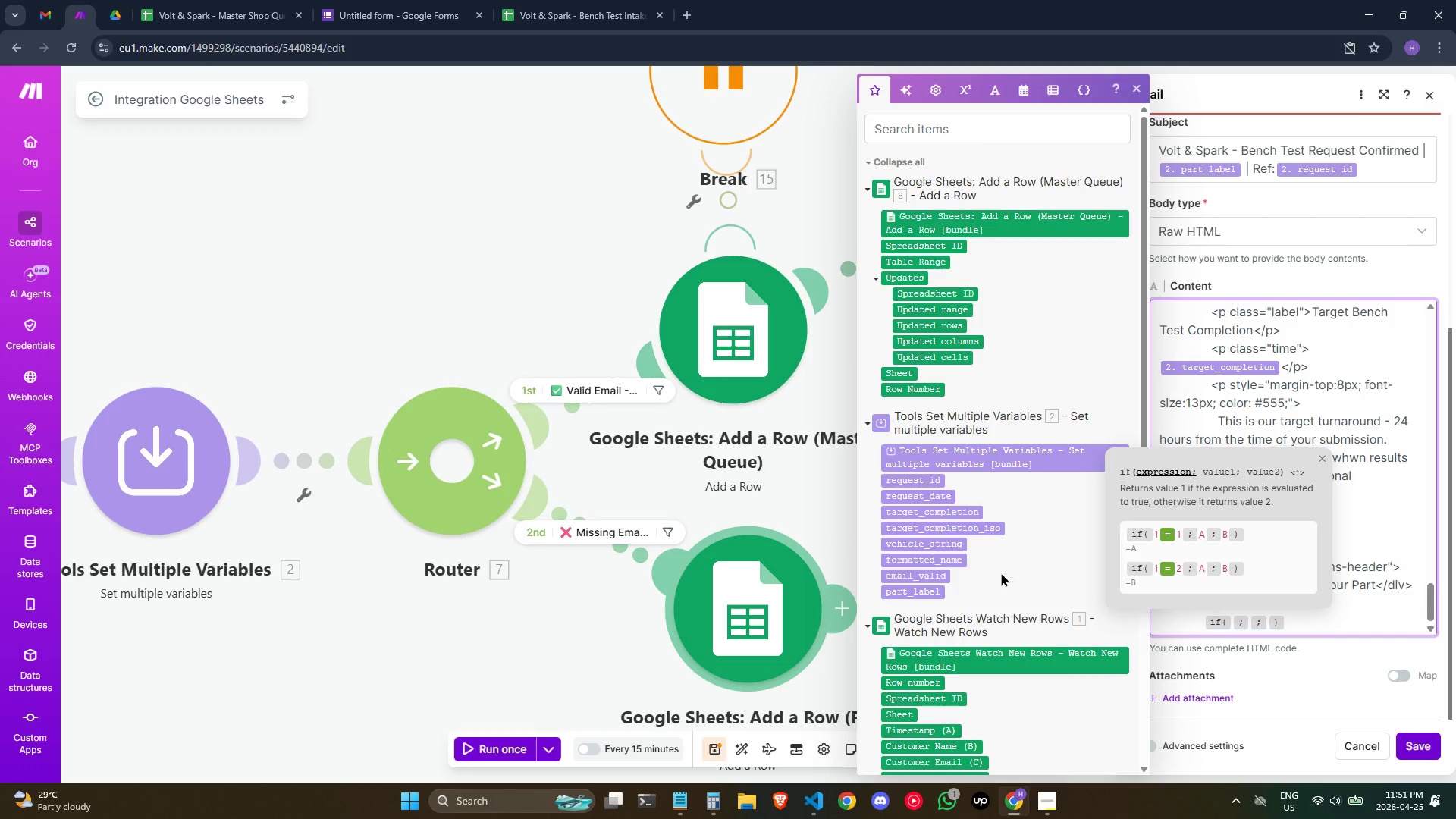 
wait(8.03)
 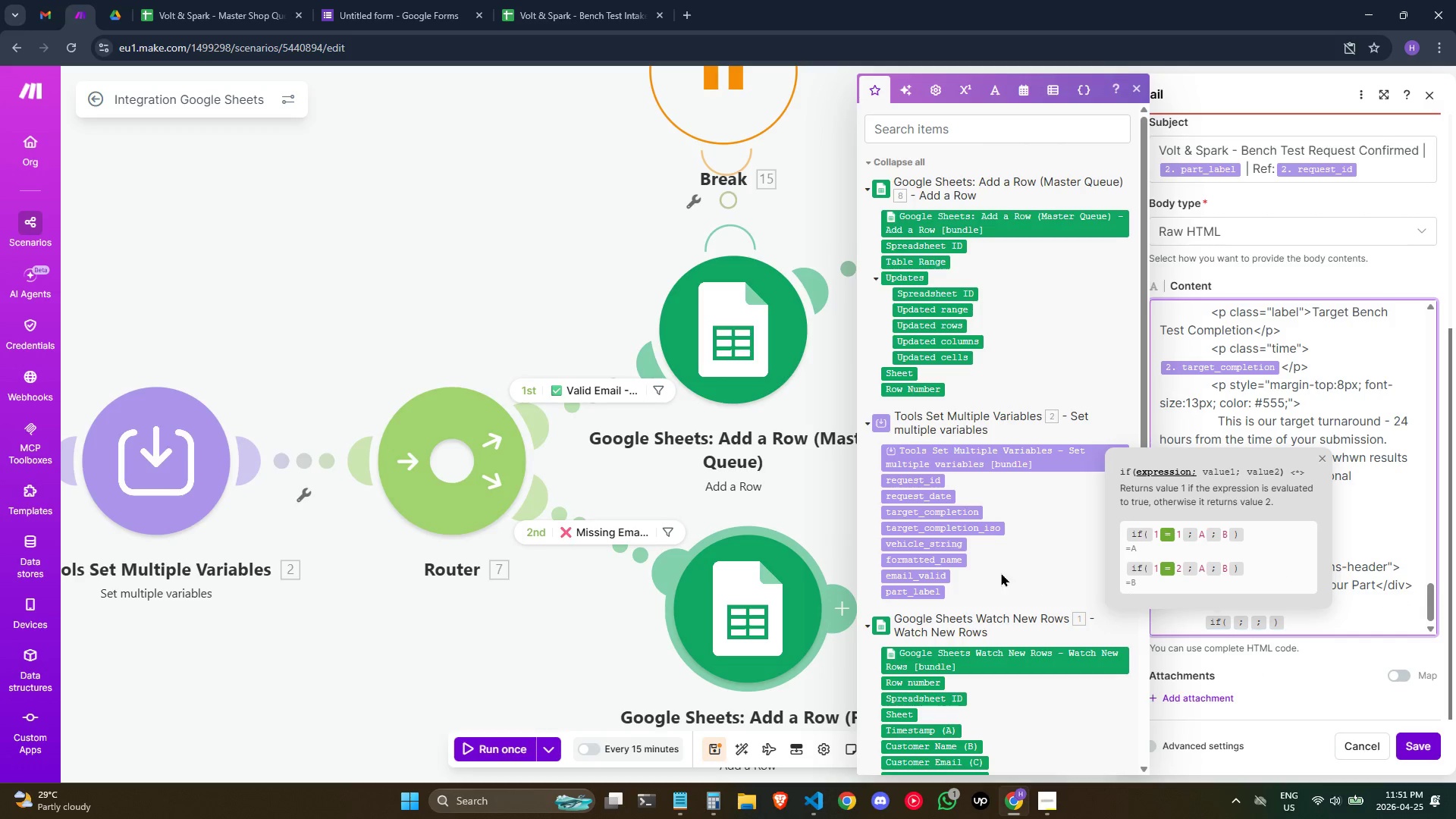 
scroll: coordinate [972, 664], scroll_direction: down, amount: 1.0
 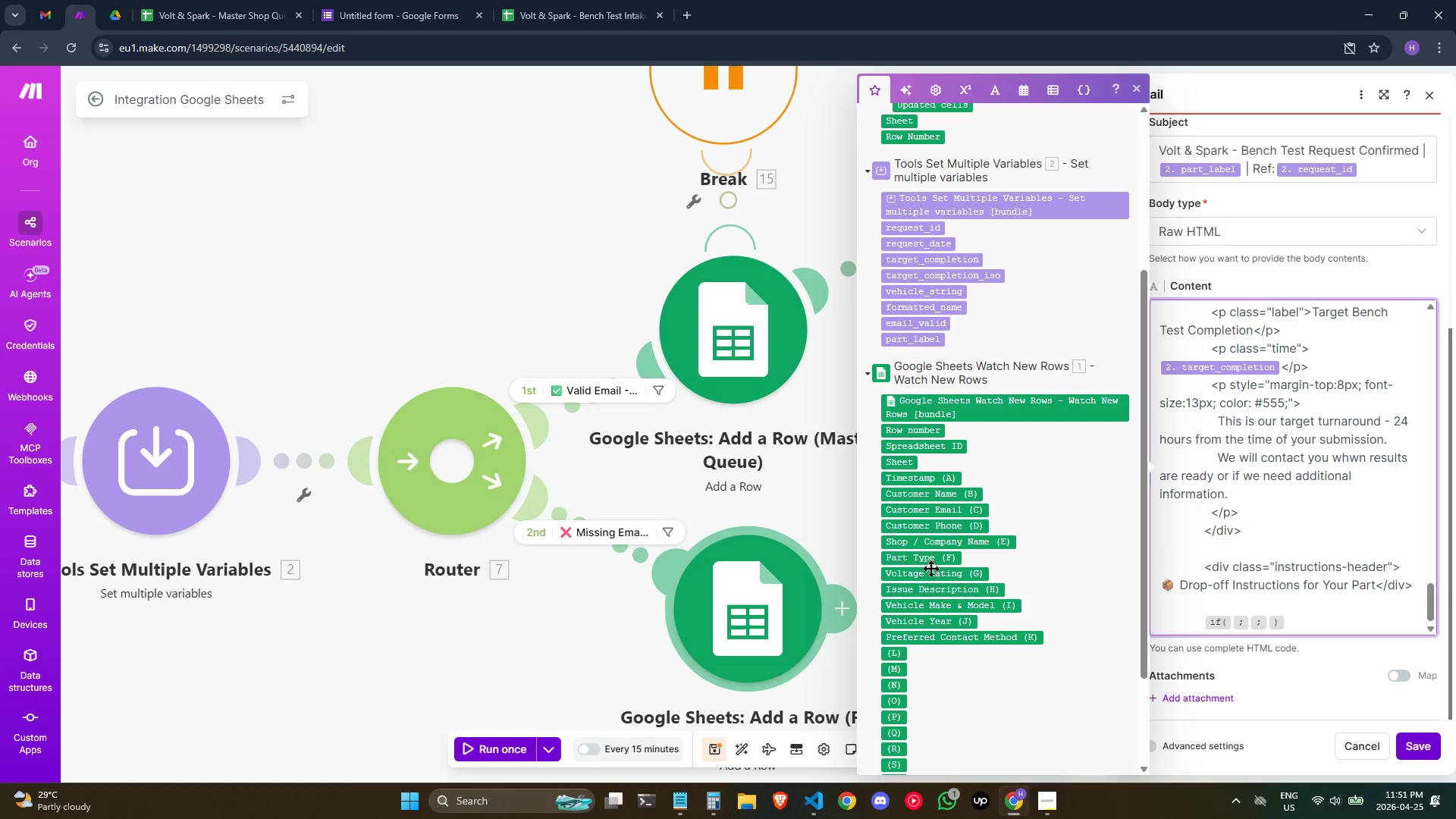 
left_click([936, 560])
 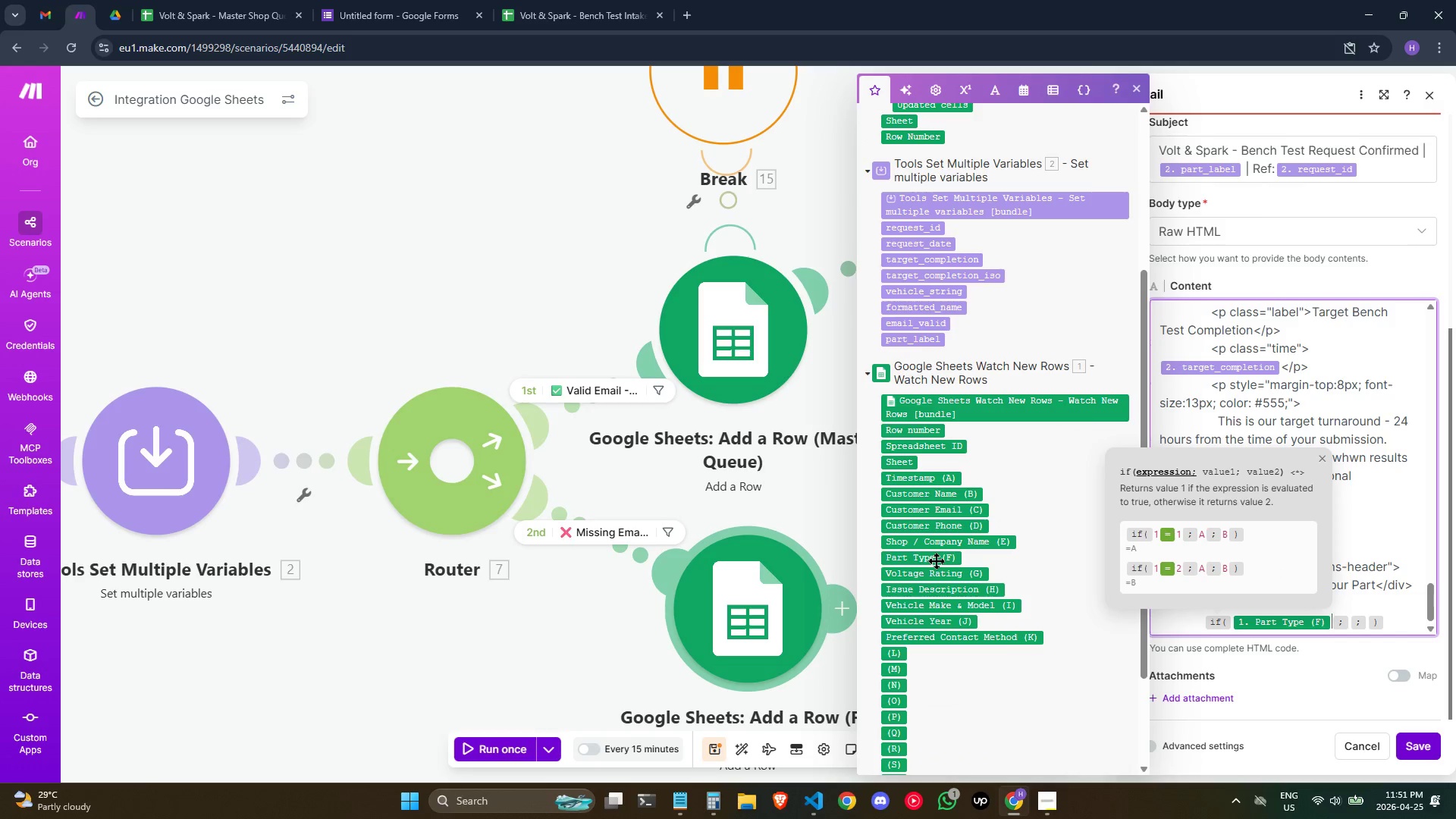 
type(=Alert)
 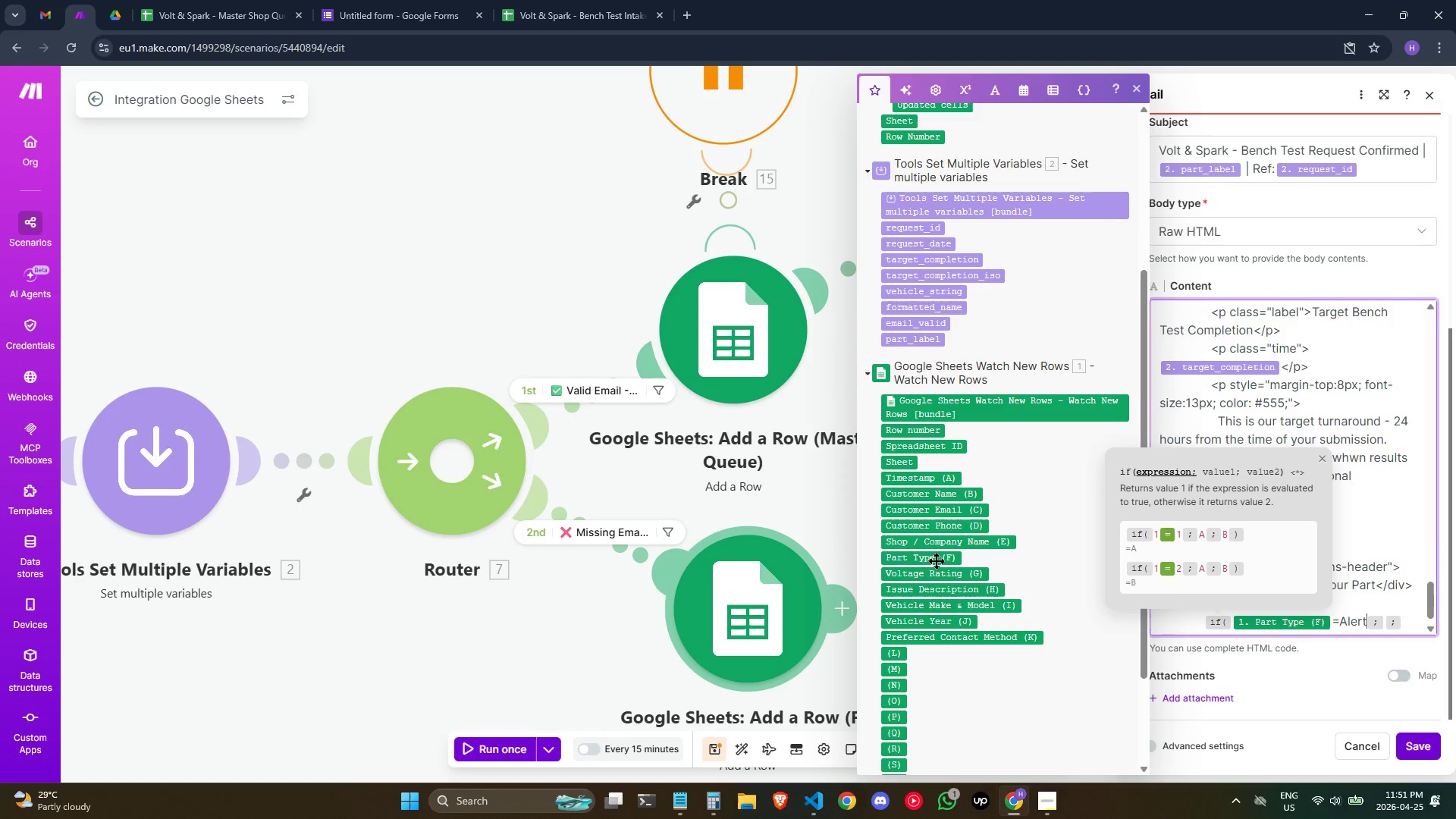 
key(Backspace)
key(Backspace)
key(Backspace)
type(ternator (Heave)
key(Backspace)
type(y-Duty))
 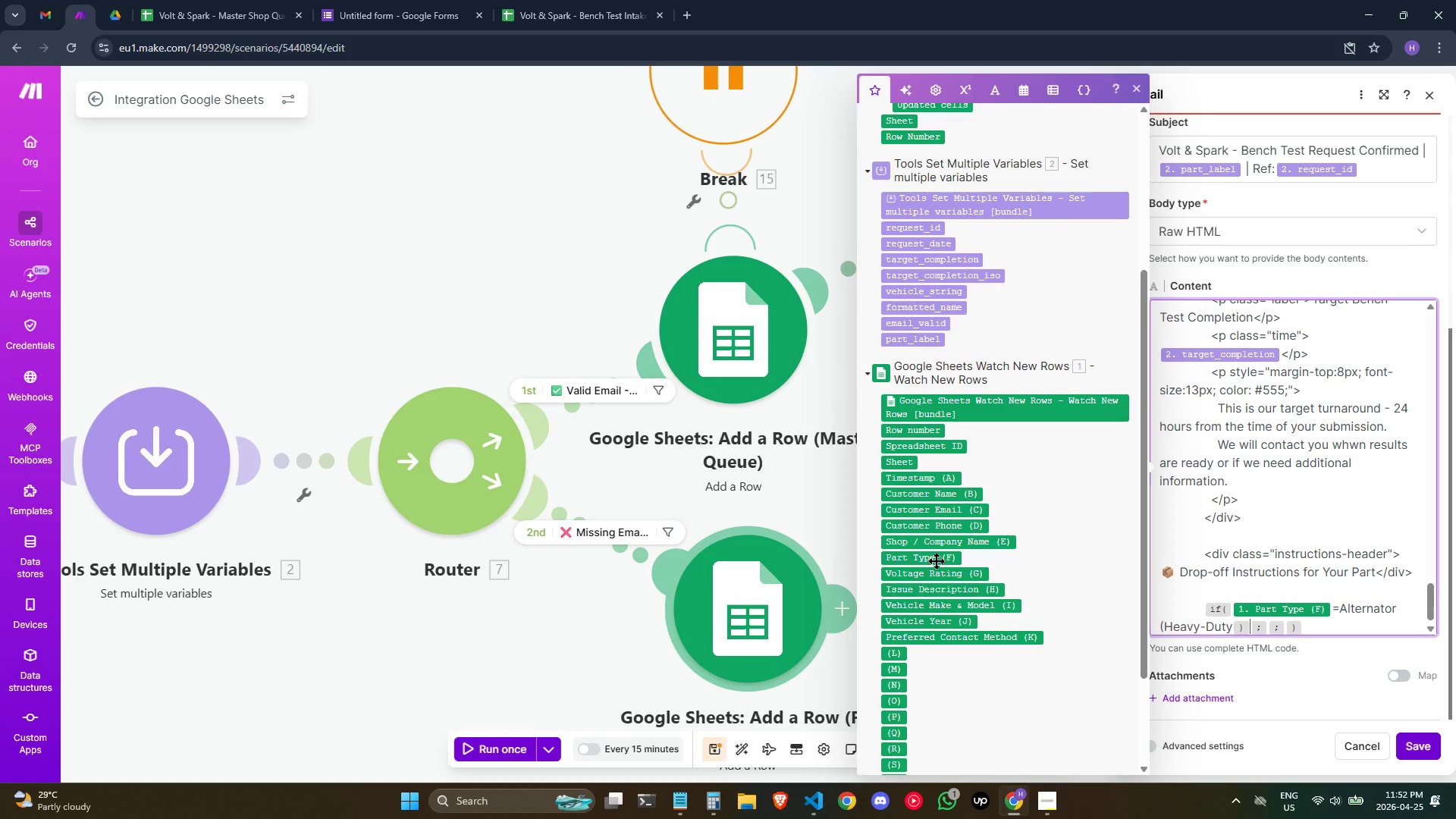 
key(ArrowRight)
 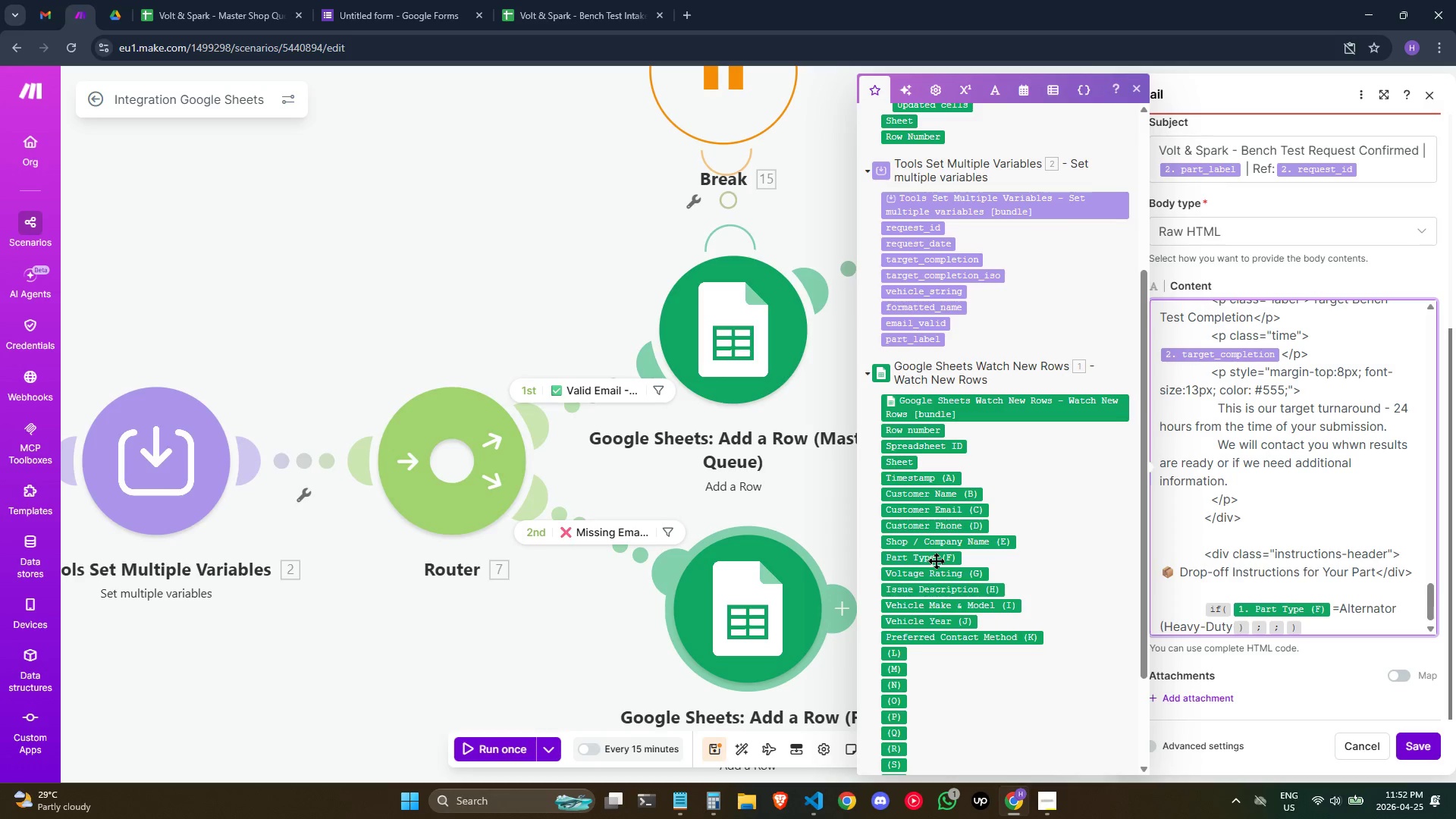 
wait(5.33)
 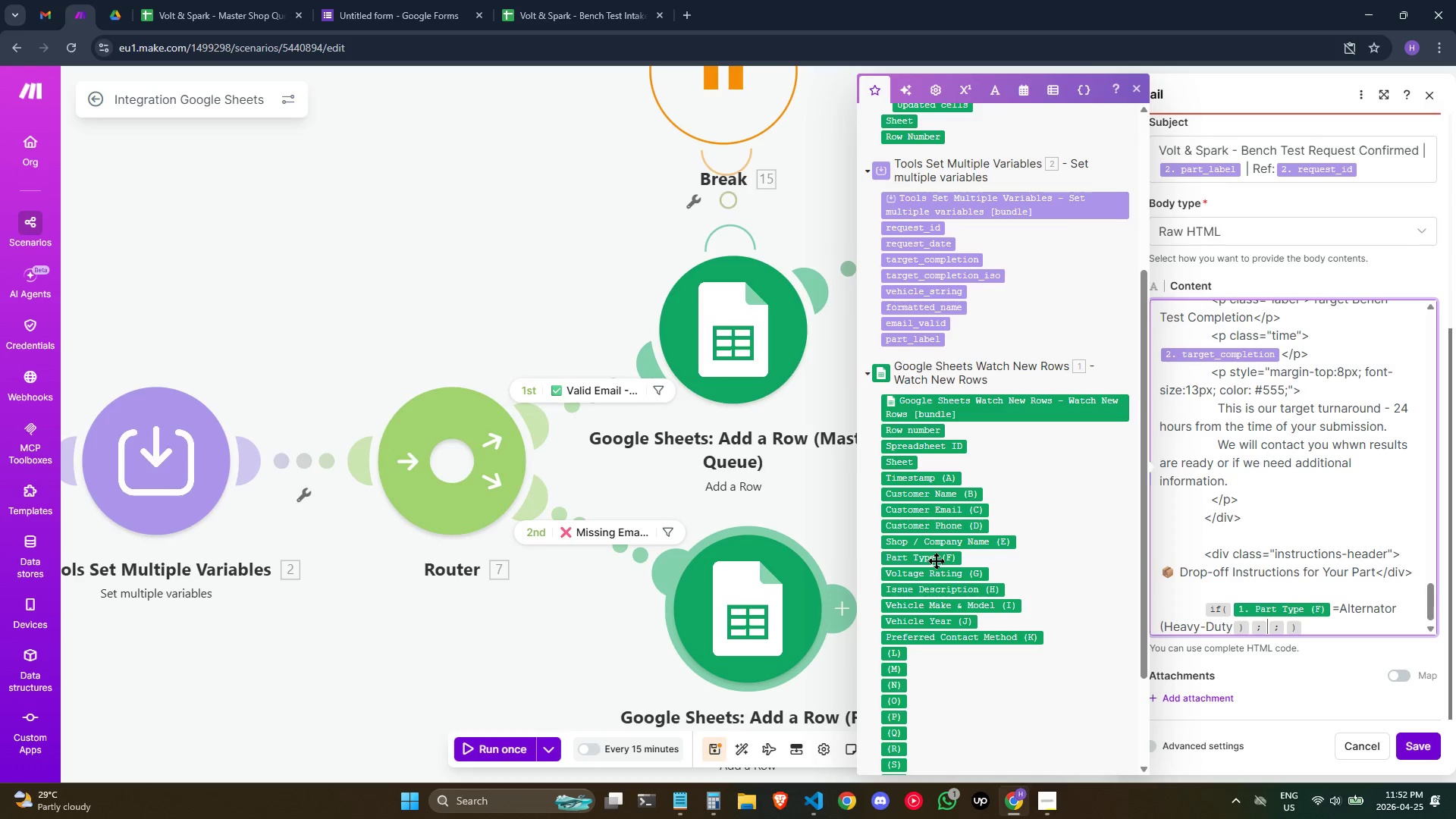 
type(<div class-)
key(Backspace)
type(=\ )
 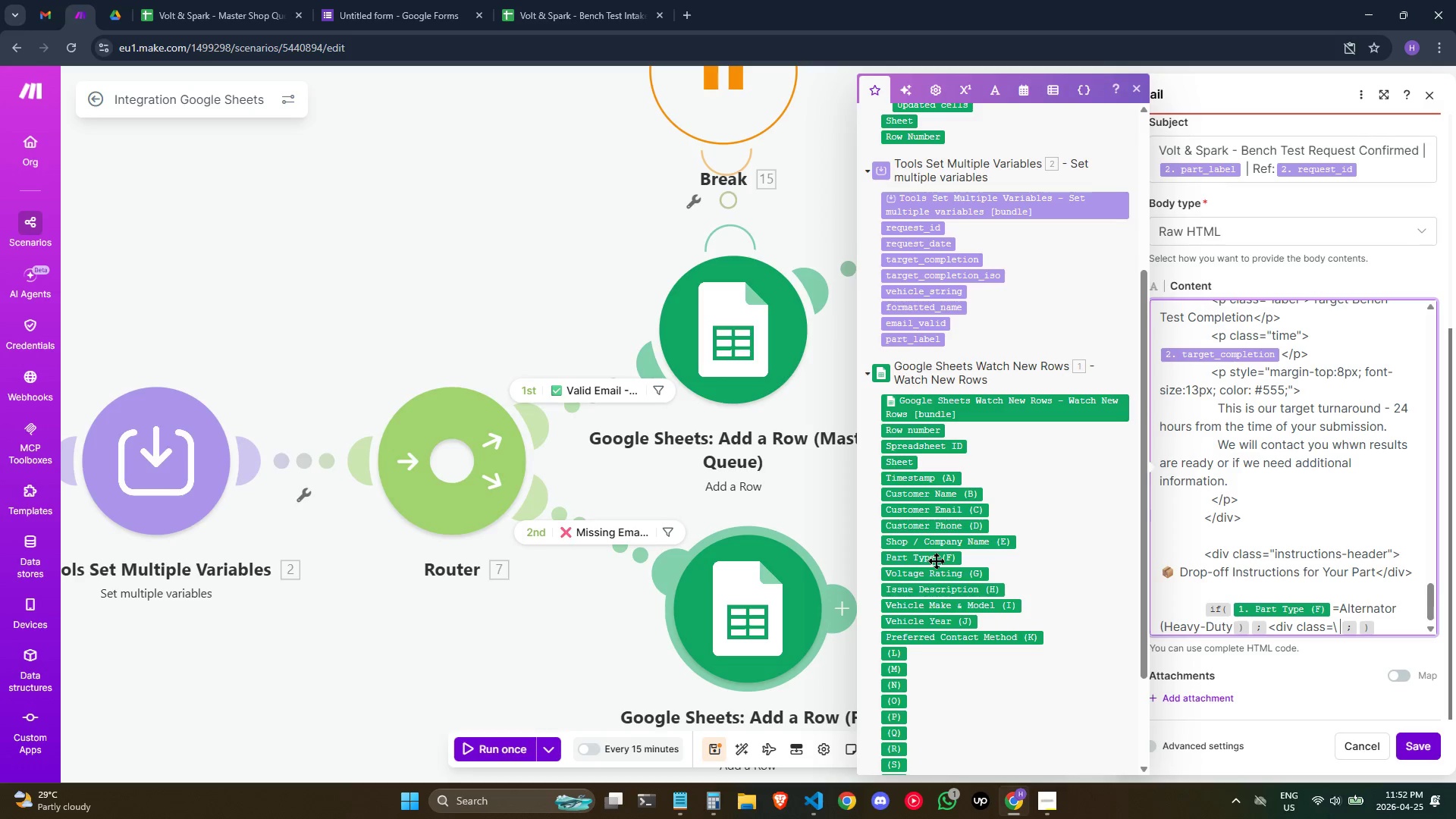 
type(instruction-box\)
 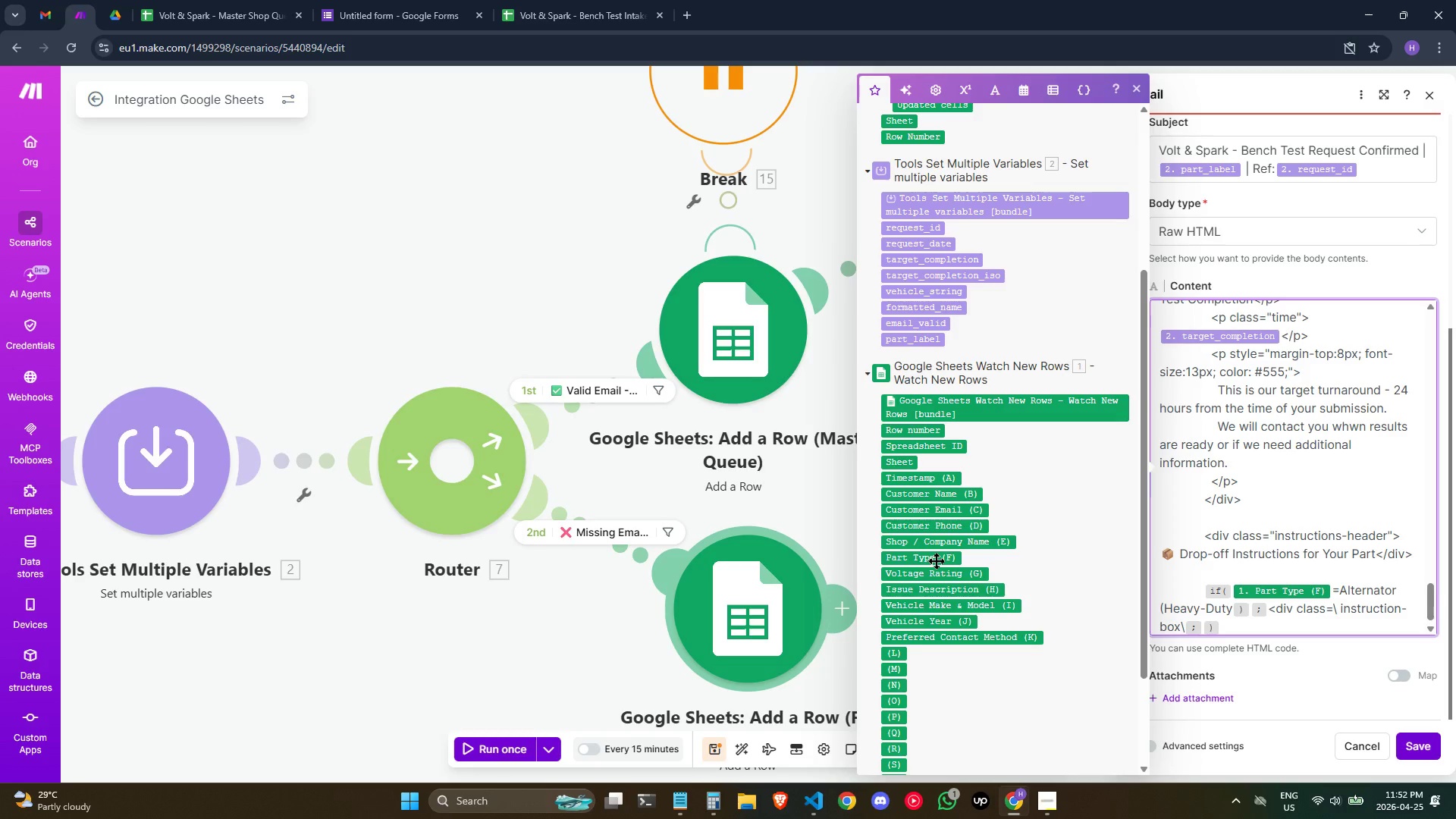 
key(Shift+Period)
 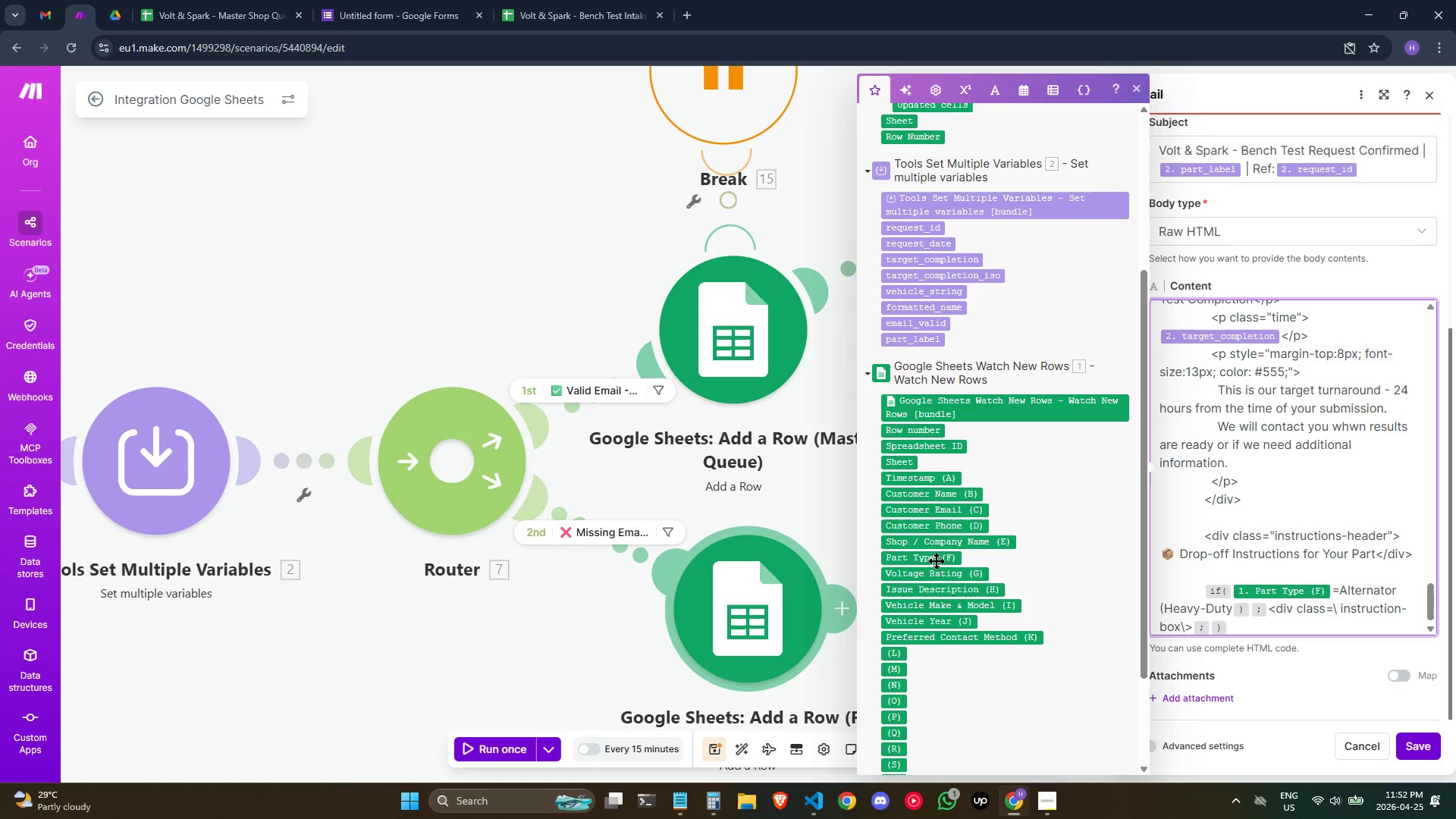 
key(ArrowRight)
 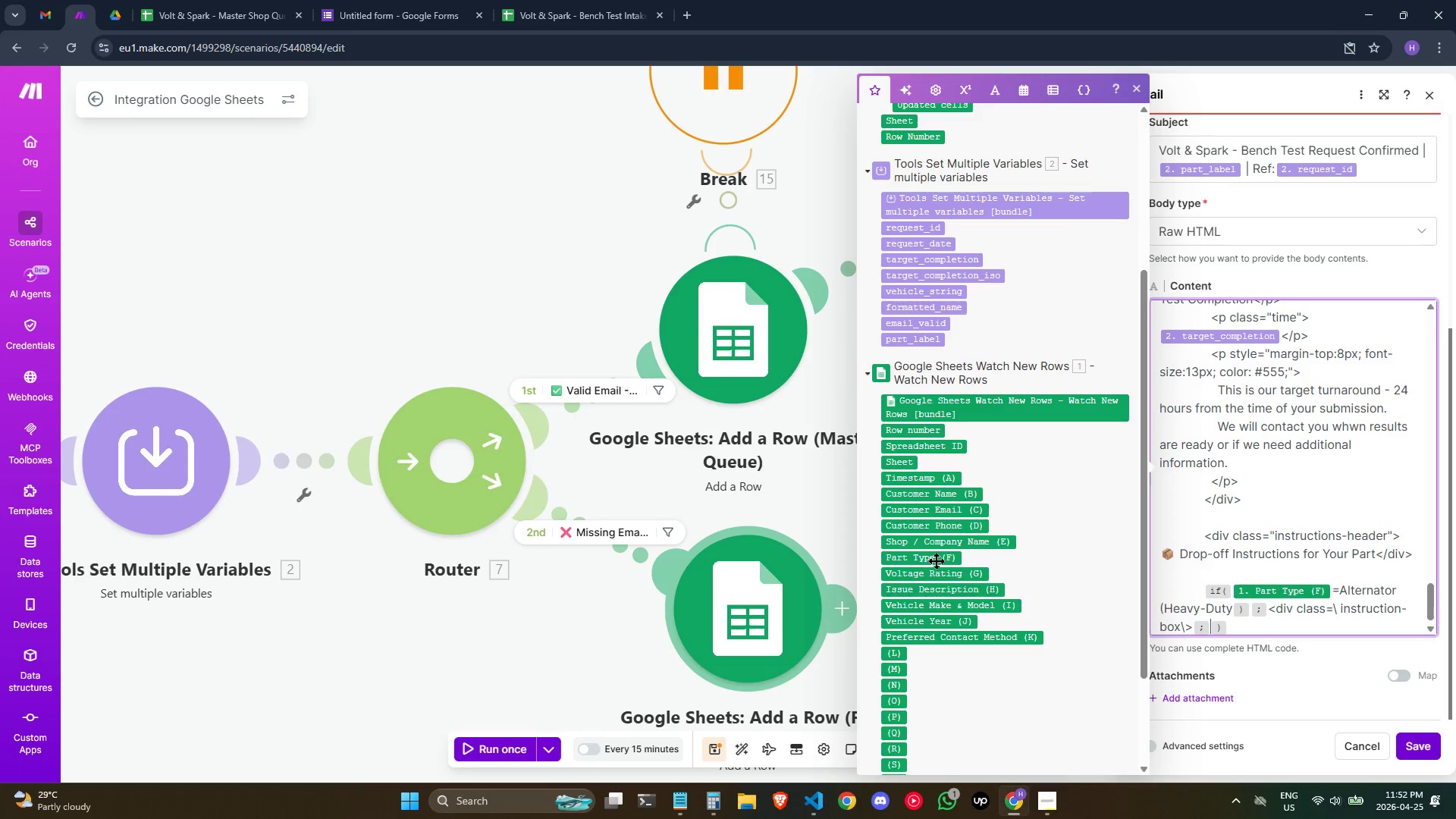 
key(ArrowRight)
 